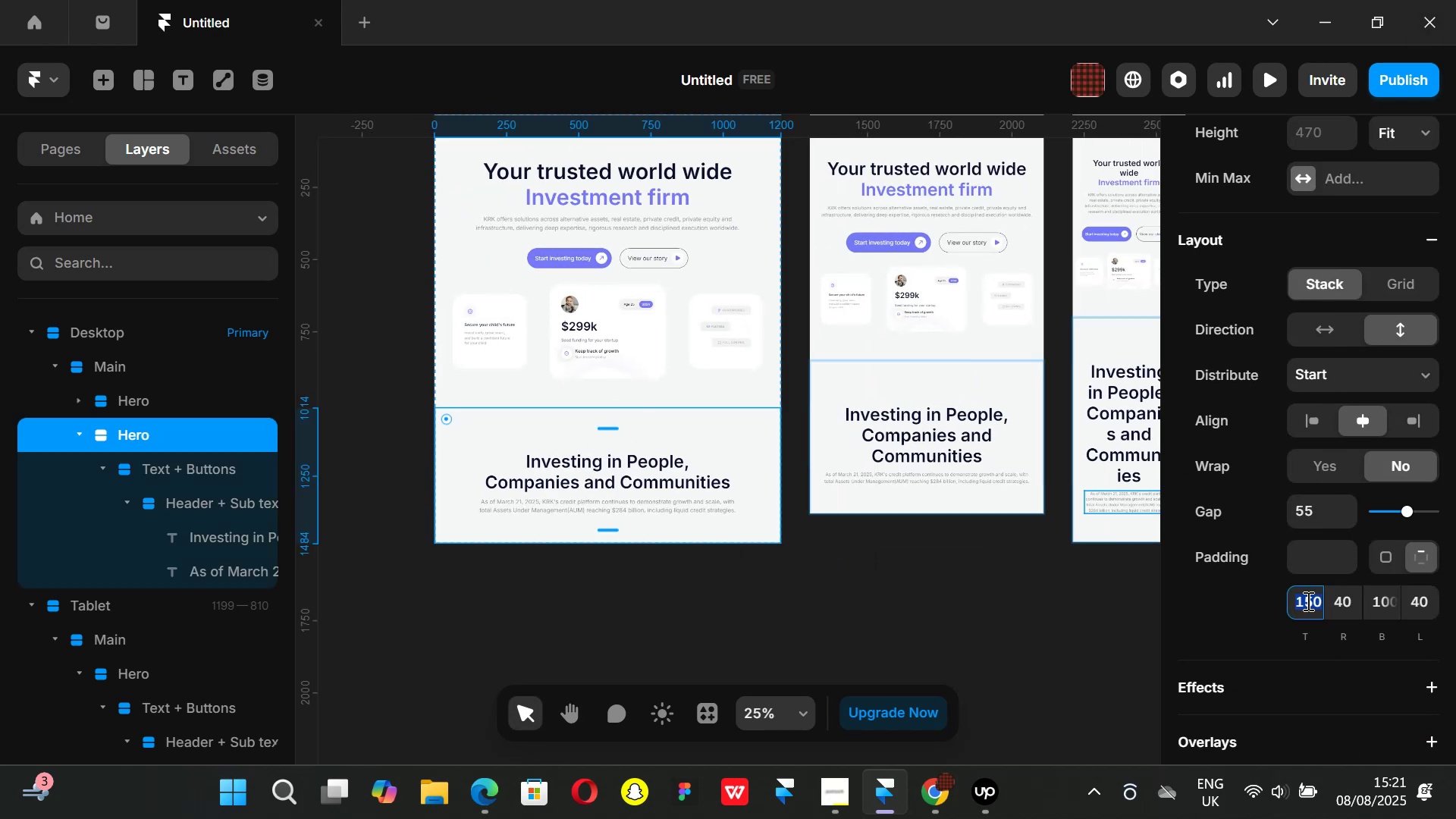 
type(100)
 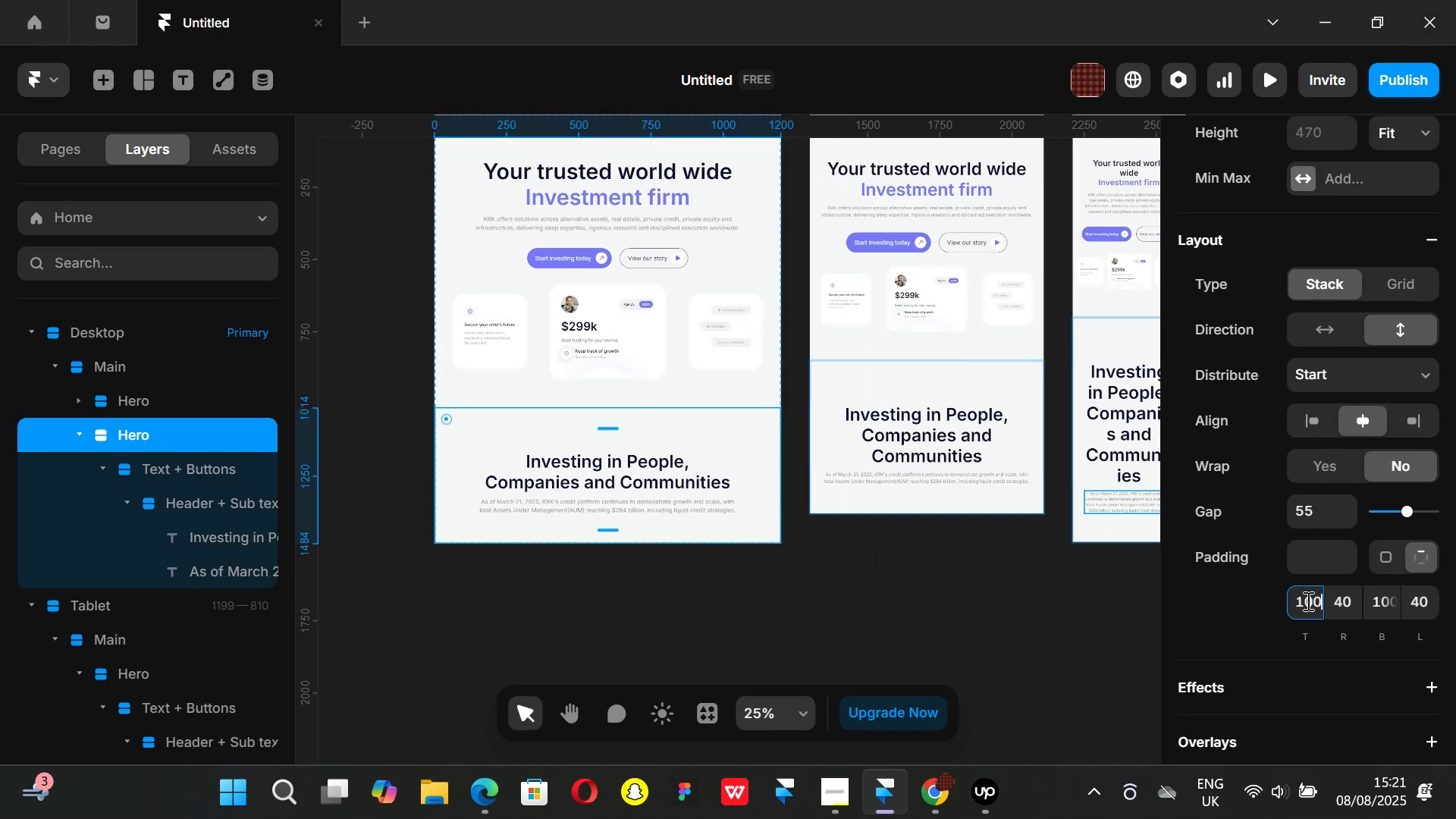 
key(Enter)
 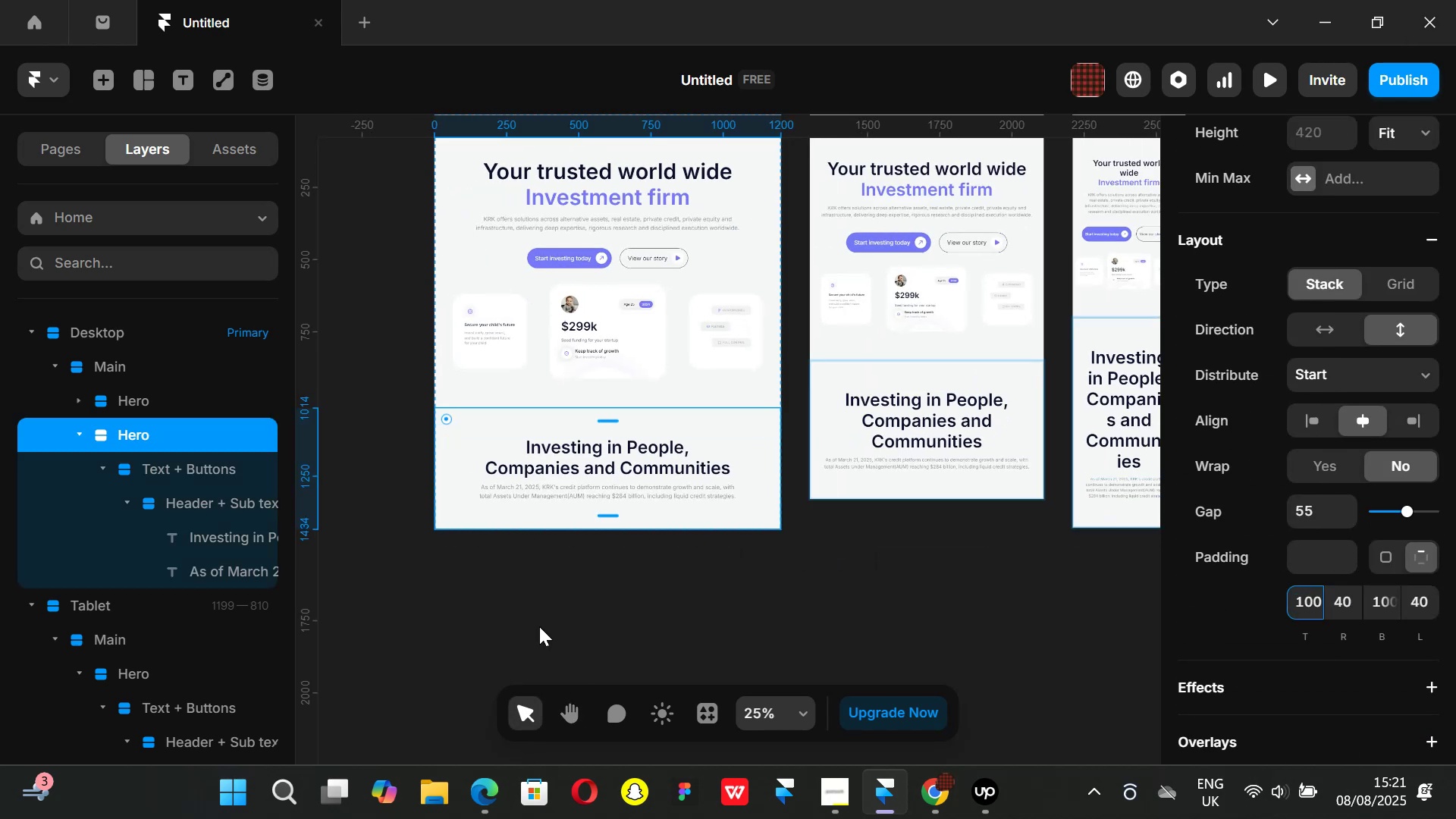 
hold_key(key=ControlLeft, duration=0.75)
scroll: coordinate [555, 405], scroll_direction: up, amount: 6.0
 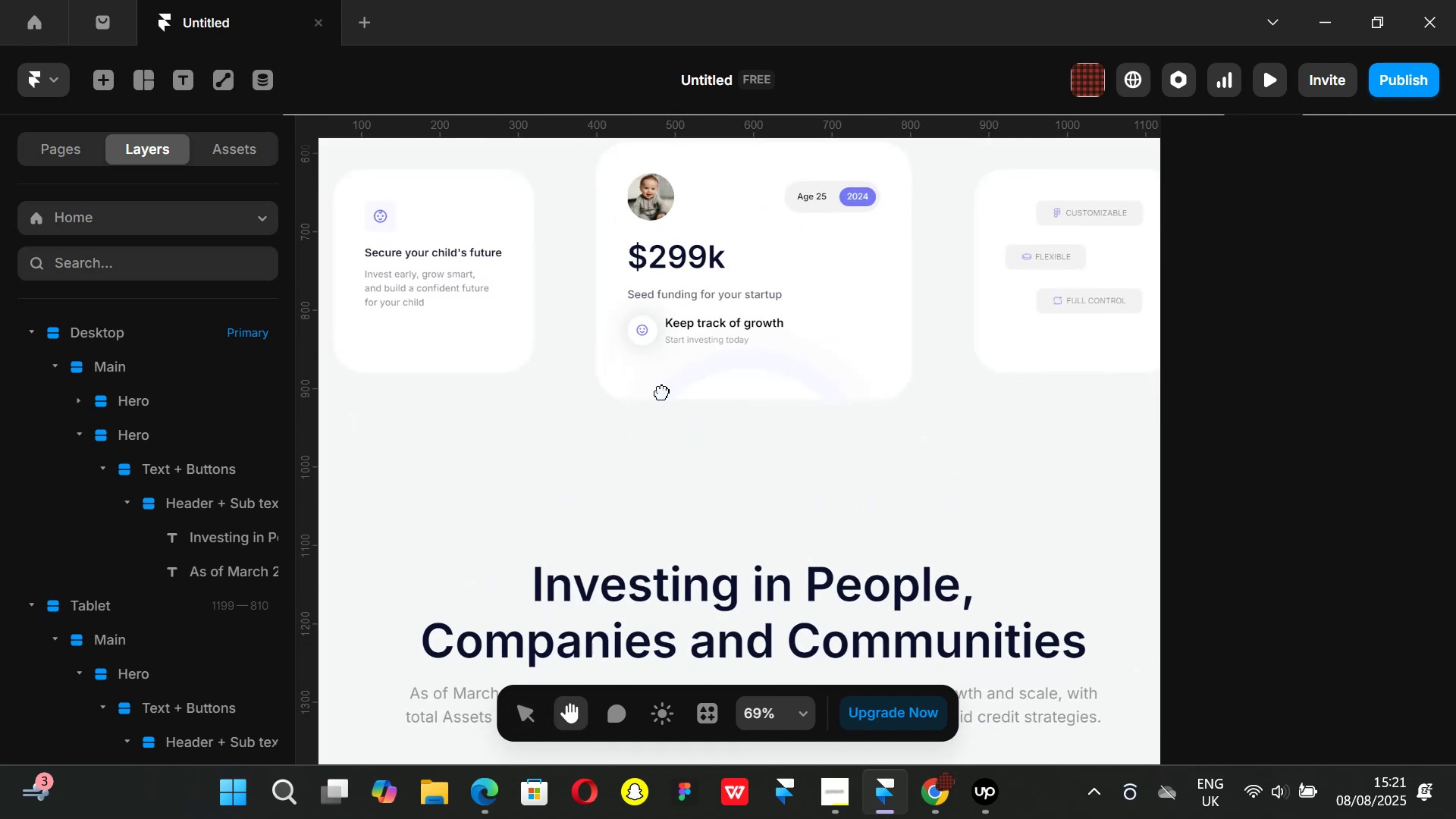 
key(Control+ControlLeft)
 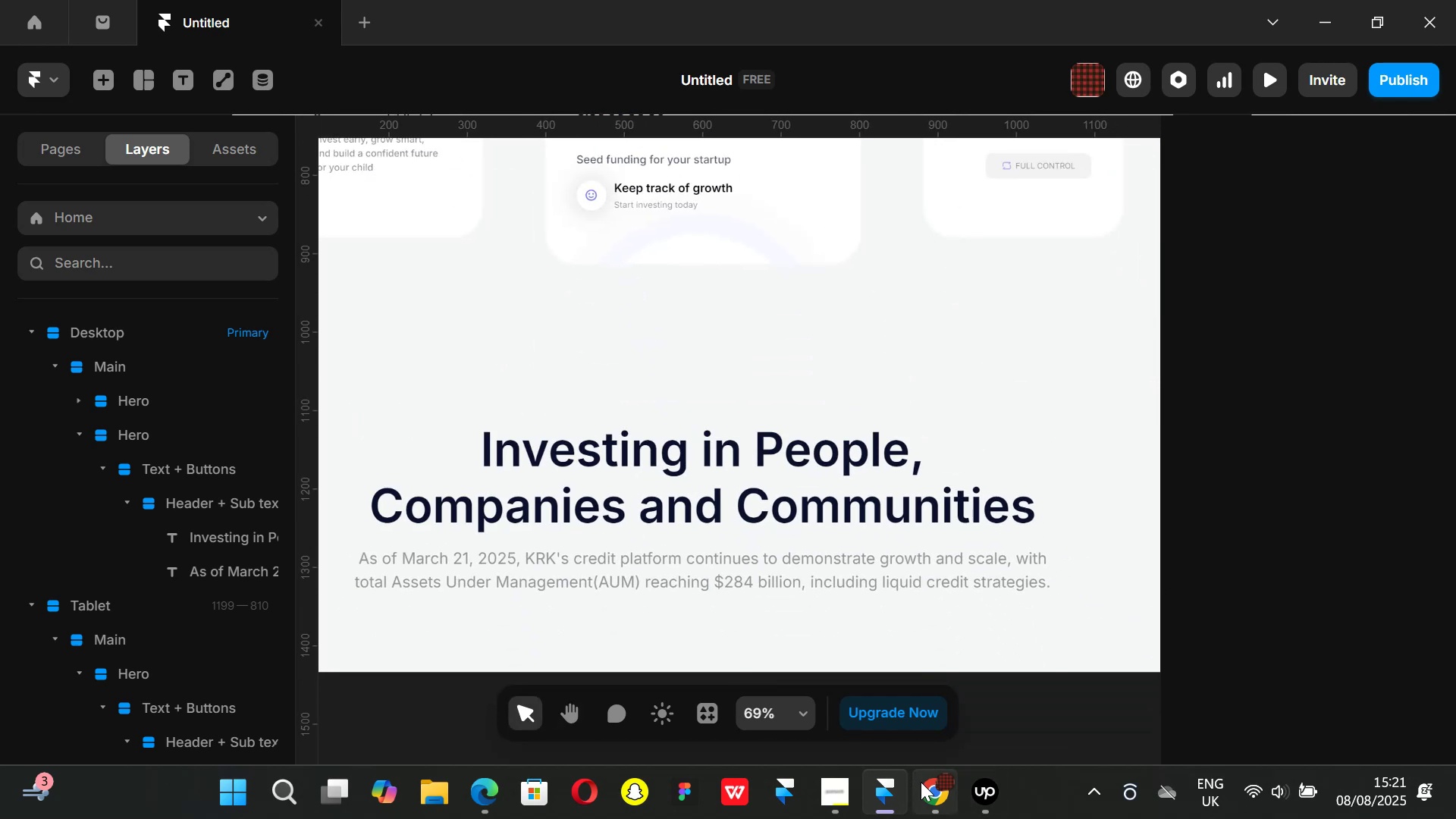 
left_click([941, 795])
 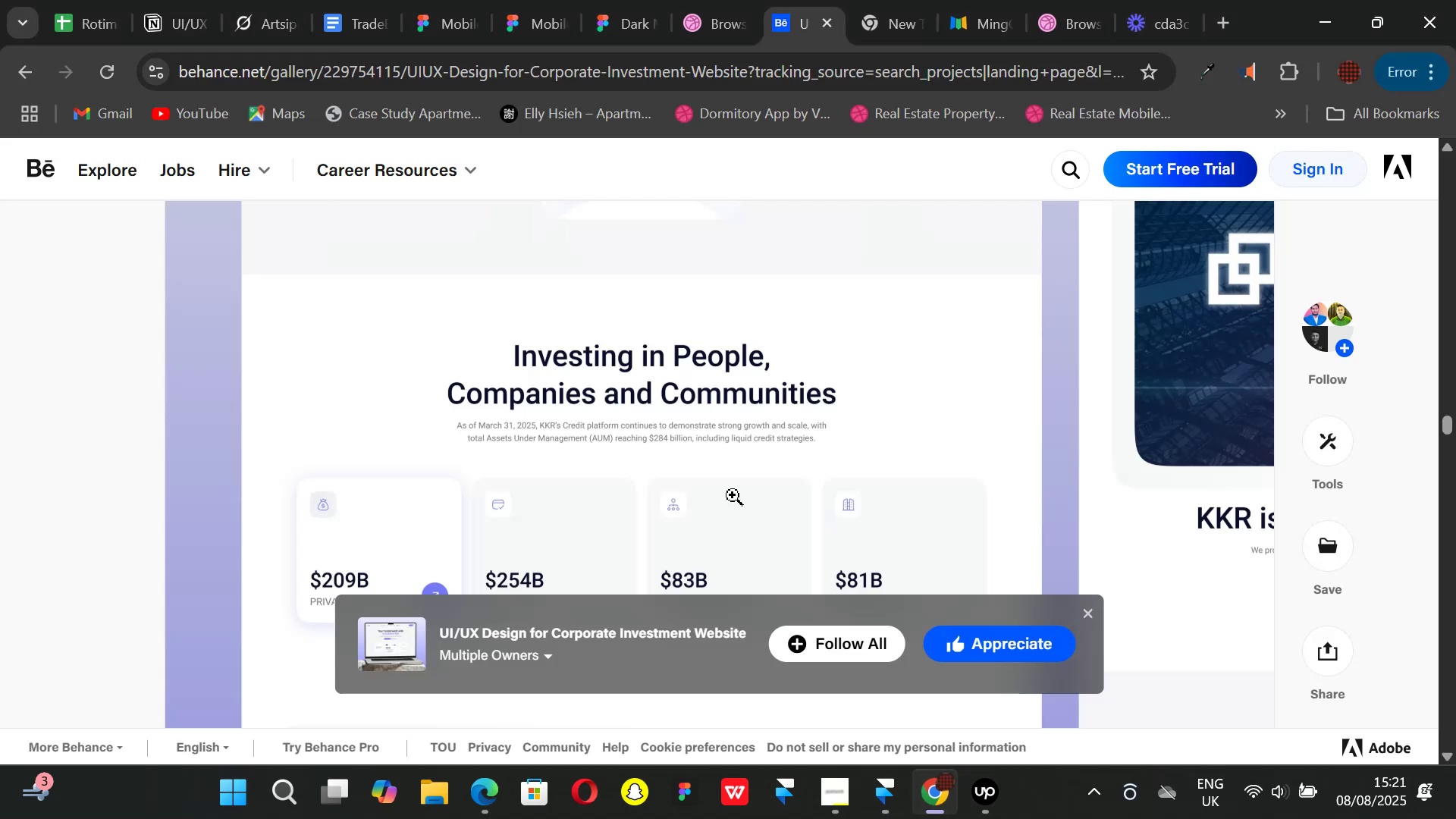 
scroll: coordinate [730, 486], scroll_direction: down, amount: 1.0
 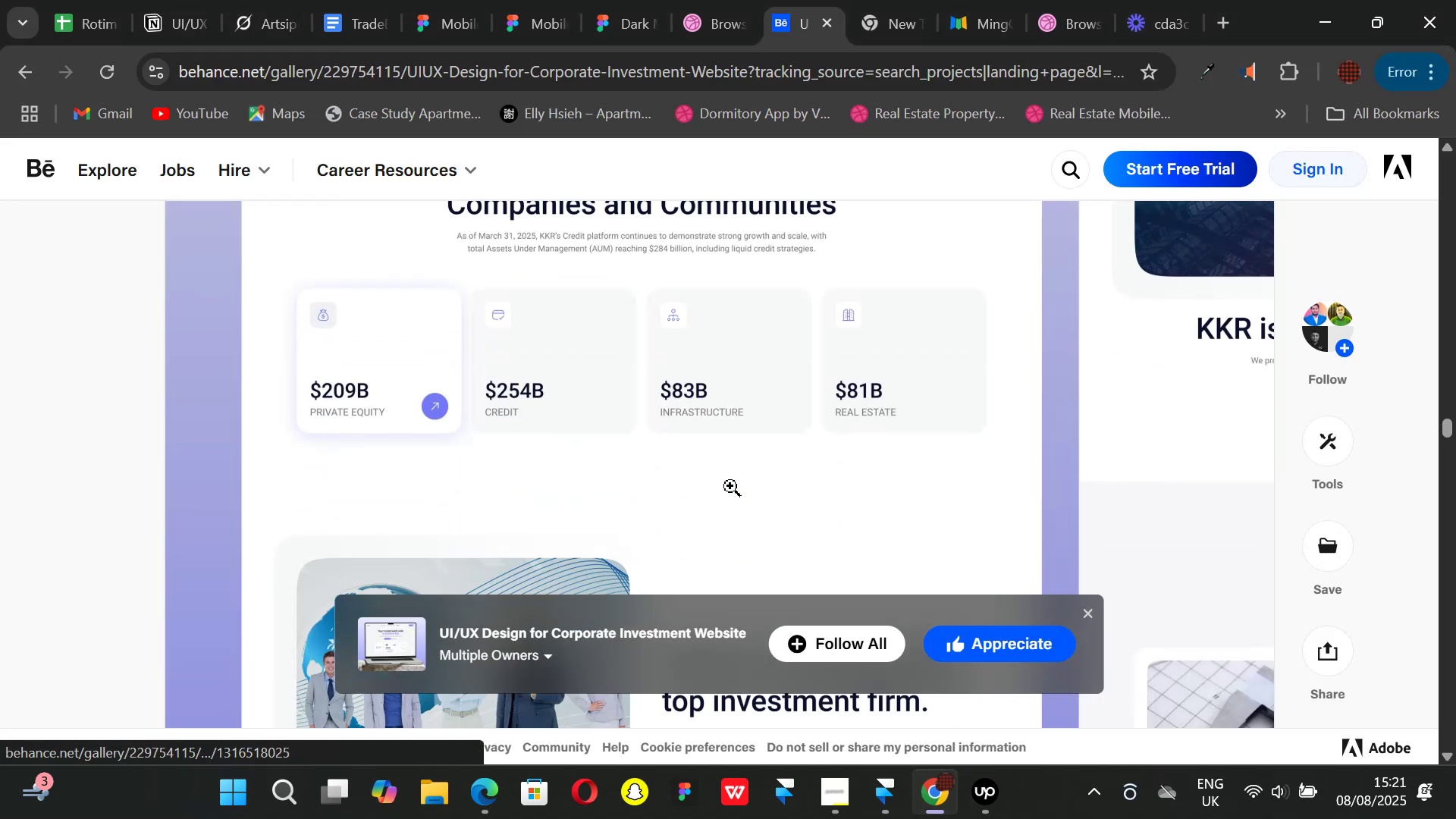 
scroll: coordinate [736, 494], scroll_direction: up, amount: 2.0
 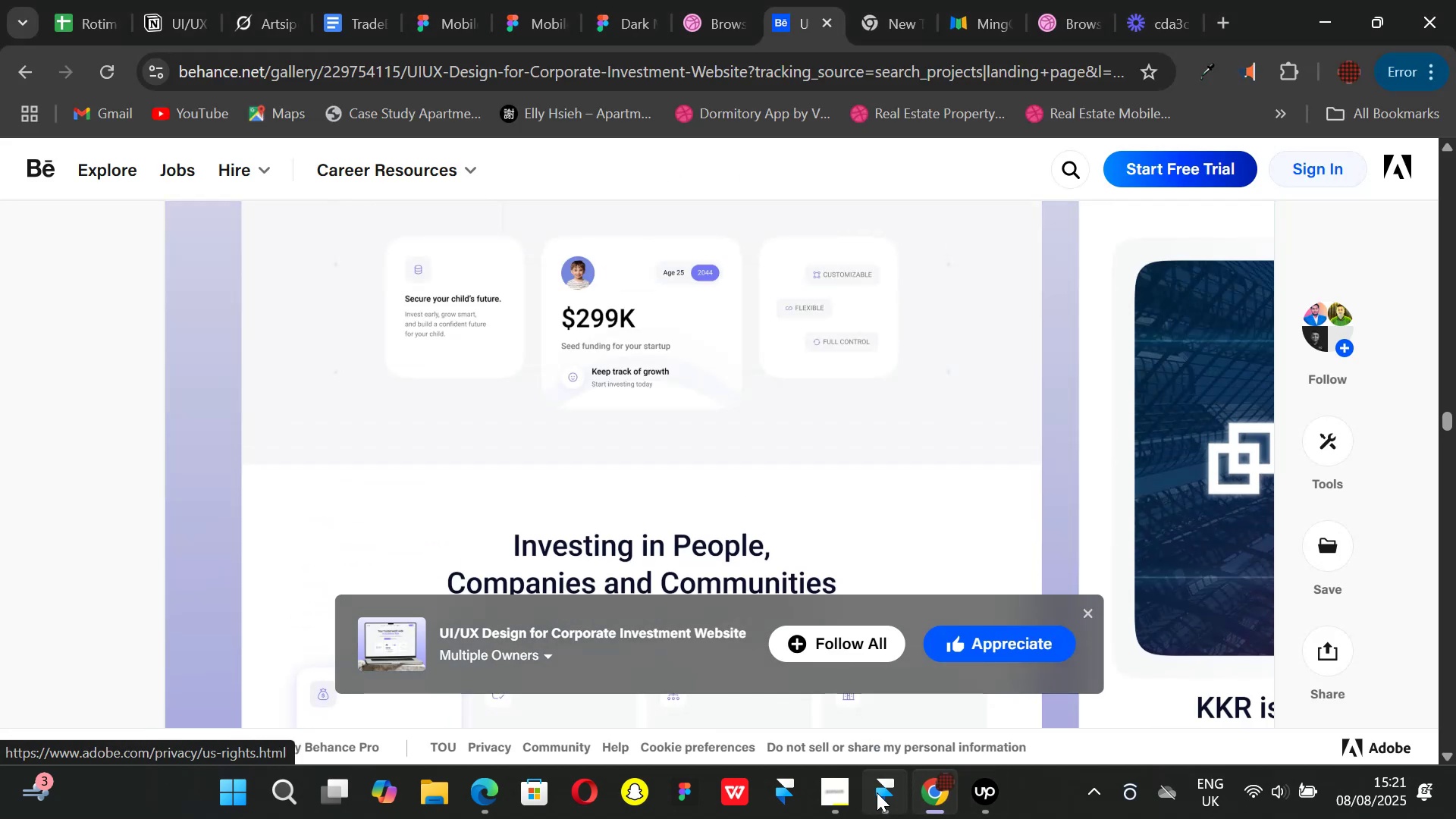 
left_click([879, 795])
 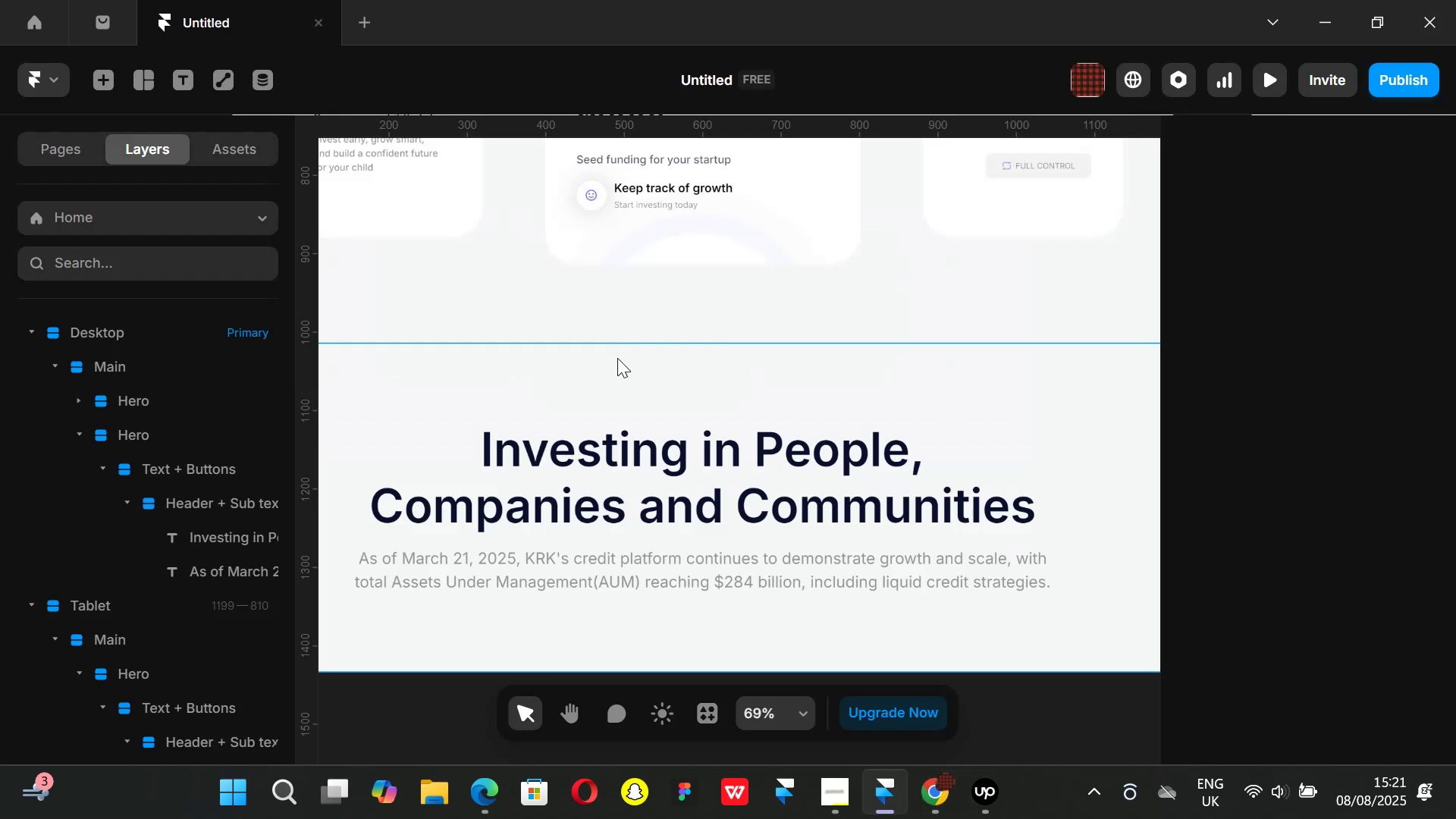 
left_click([617, 382])
 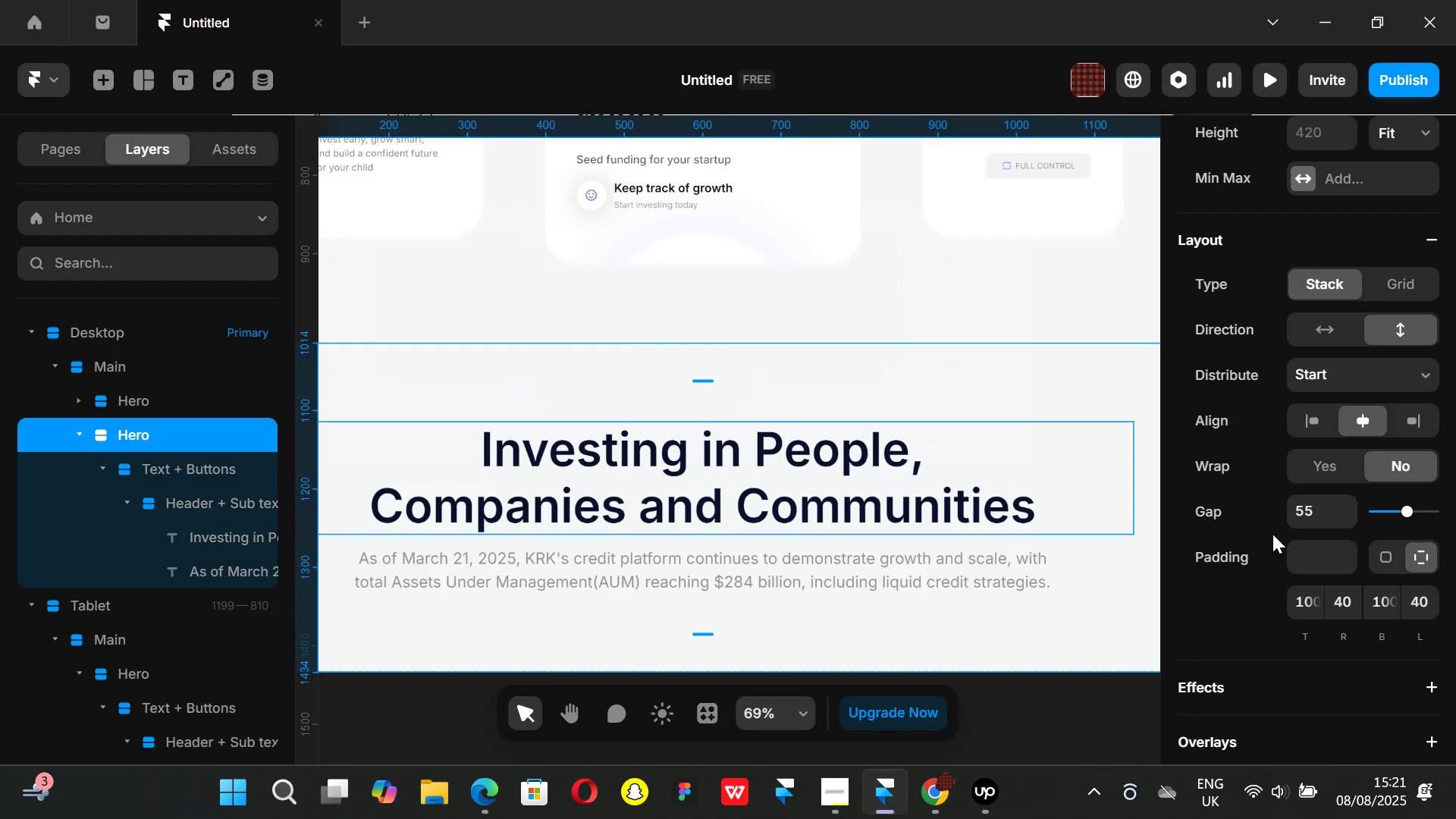 
scroll: coordinate [1291, 521], scroll_direction: down, amount: 2.0
 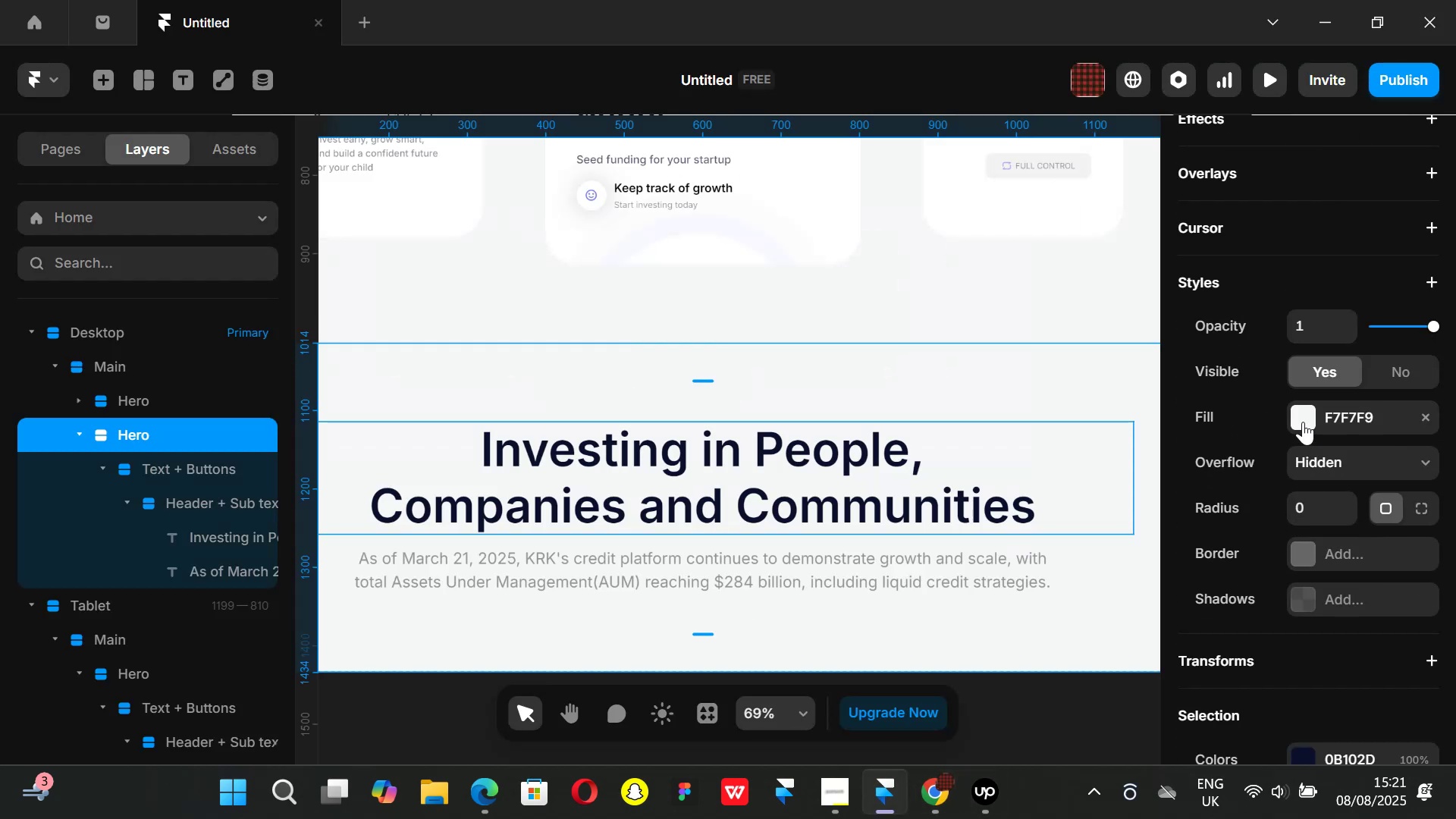 
left_click([1303, 422])
 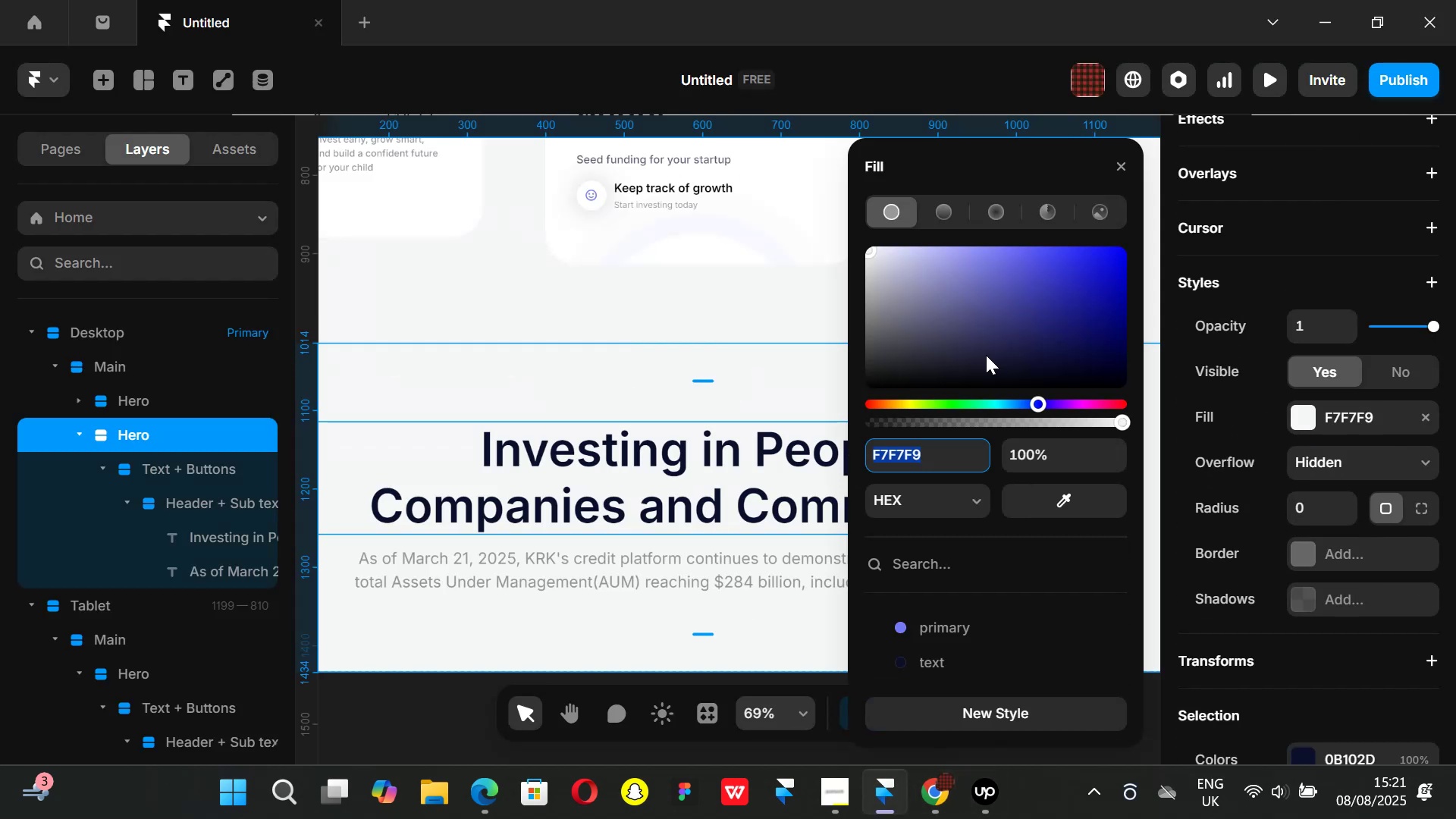 
left_click_drag(start_coordinate=[975, 315], to_coordinate=[753, 193])
 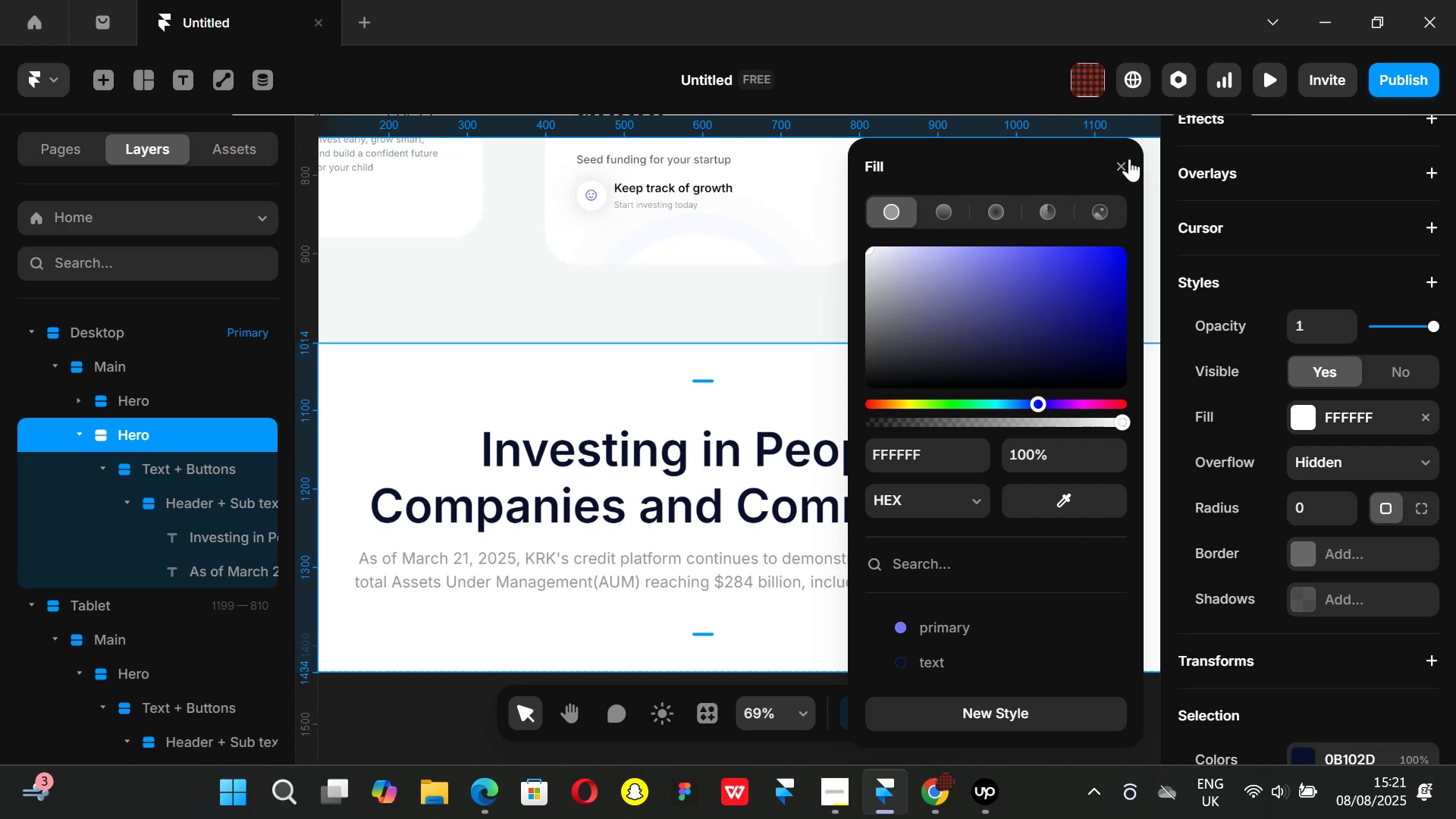 
left_click([1114, 166])
 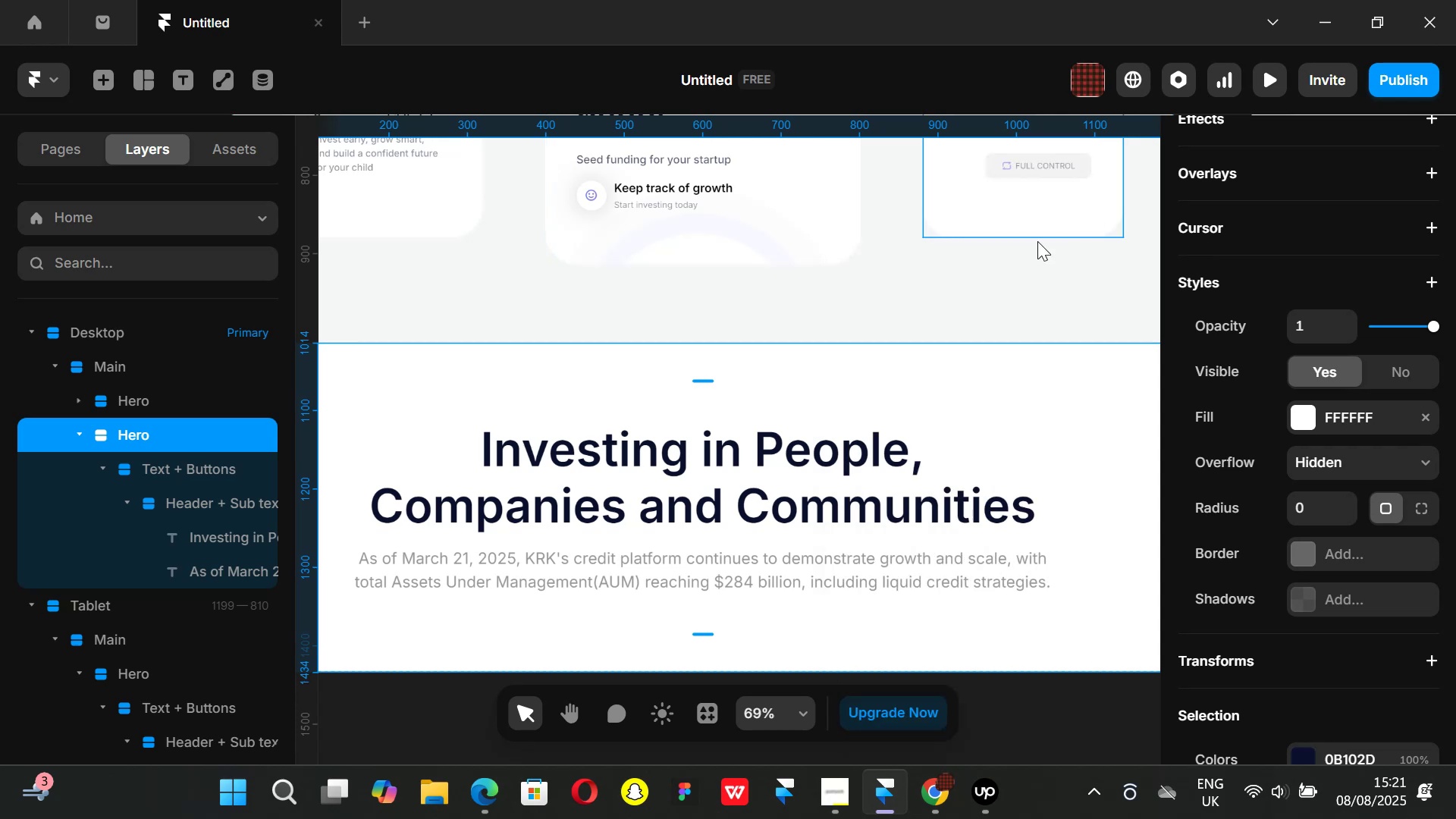 
key(Control+ControlLeft)
 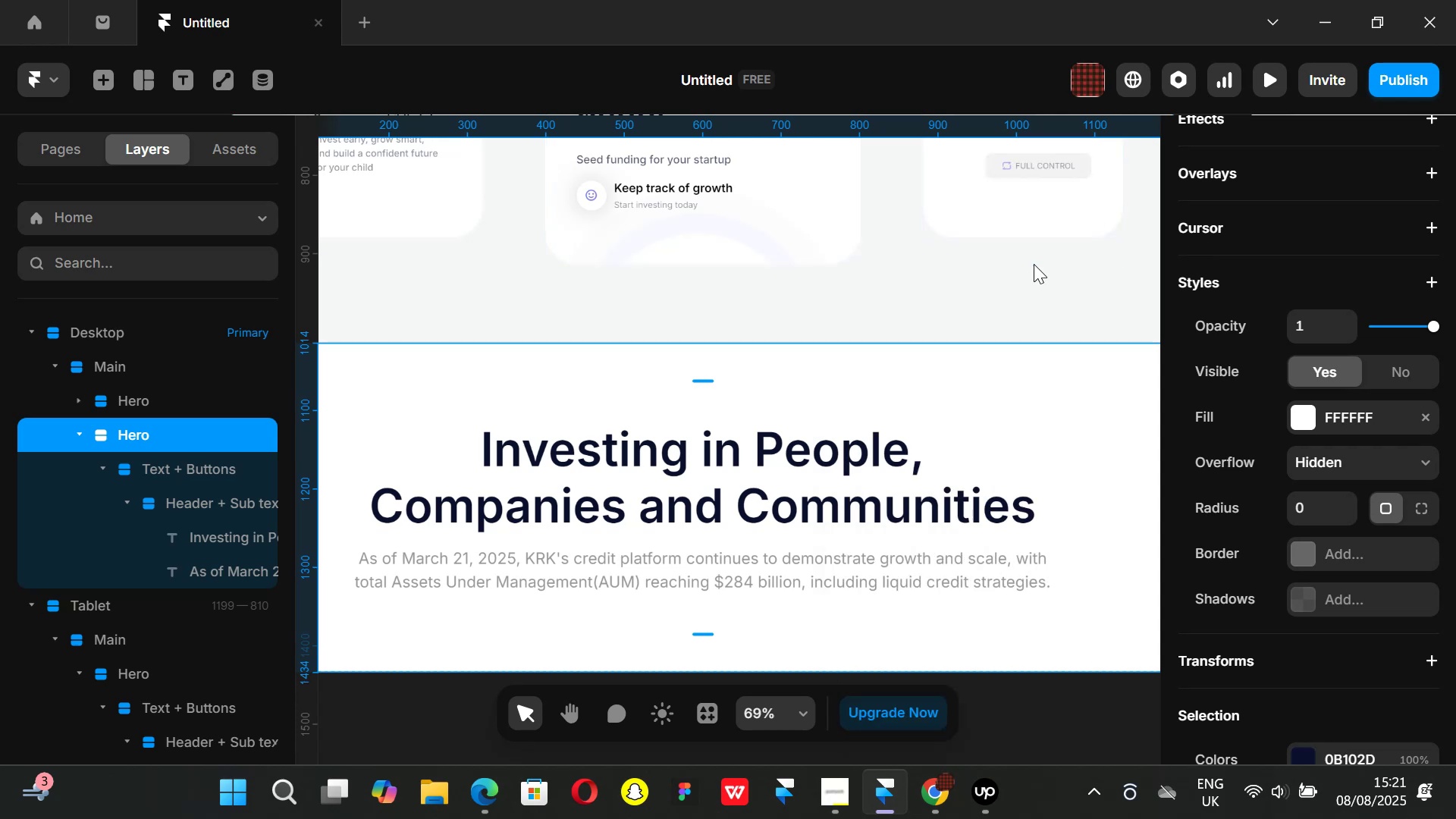 
scroll: coordinate [1034, 264], scroll_direction: down, amount: 1.0
 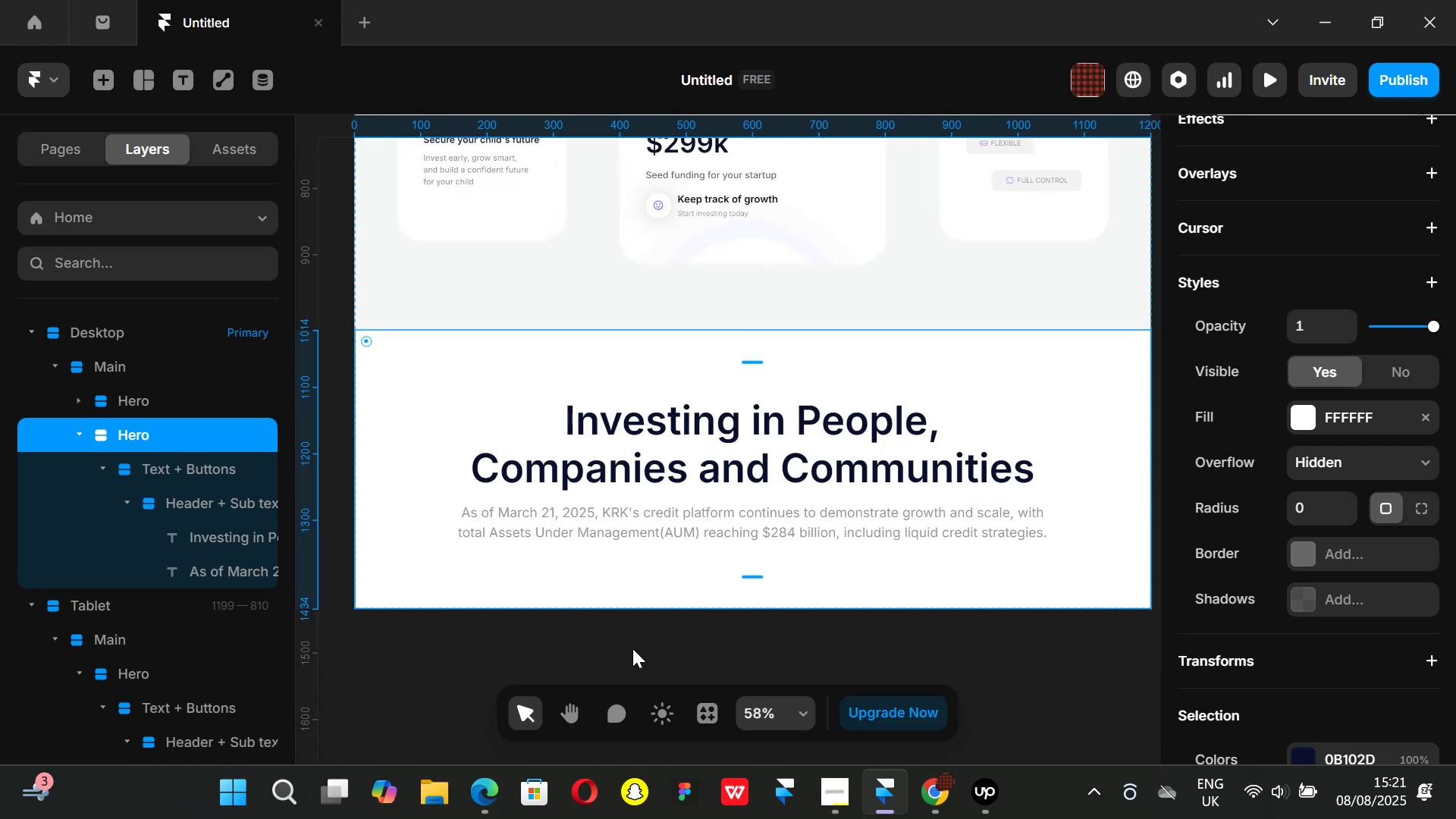 
left_click([632, 648])
 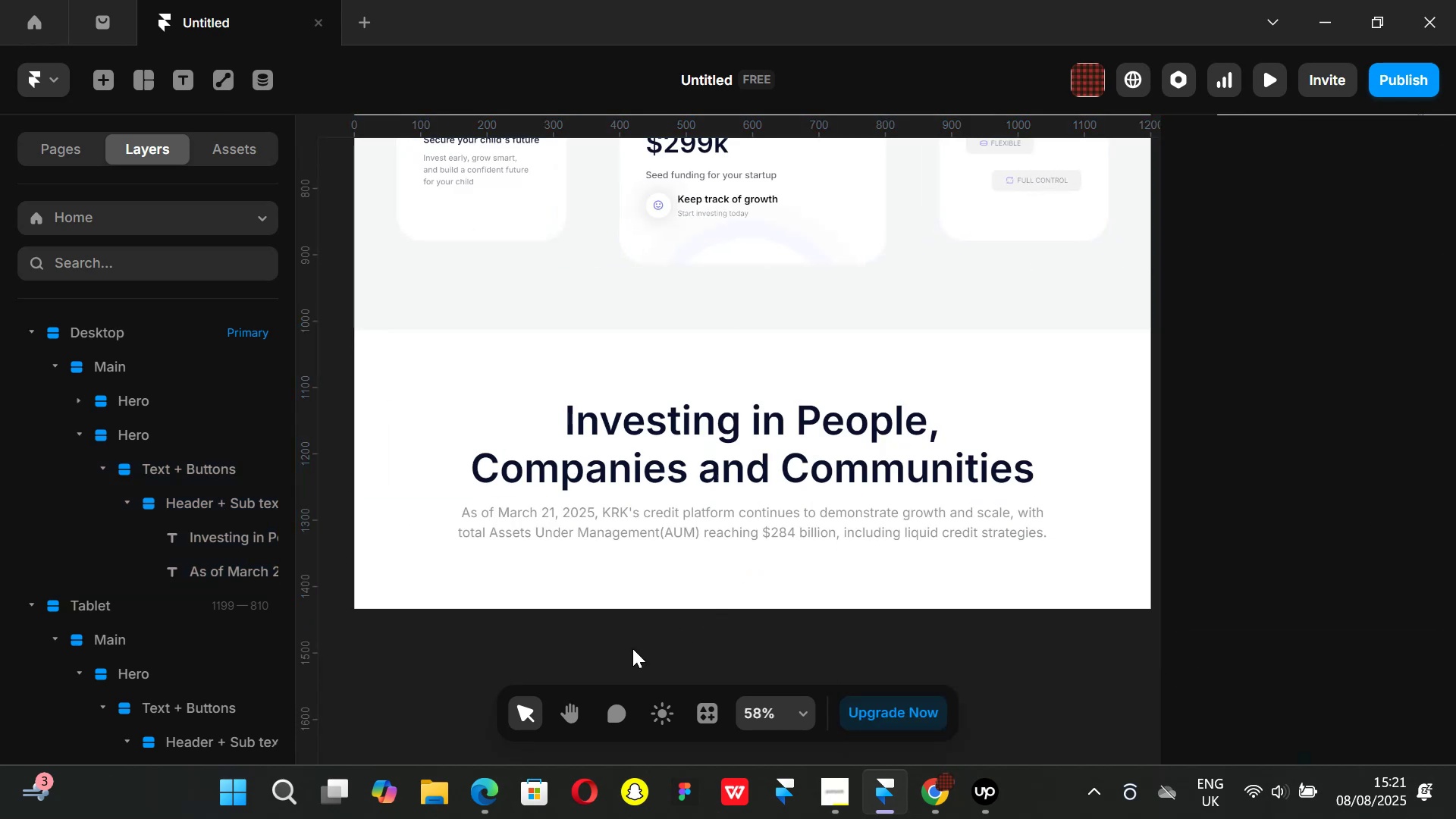 
hold_key(key=ControlLeft, duration=0.75)
scroll: coordinate [632, 648], scroll_direction: down, amount: 2.0
 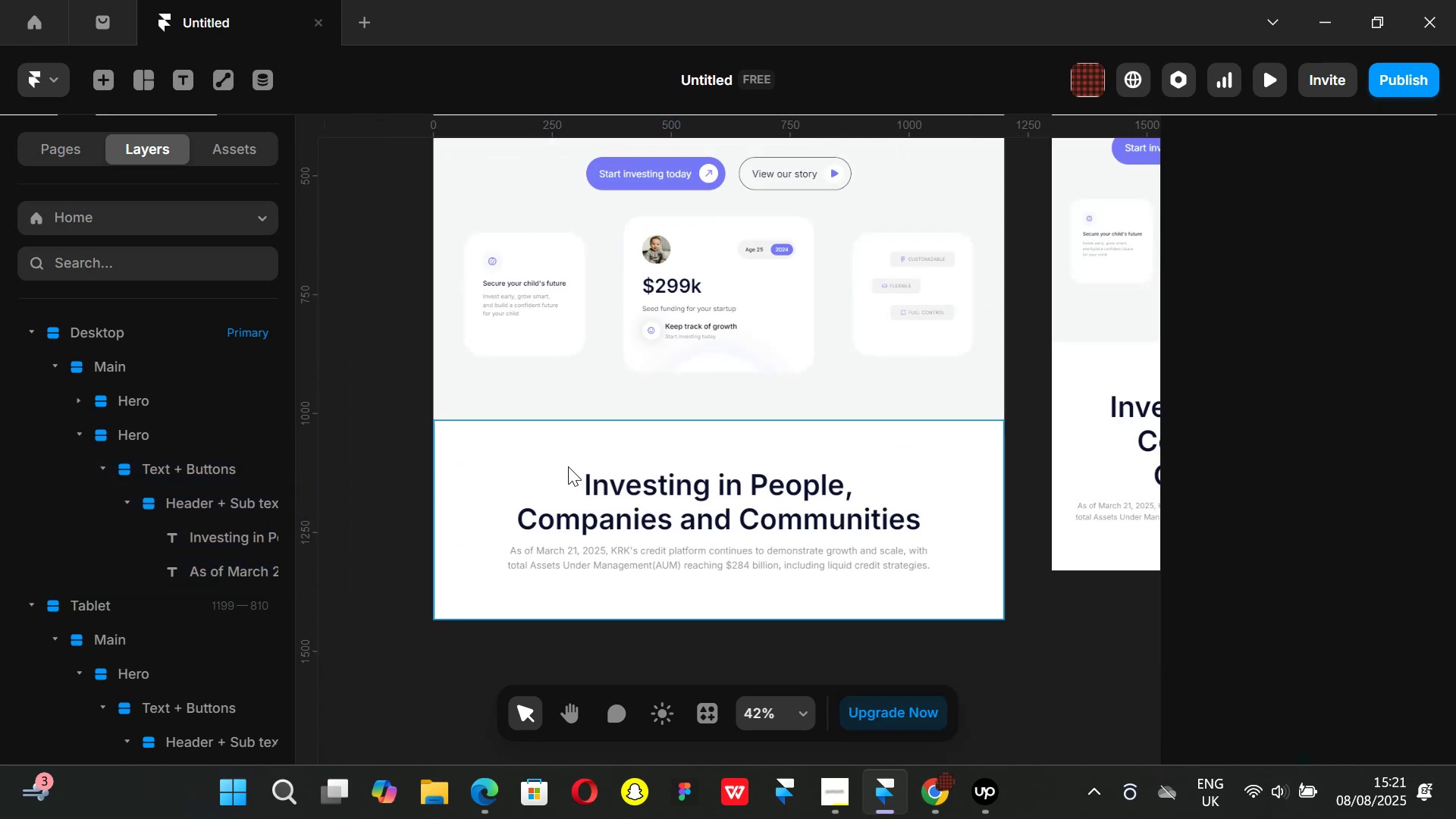 
left_click([549, 457])
 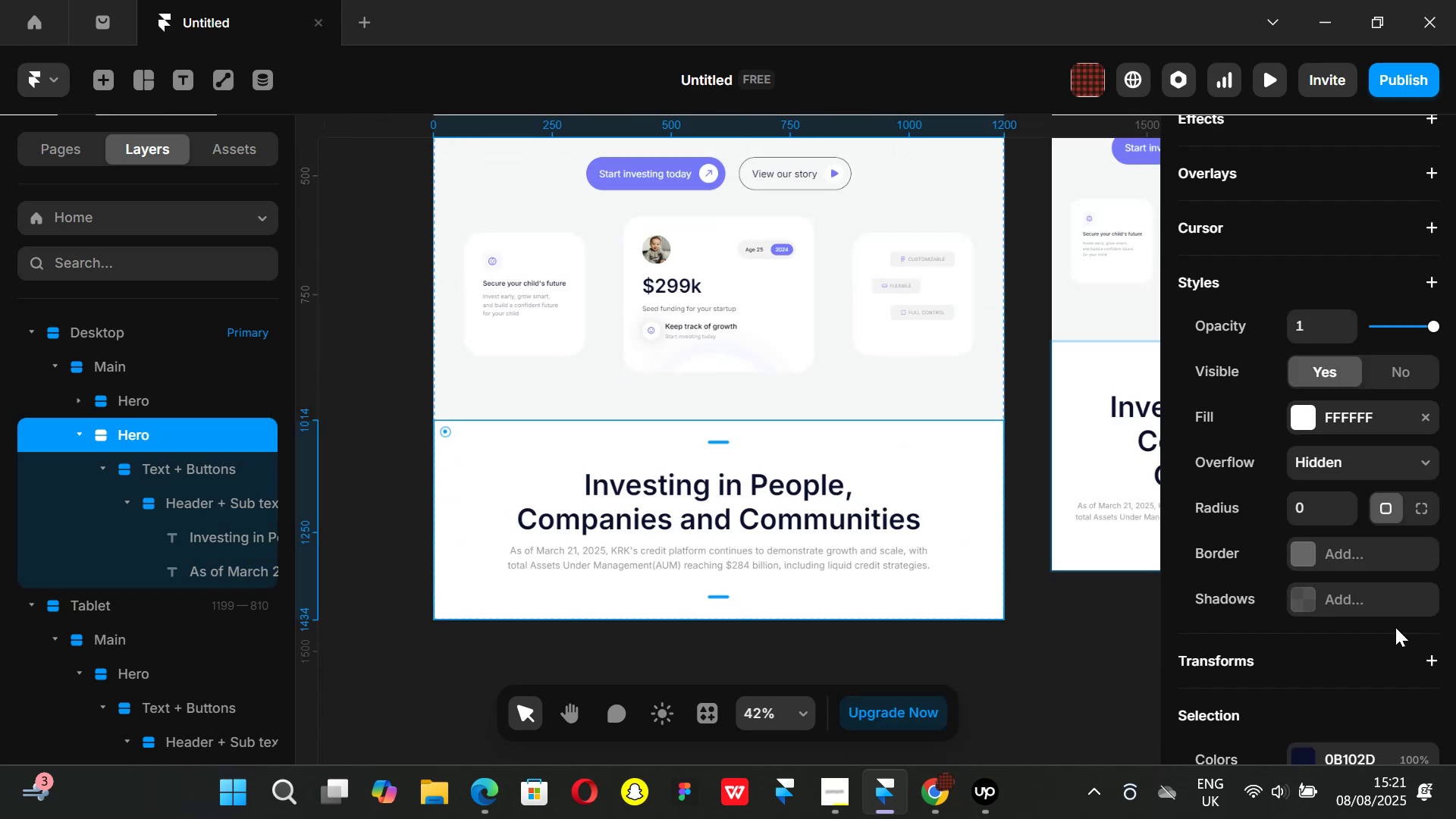 
scroll: coordinate [1364, 610], scroll_direction: down, amount: 2.0
 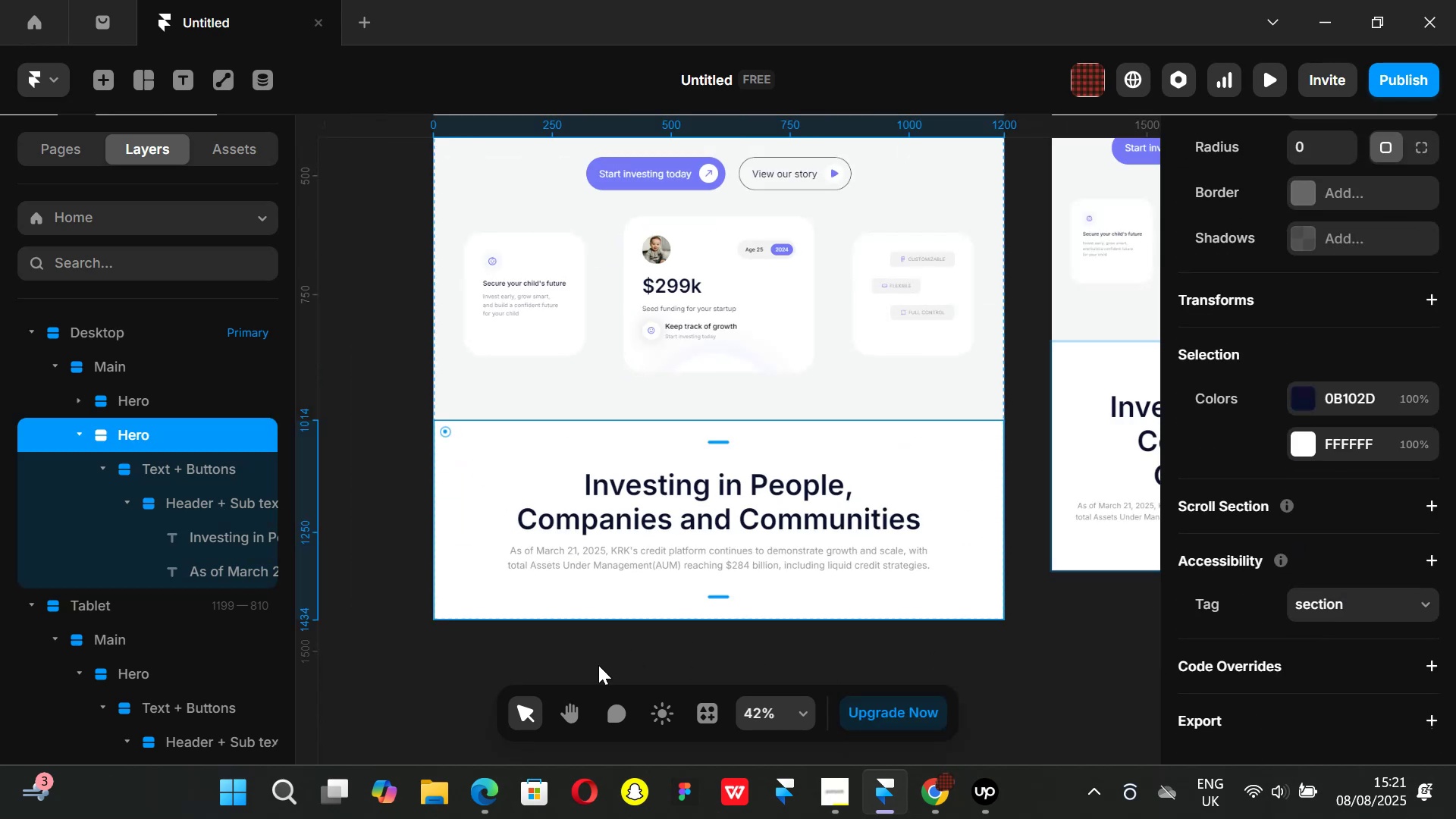 
left_click([589, 665])
 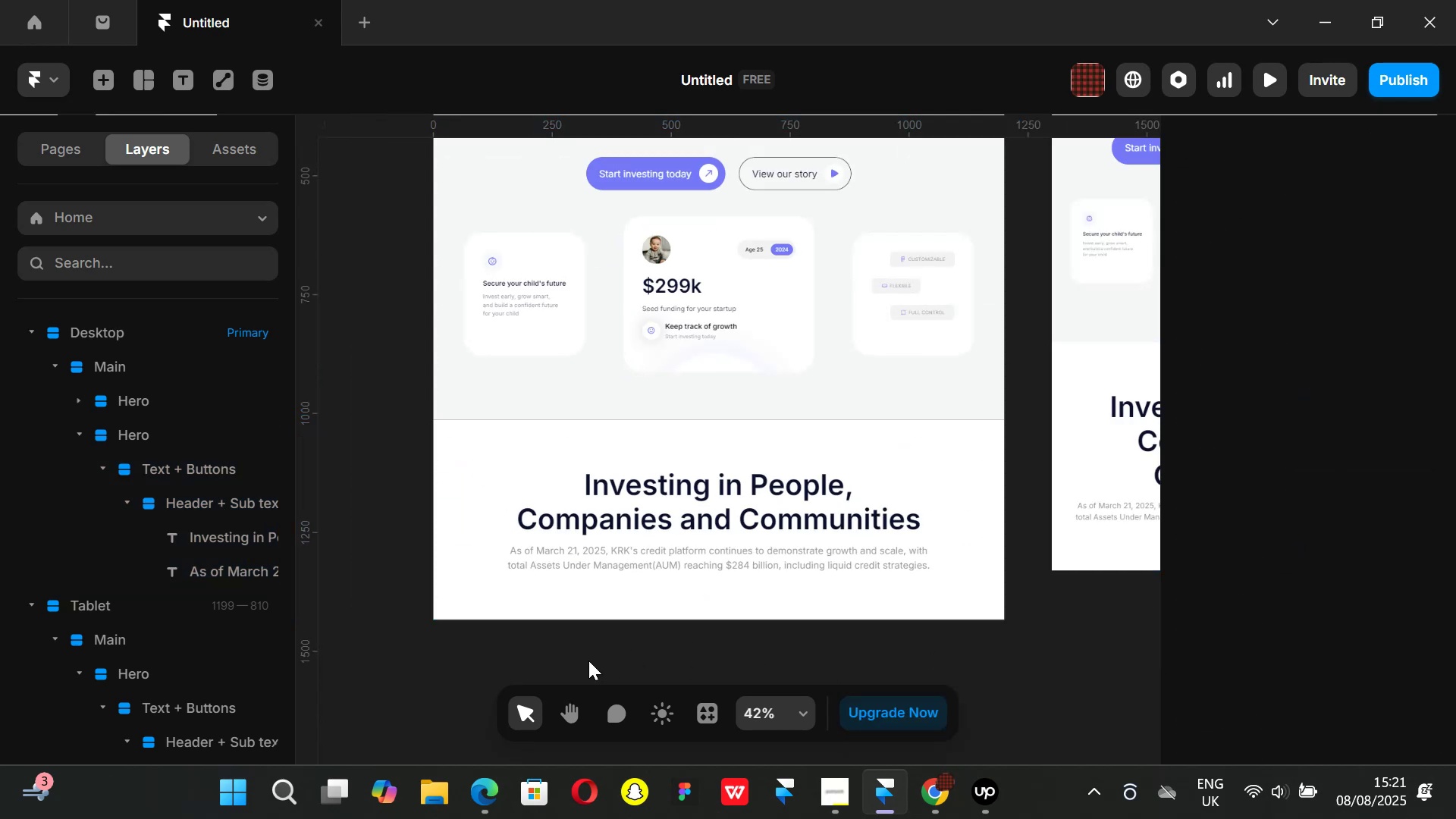 
hold_key(key=ControlLeft, duration=0.46)
scroll: coordinate [738, 403], scroll_direction: up, amount: 5.0
 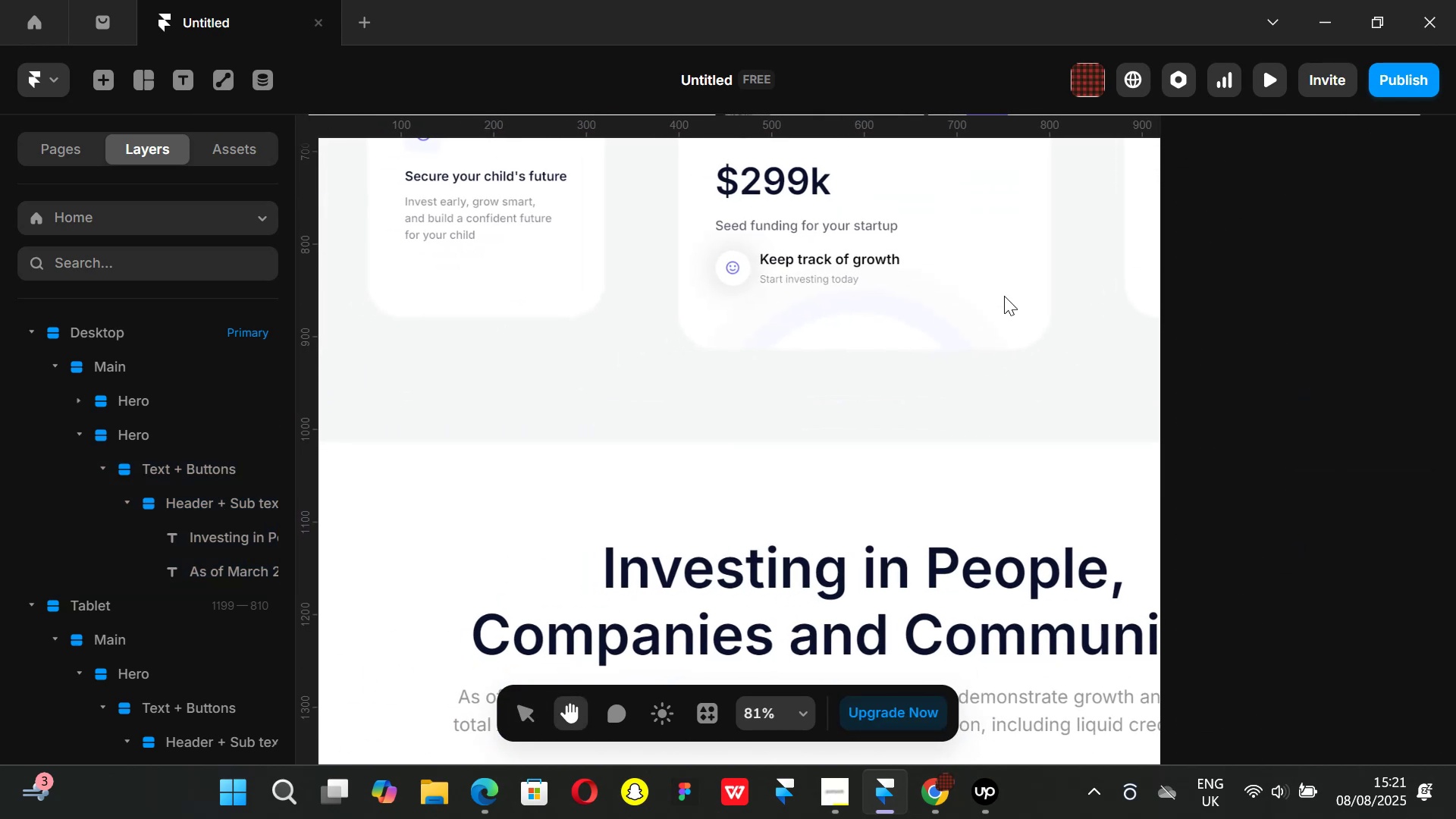 
scroll: coordinate [832, 497], scroll_direction: down, amount: 8.0
 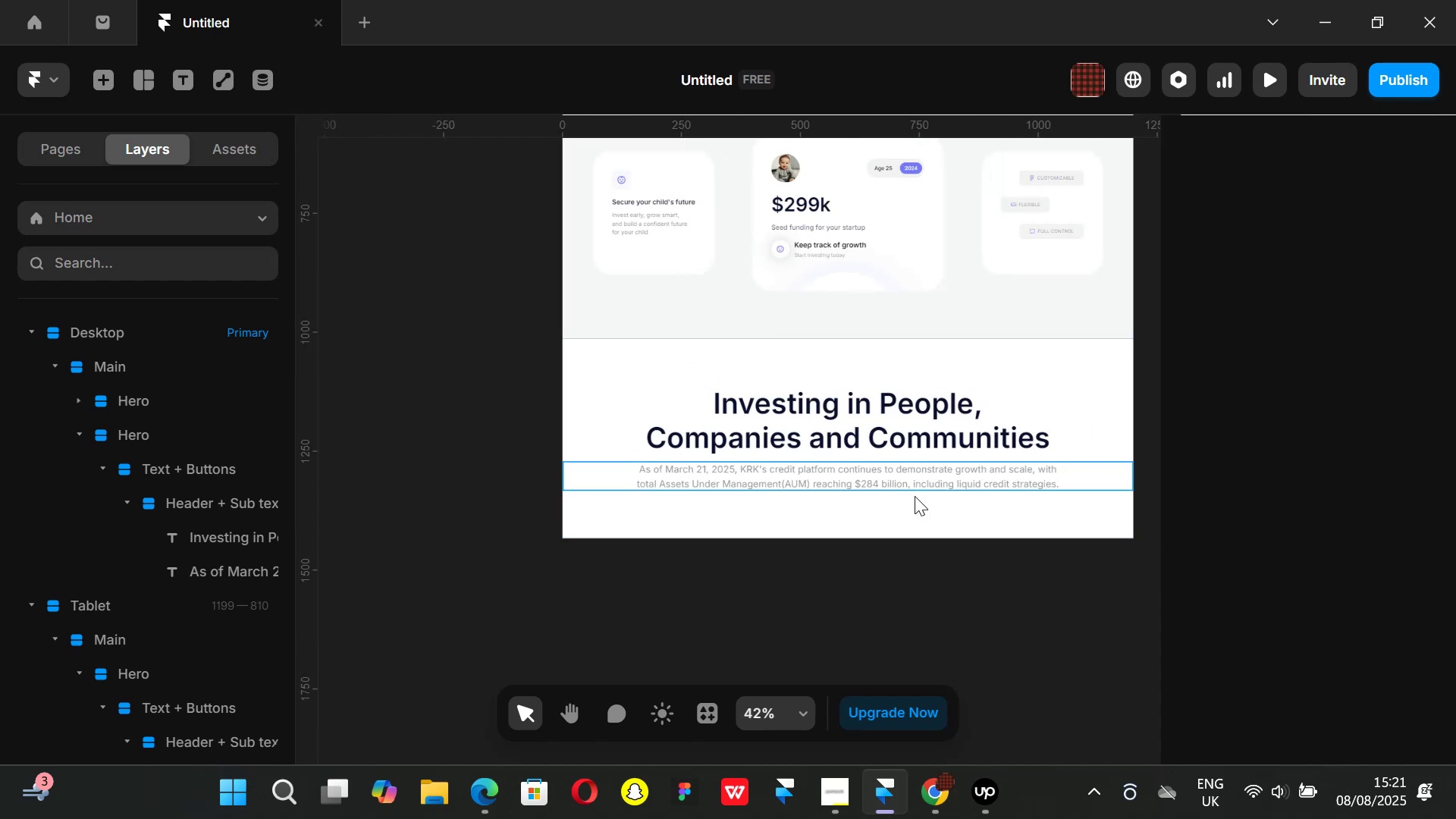 
hold_key(key=ControlLeft, duration=0.47)
 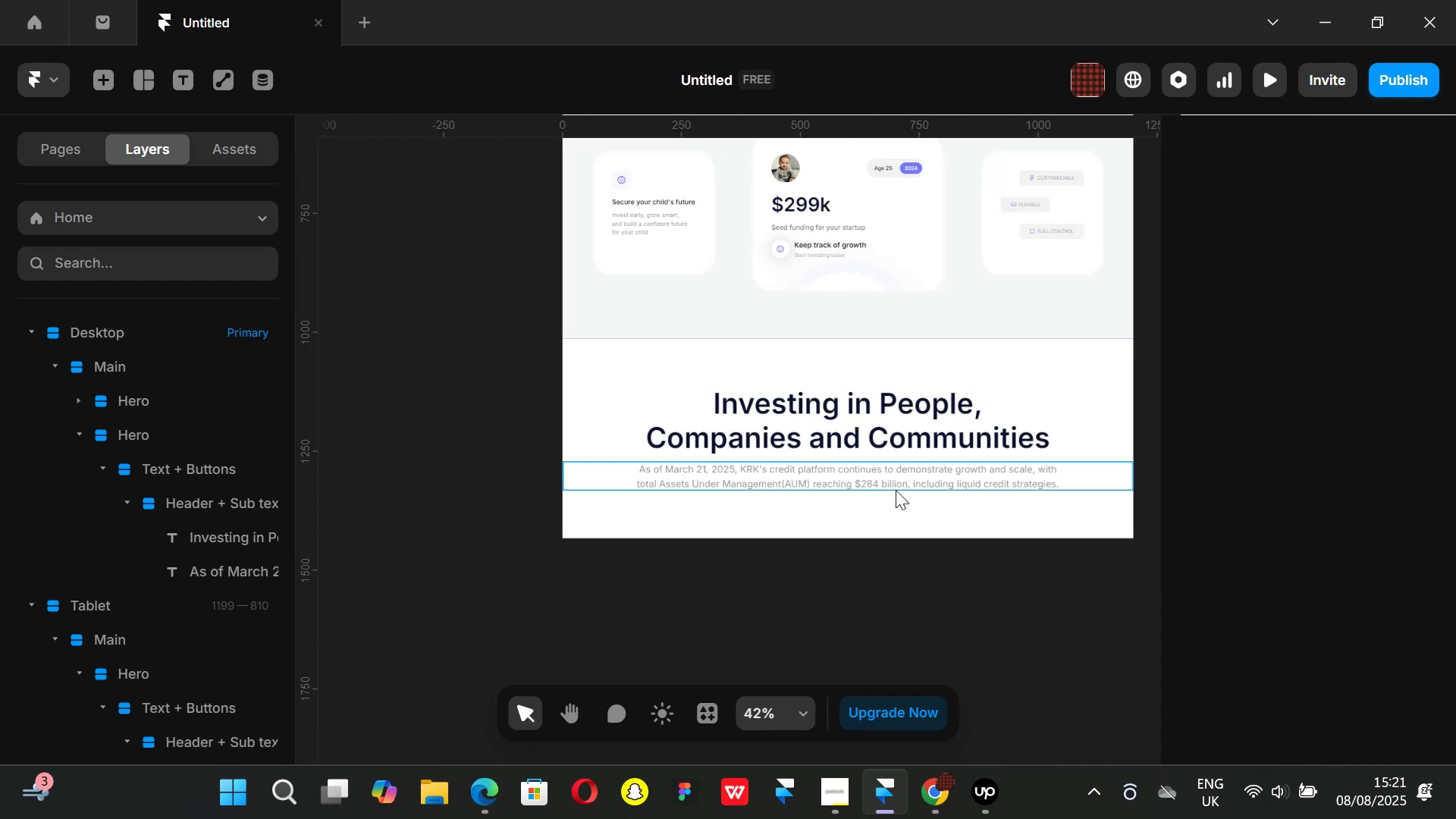 
hold_key(key=ControlLeft, duration=0.31)
scroll: coordinate [938, 496], scroll_direction: up, amount: 3.0
 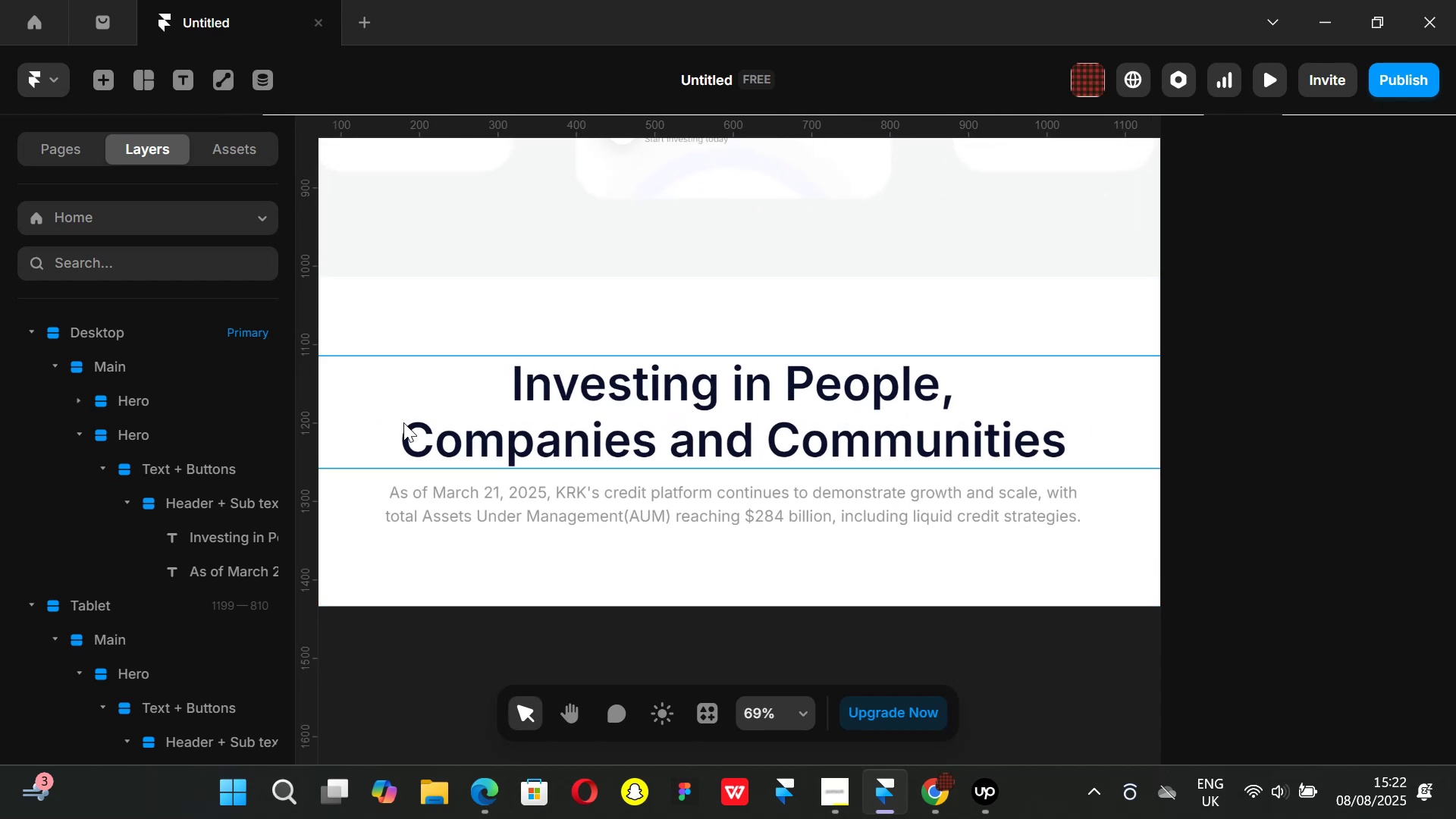 
wait(5.37)
 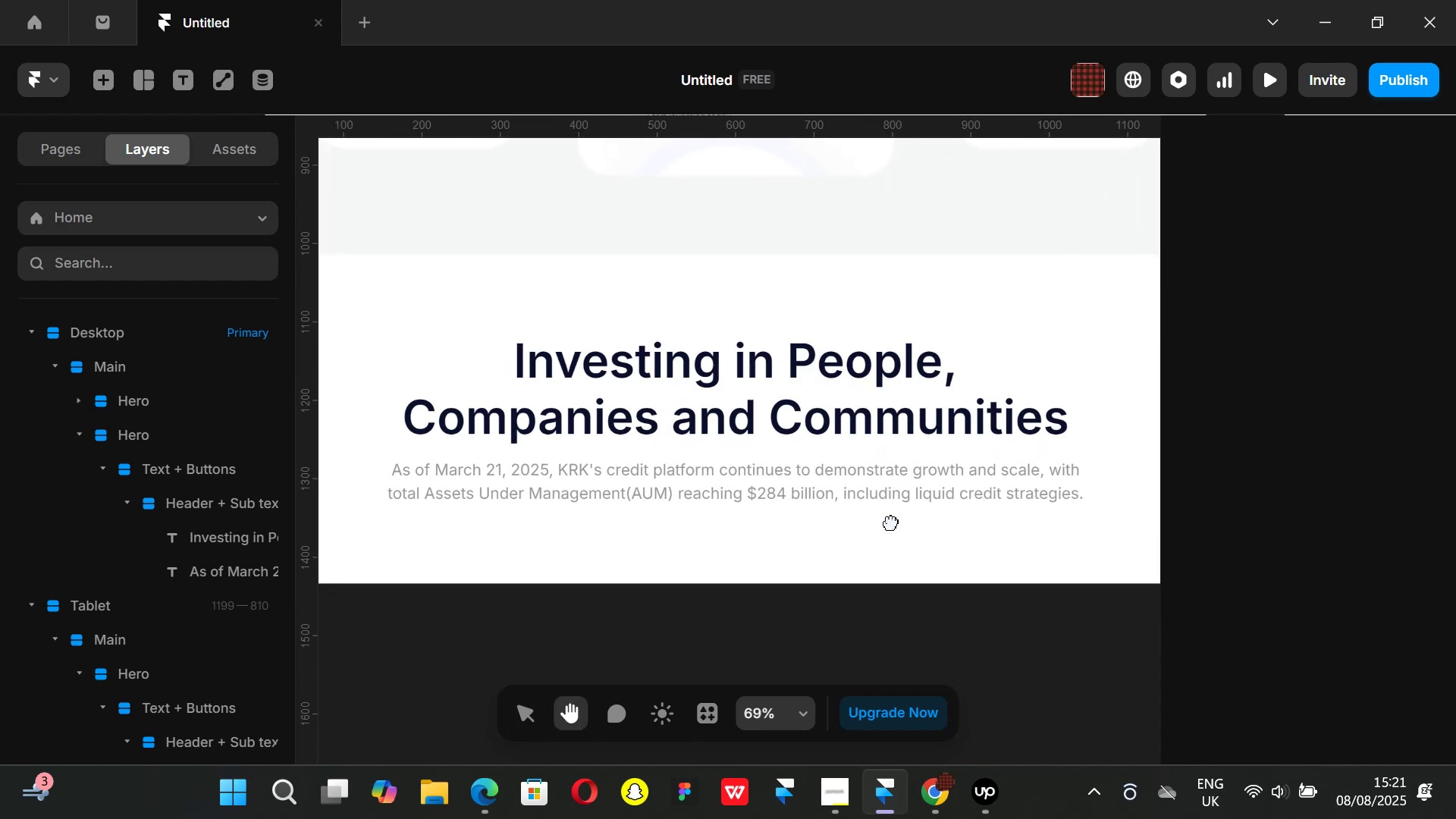 
left_click([217, 155])
 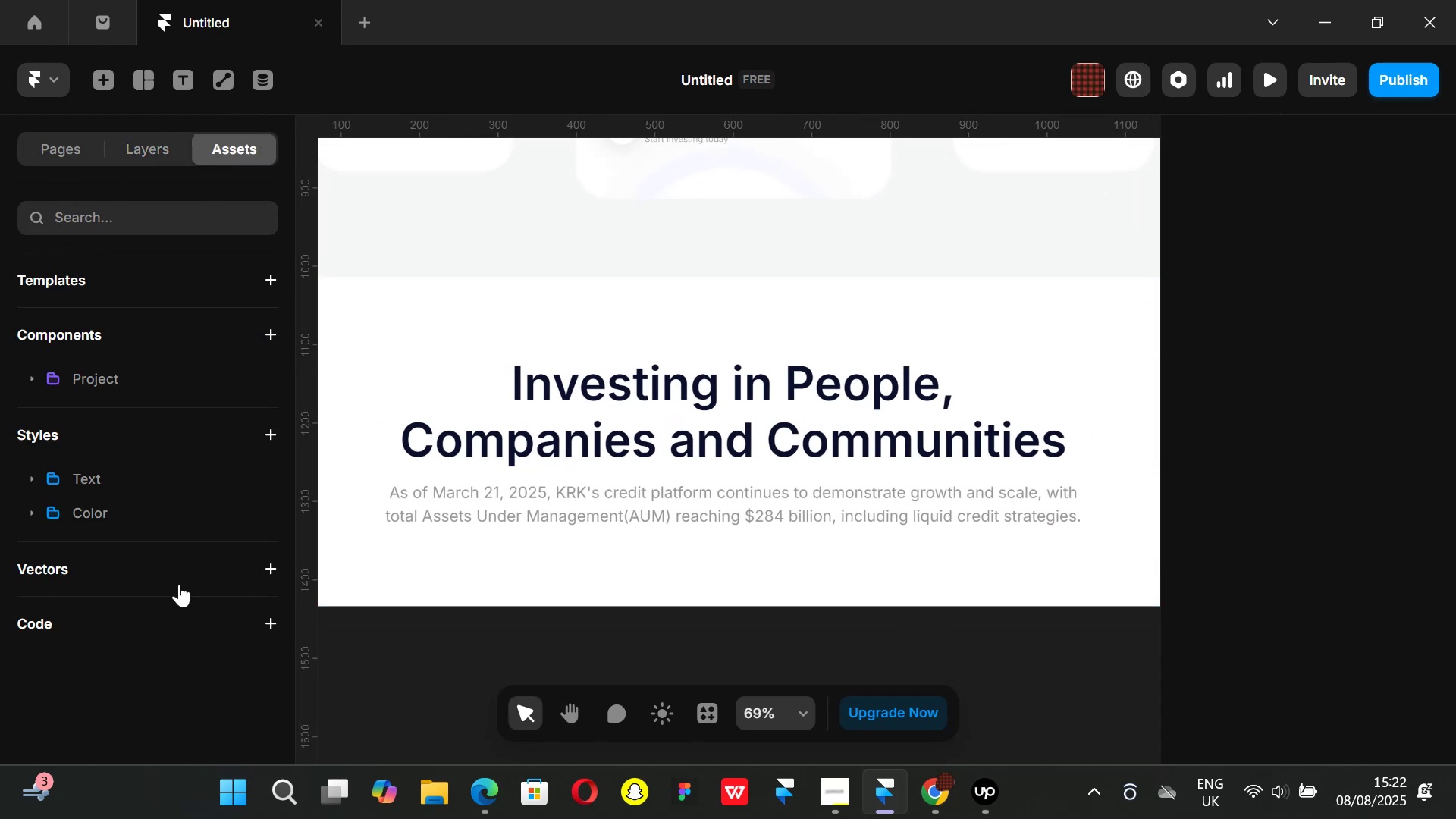 
scroll: coordinate [177, 583], scroll_direction: down, amount: 2.0
 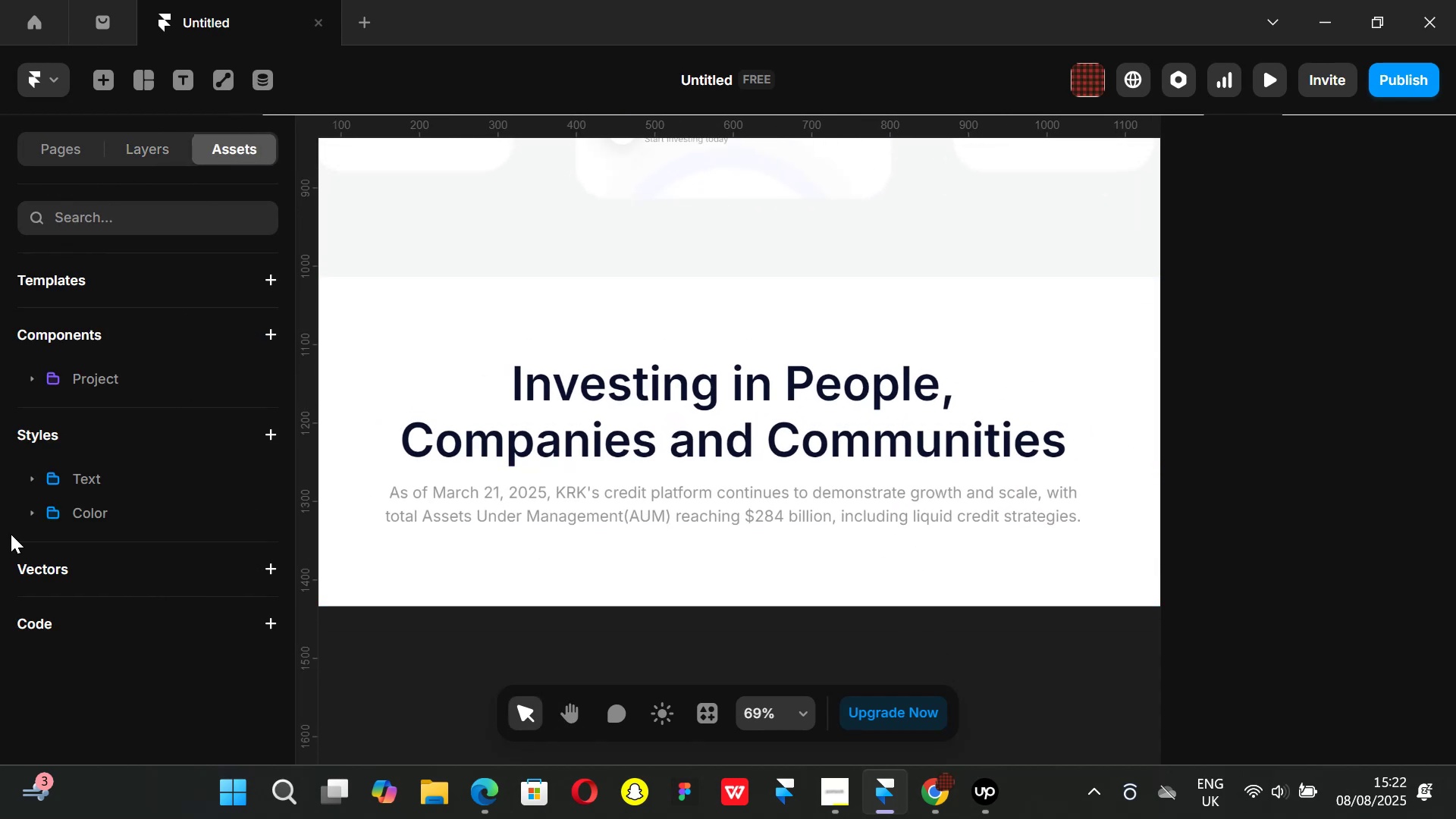 
scroll: coordinate [42, 521], scroll_direction: up, amount: 2.0
 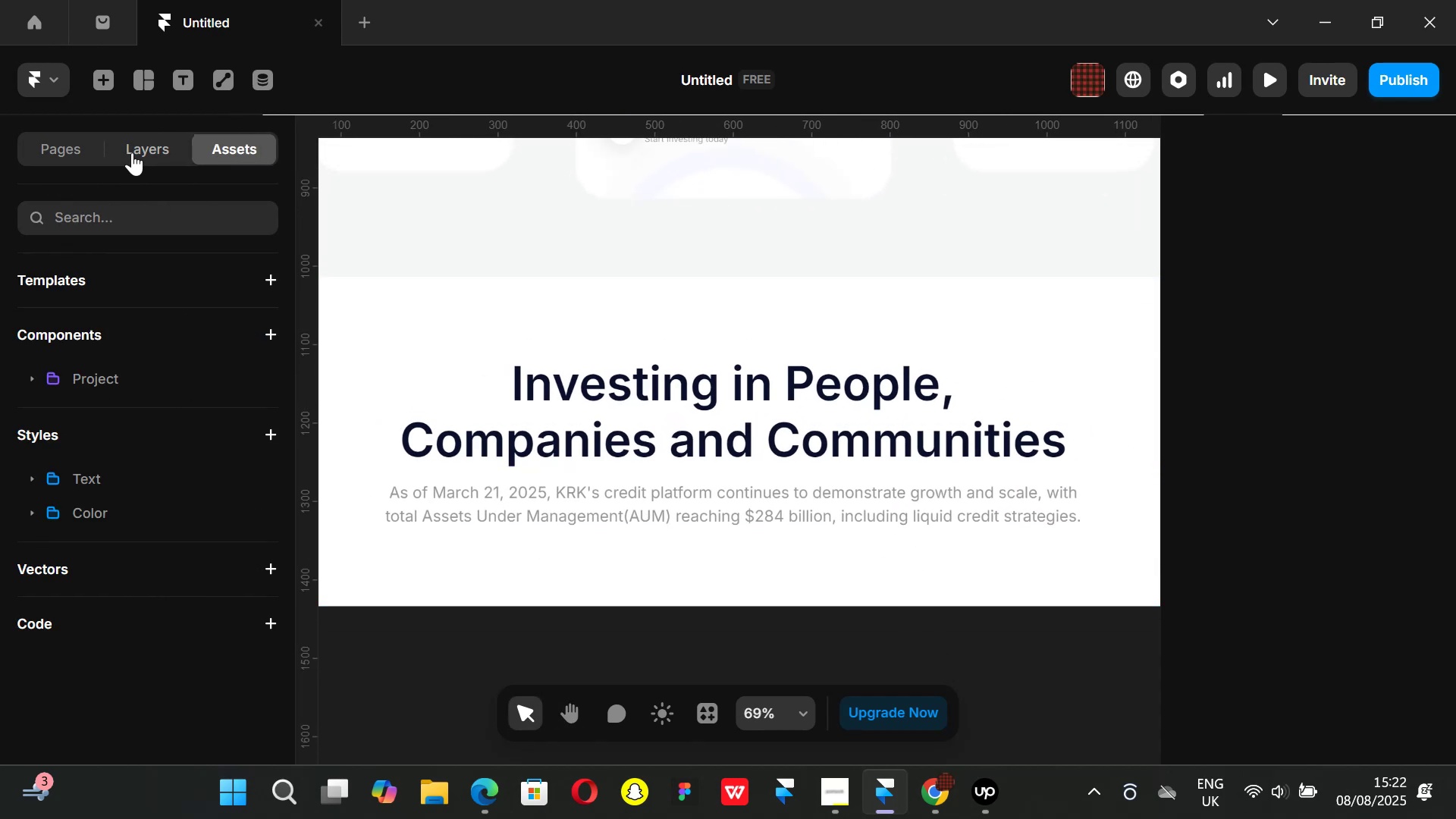 
left_click([133, 151])
 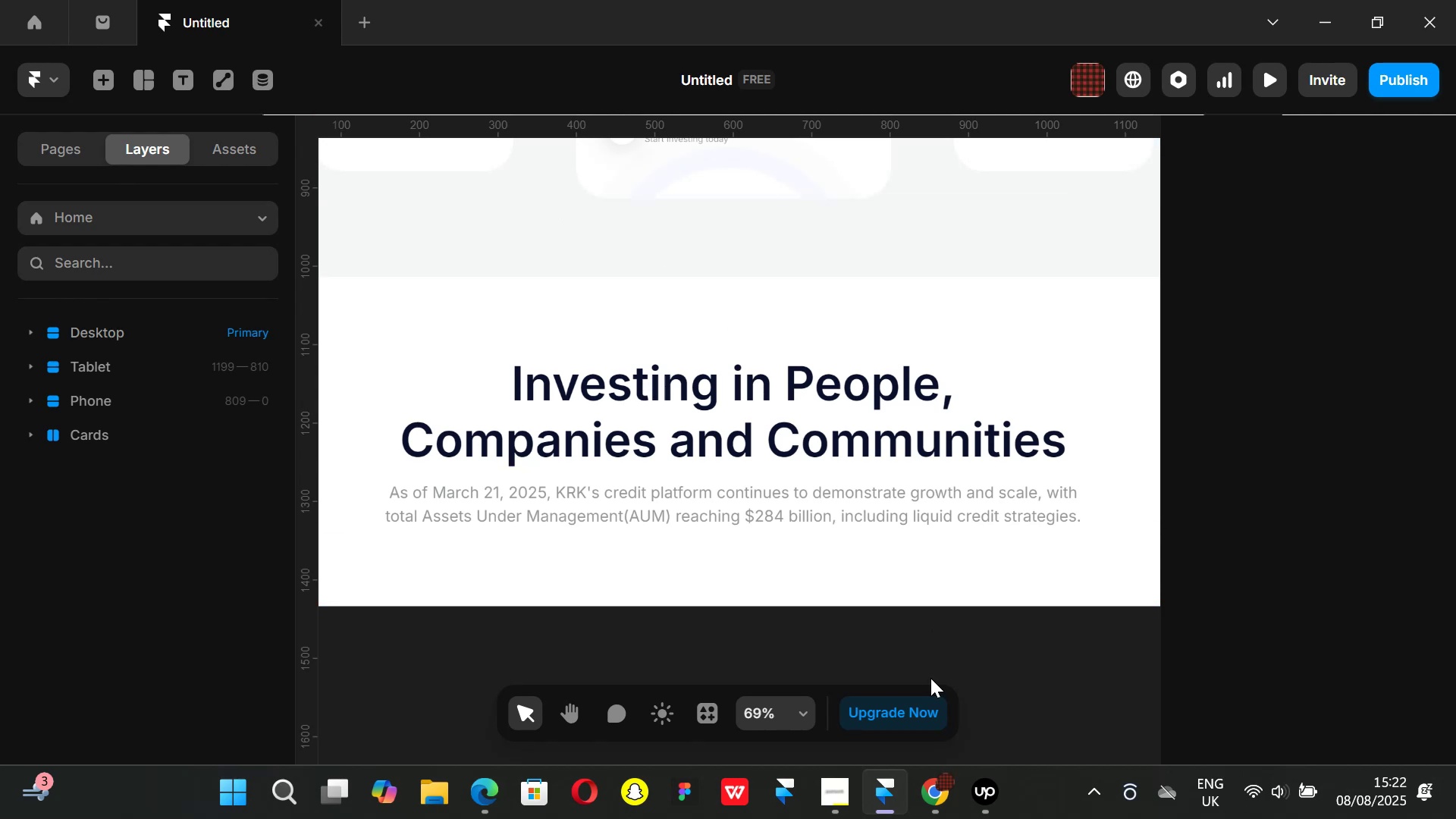 
left_click([946, 807])
 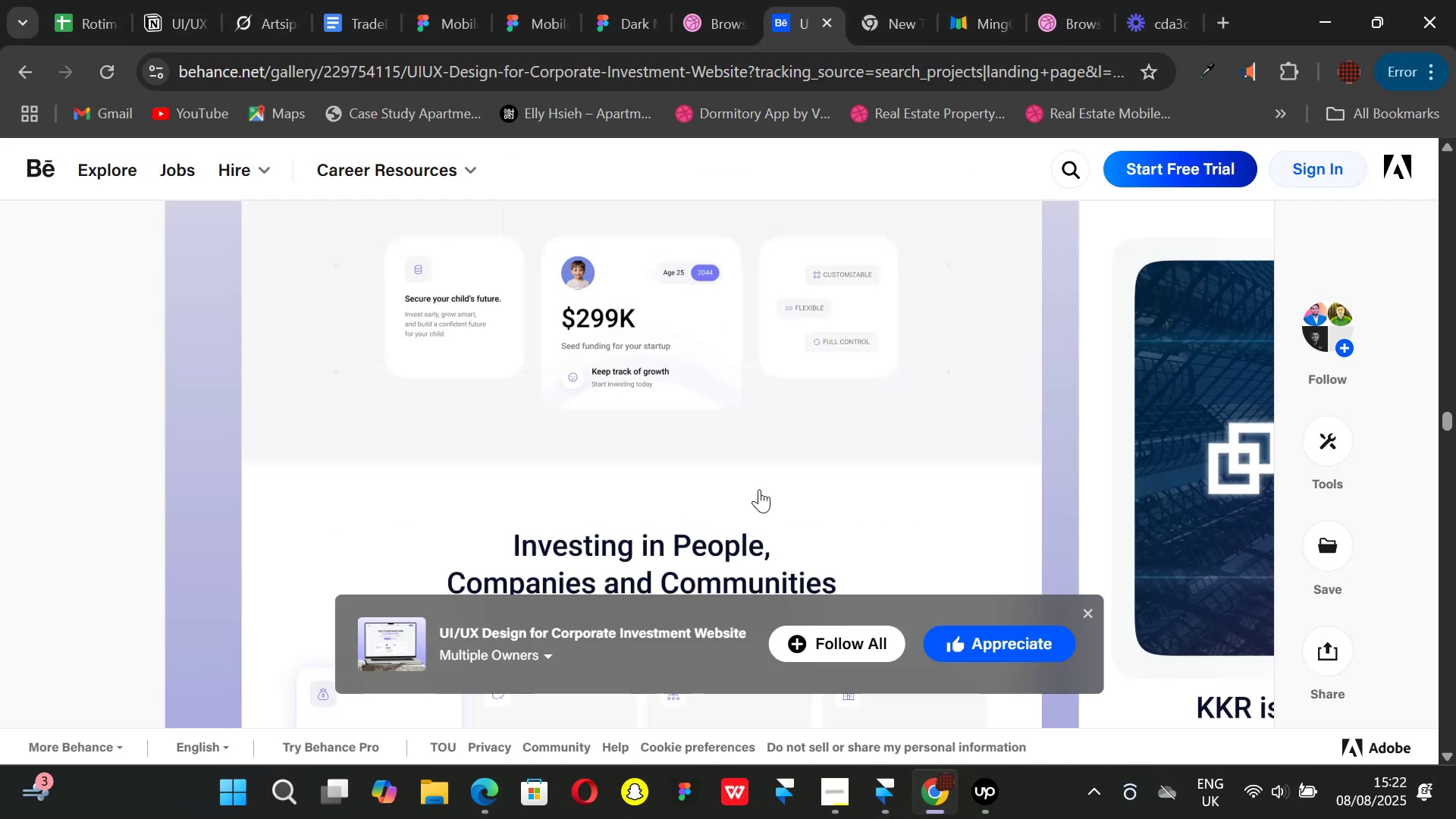 
scroll: coordinate [663, 447], scroll_direction: down, amount: 2.0
 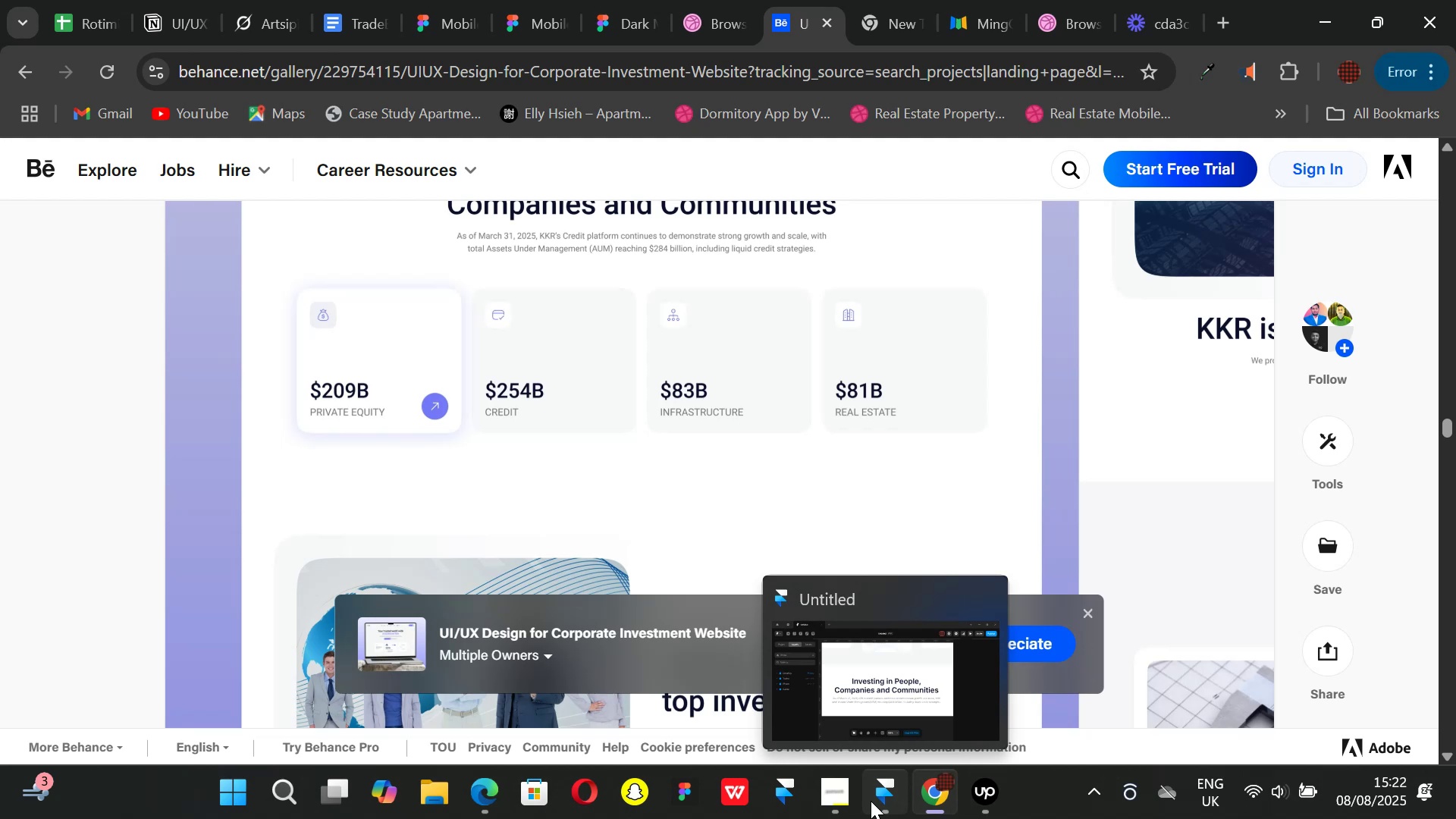 
wait(13.09)
 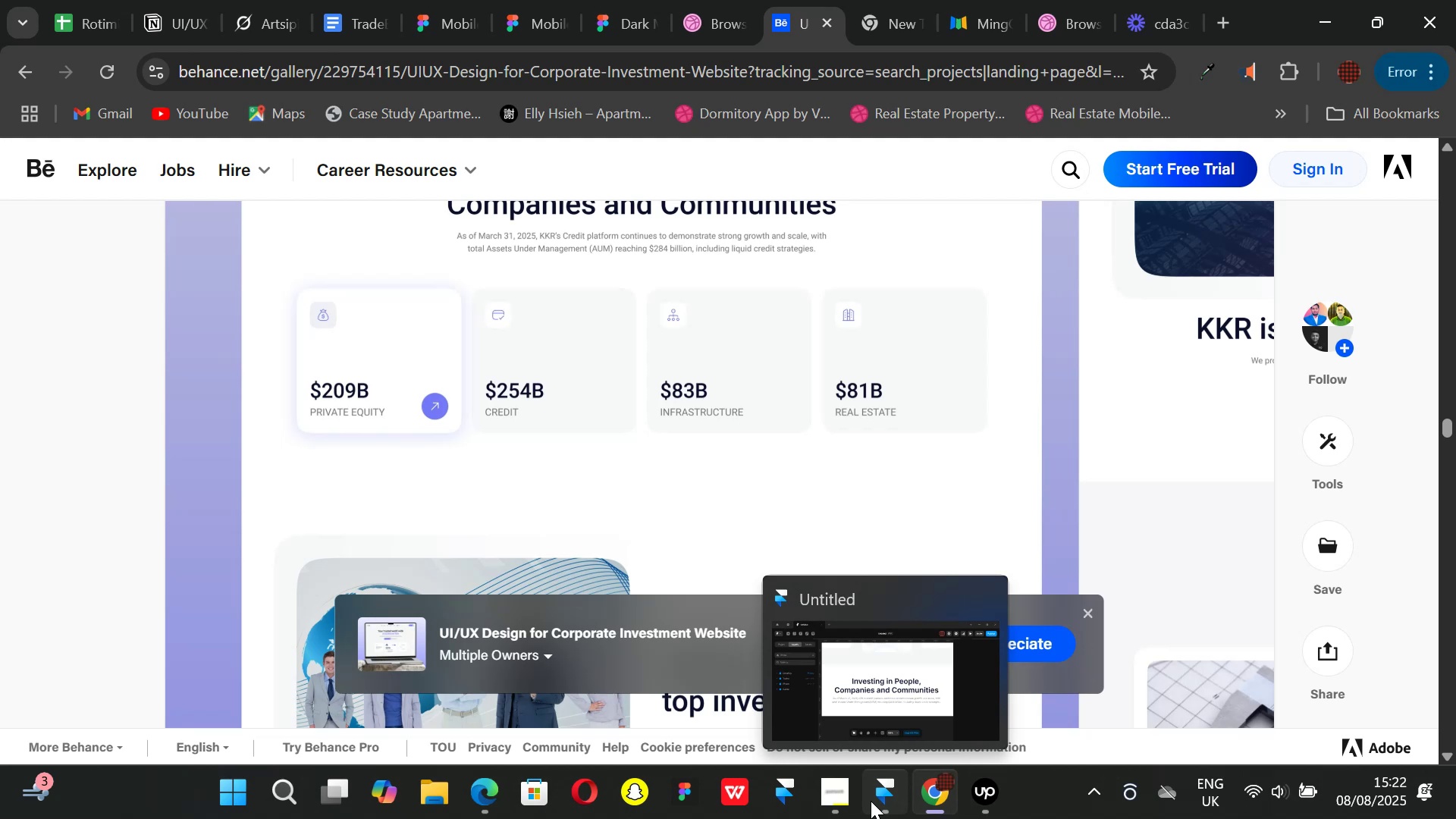 
left_click([870, 802])
 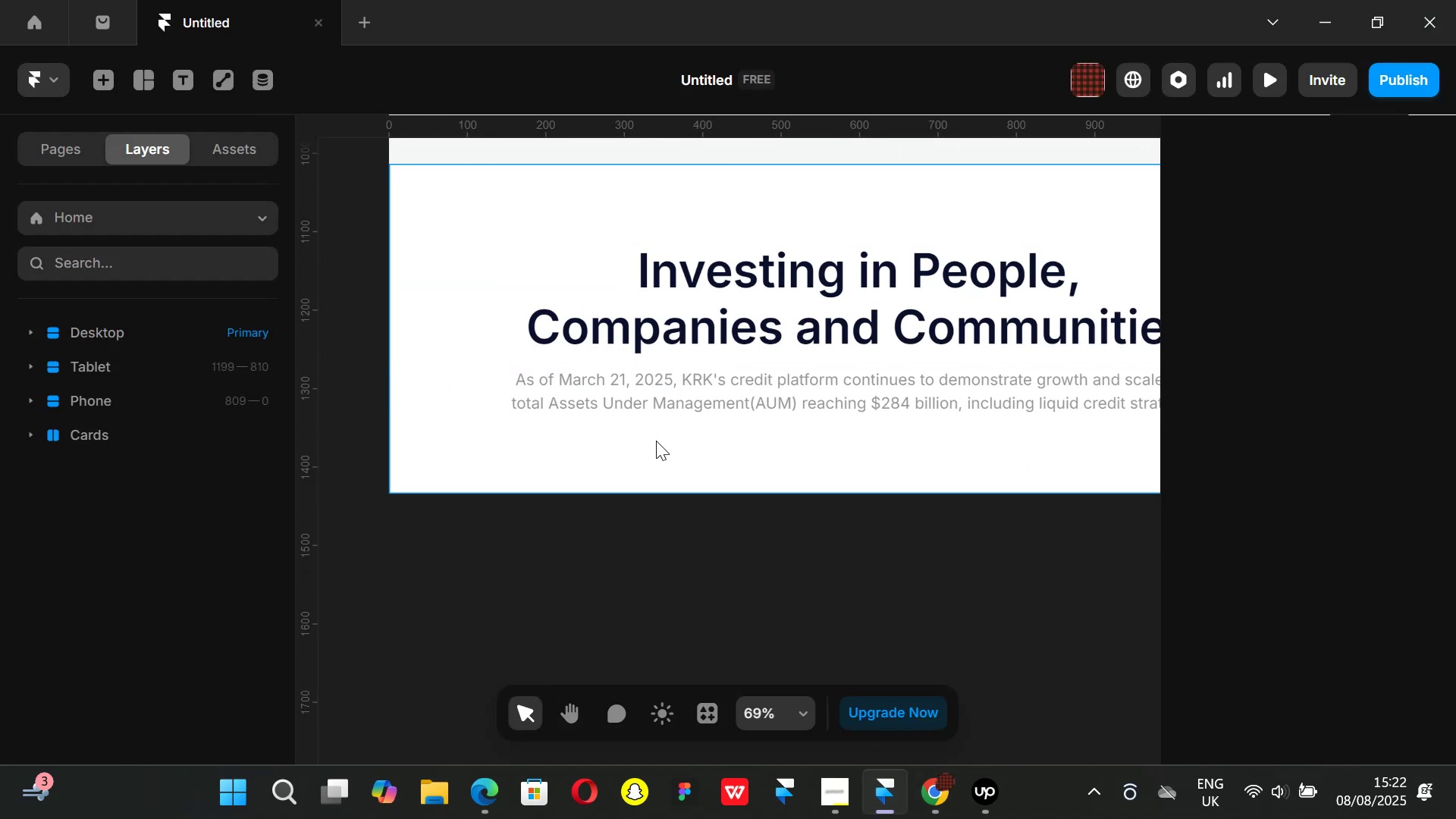 
key(F)
 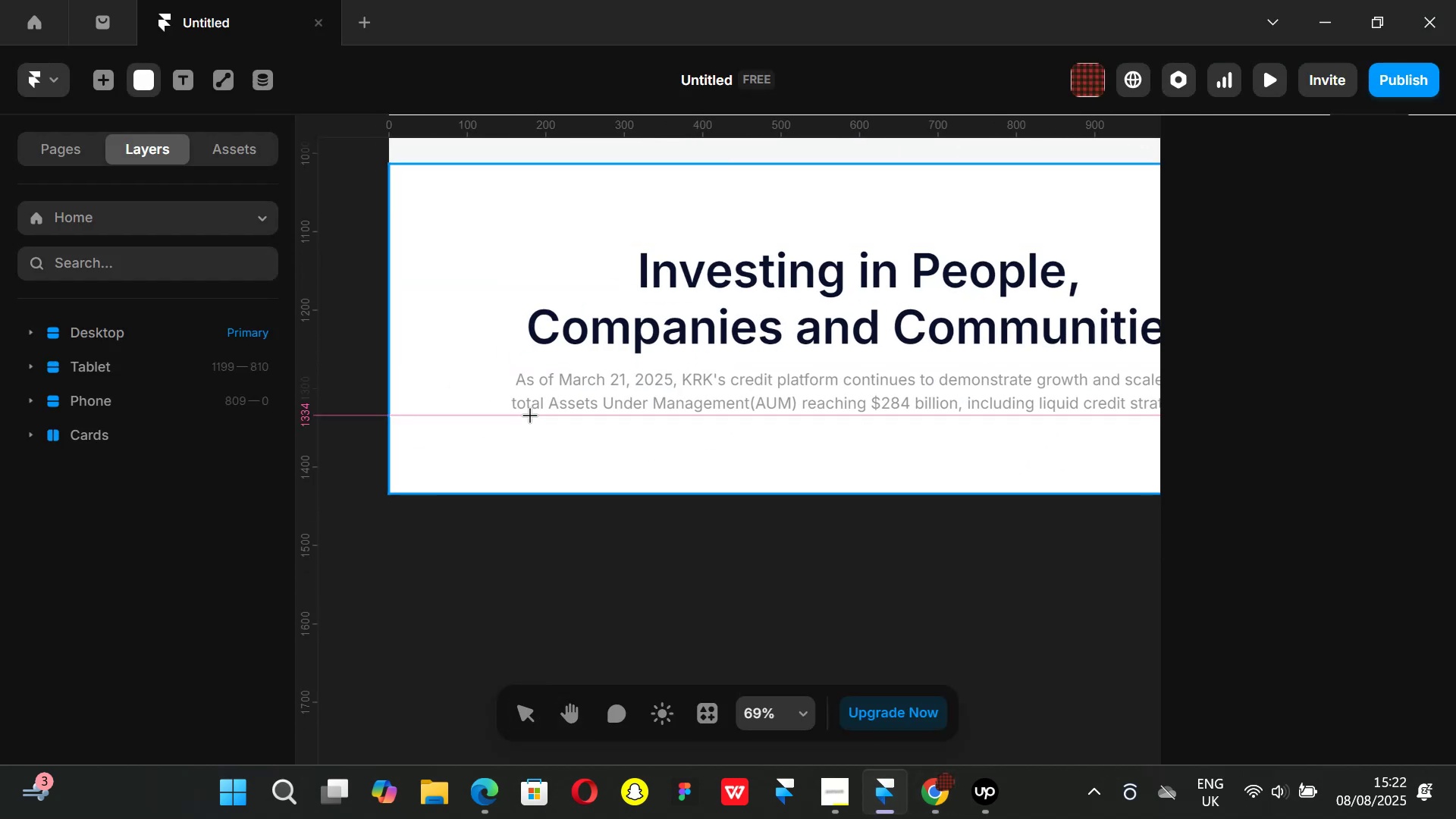 
left_click_drag(start_coordinate=[527, 414], to_coordinate=[723, 488])
 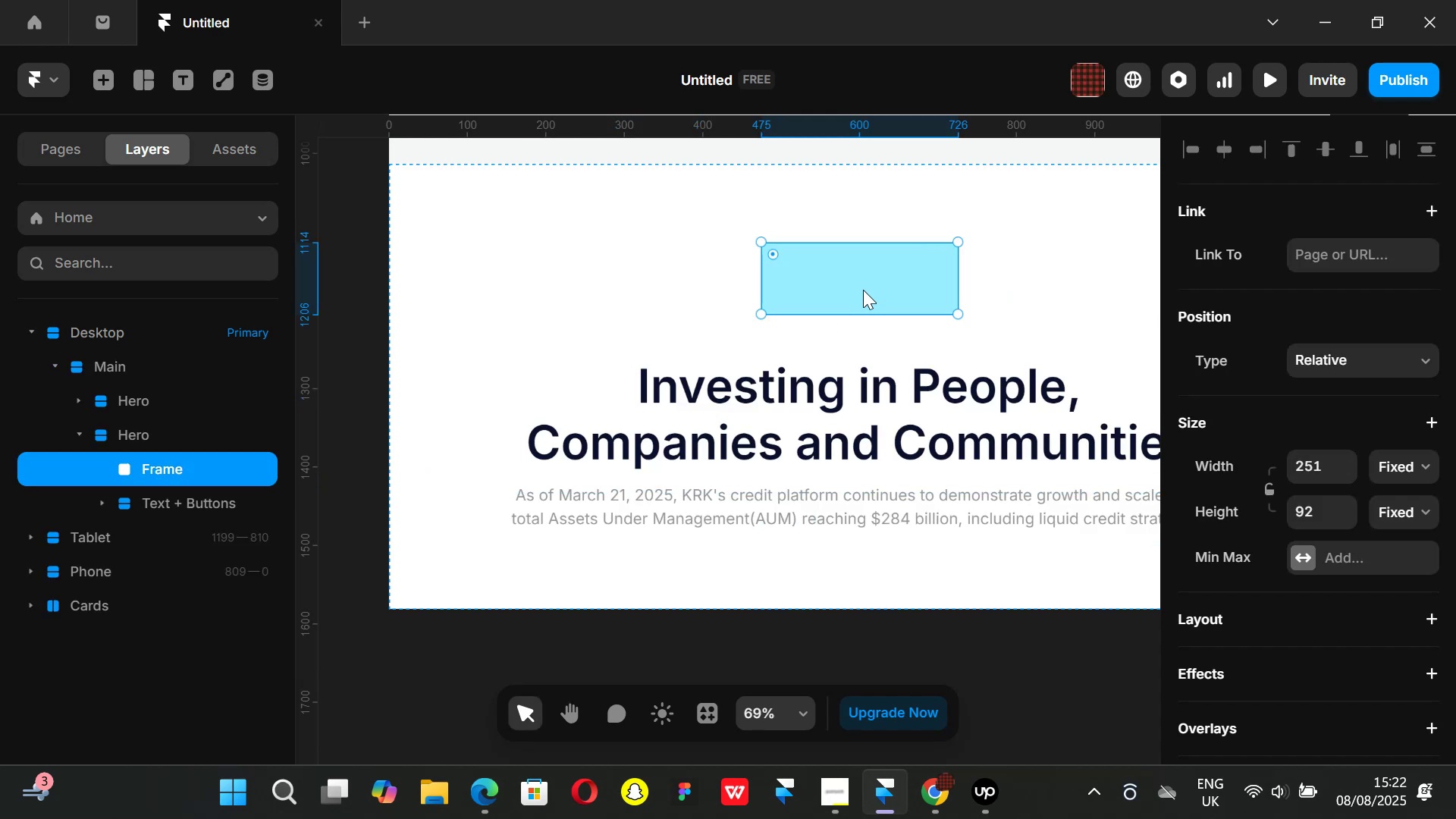 
left_click_drag(start_coordinate=[864, 312], to_coordinate=[881, 406])
 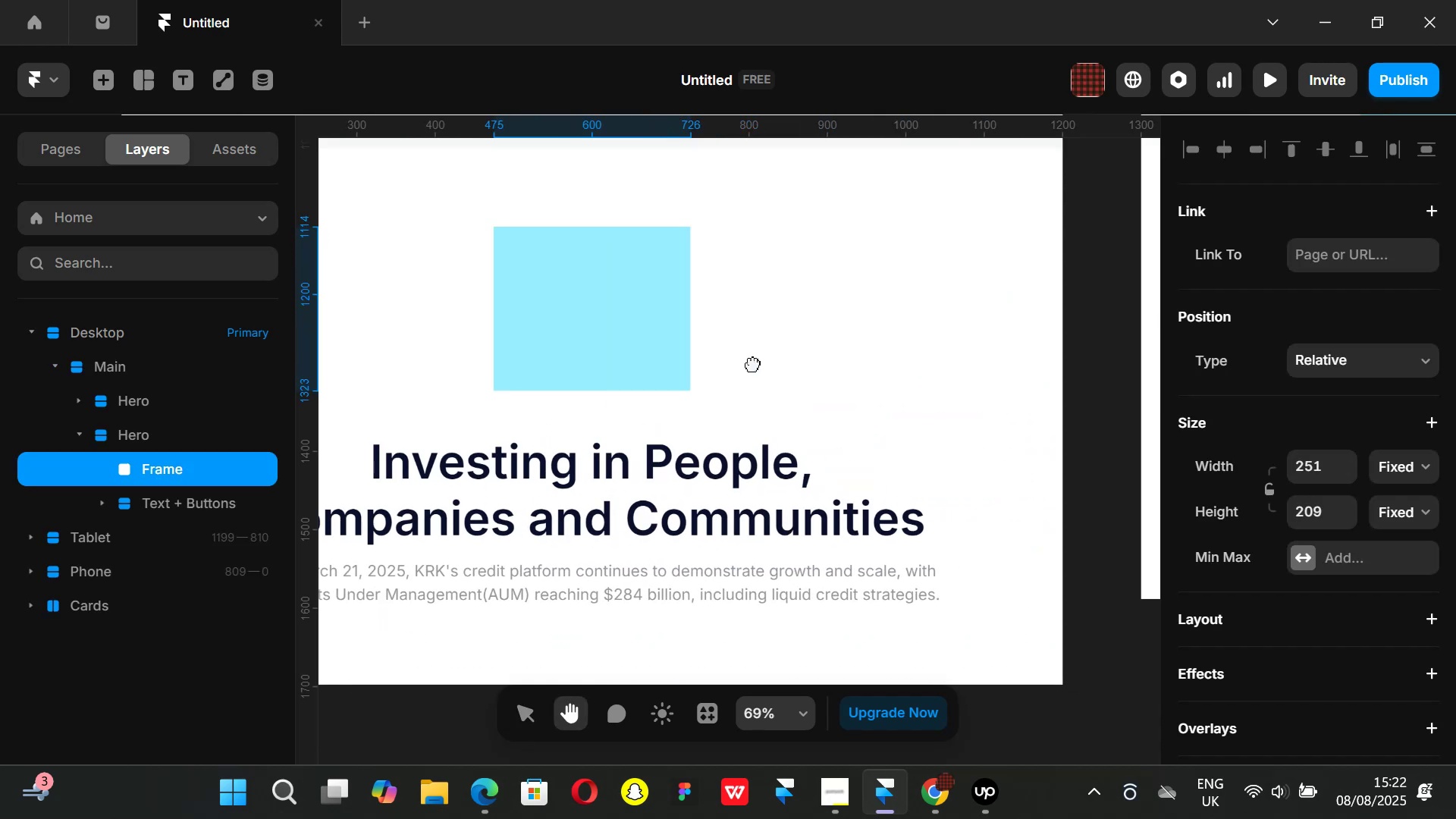 
left_click_drag(start_coordinate=[943, 781], to_coordinate=[936, 787])
 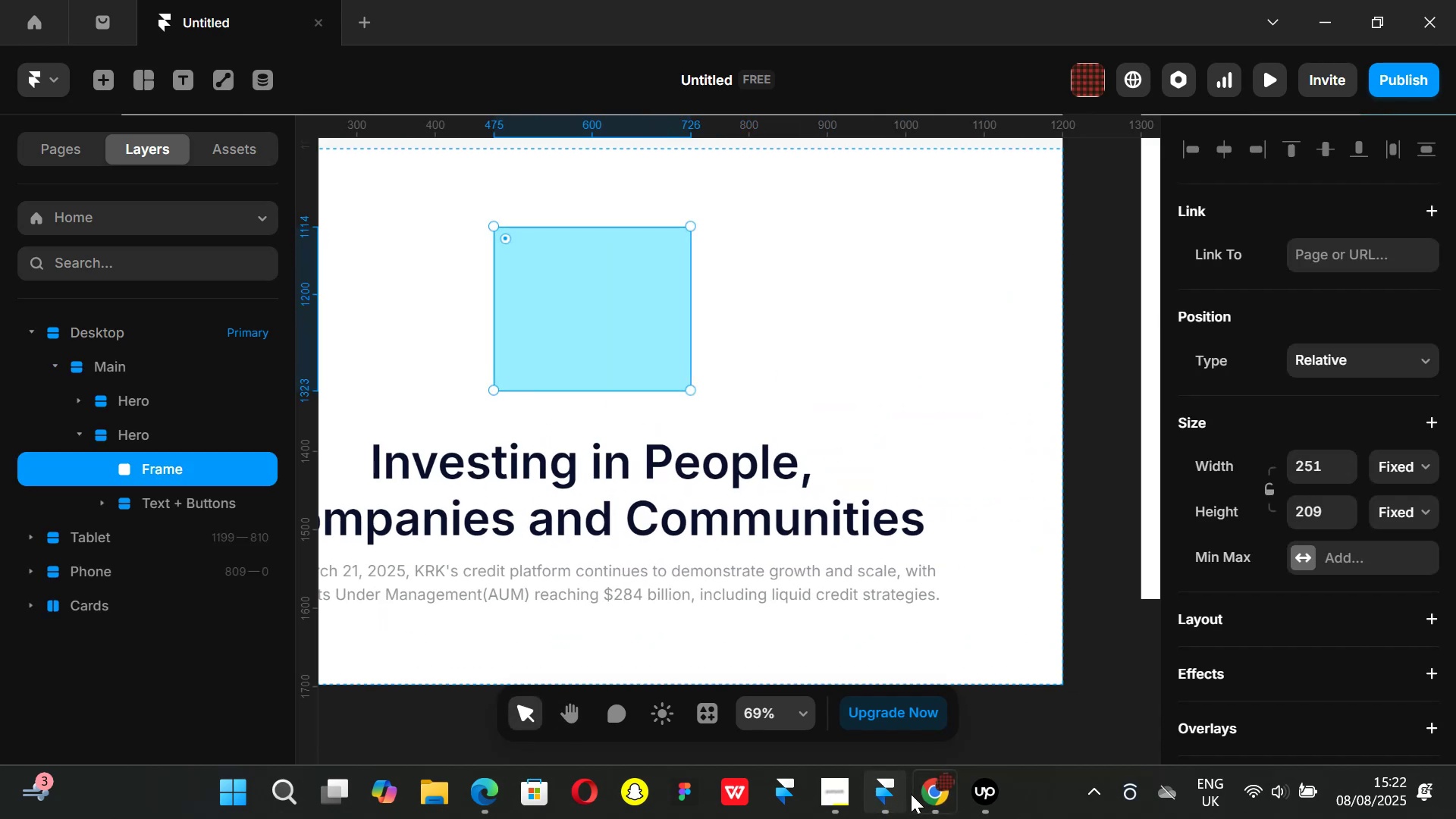 
left_click([917, 798])
 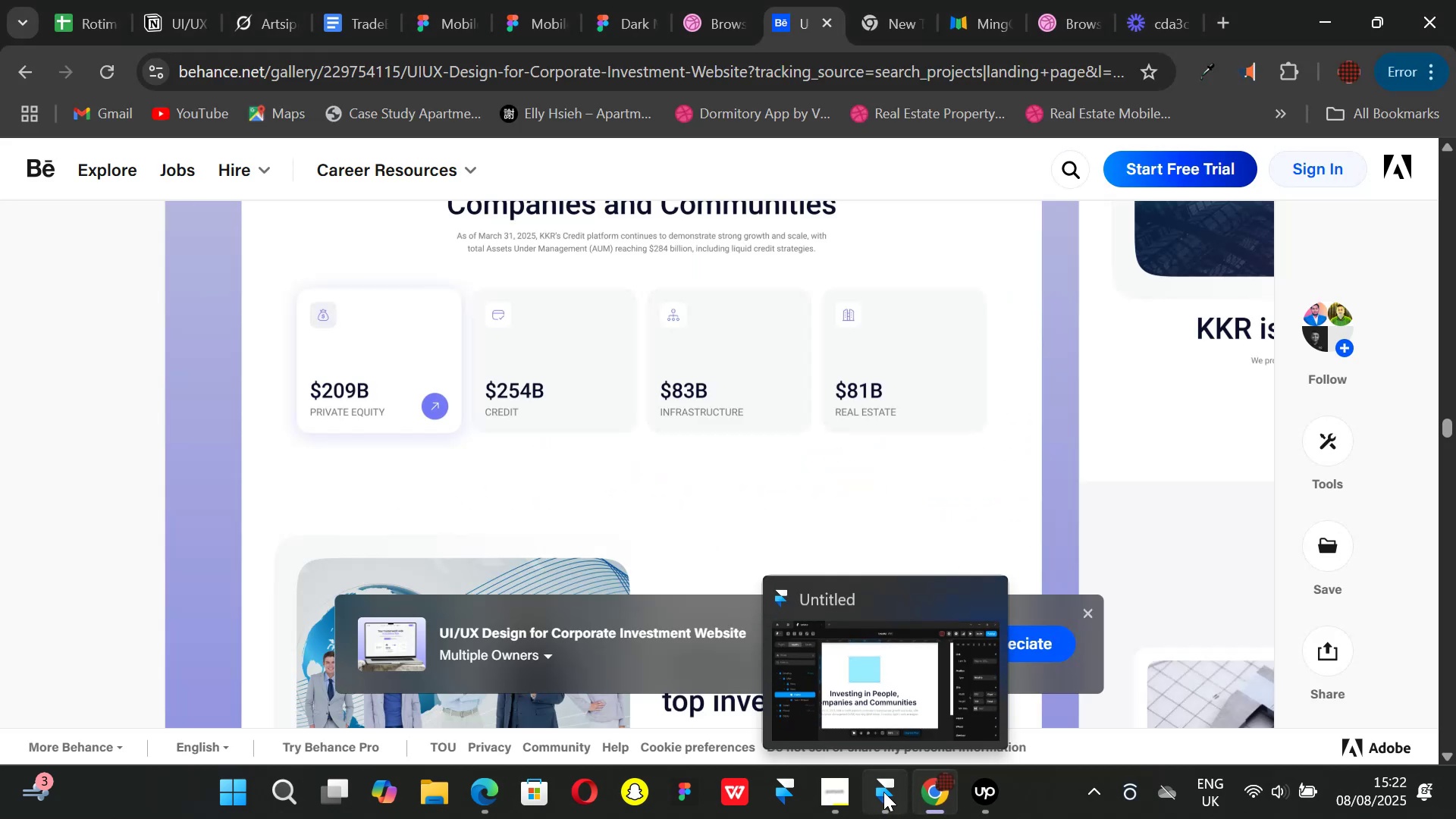 
left_click([883, 792])
 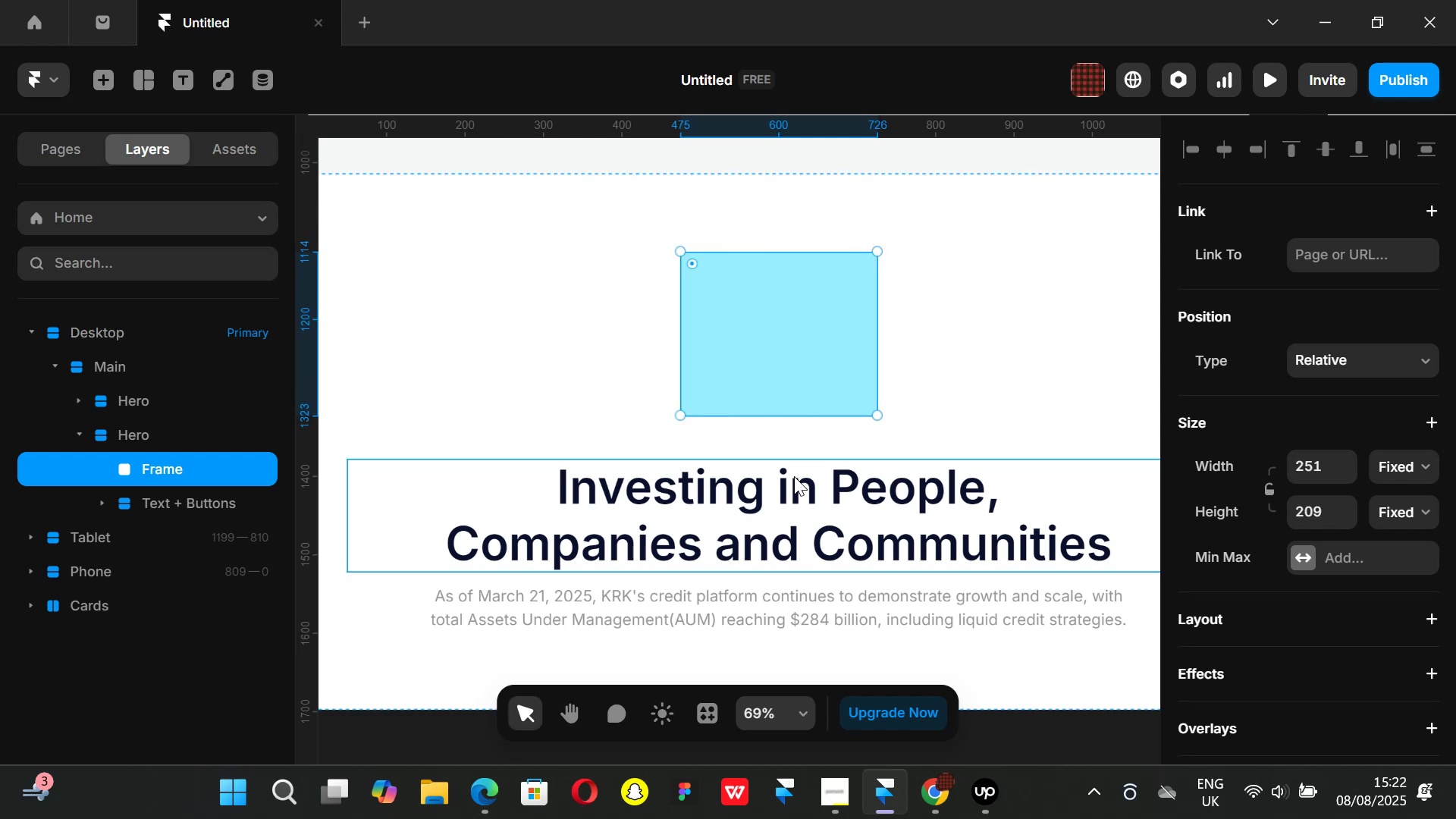 
key(Control+ControlLeft)
 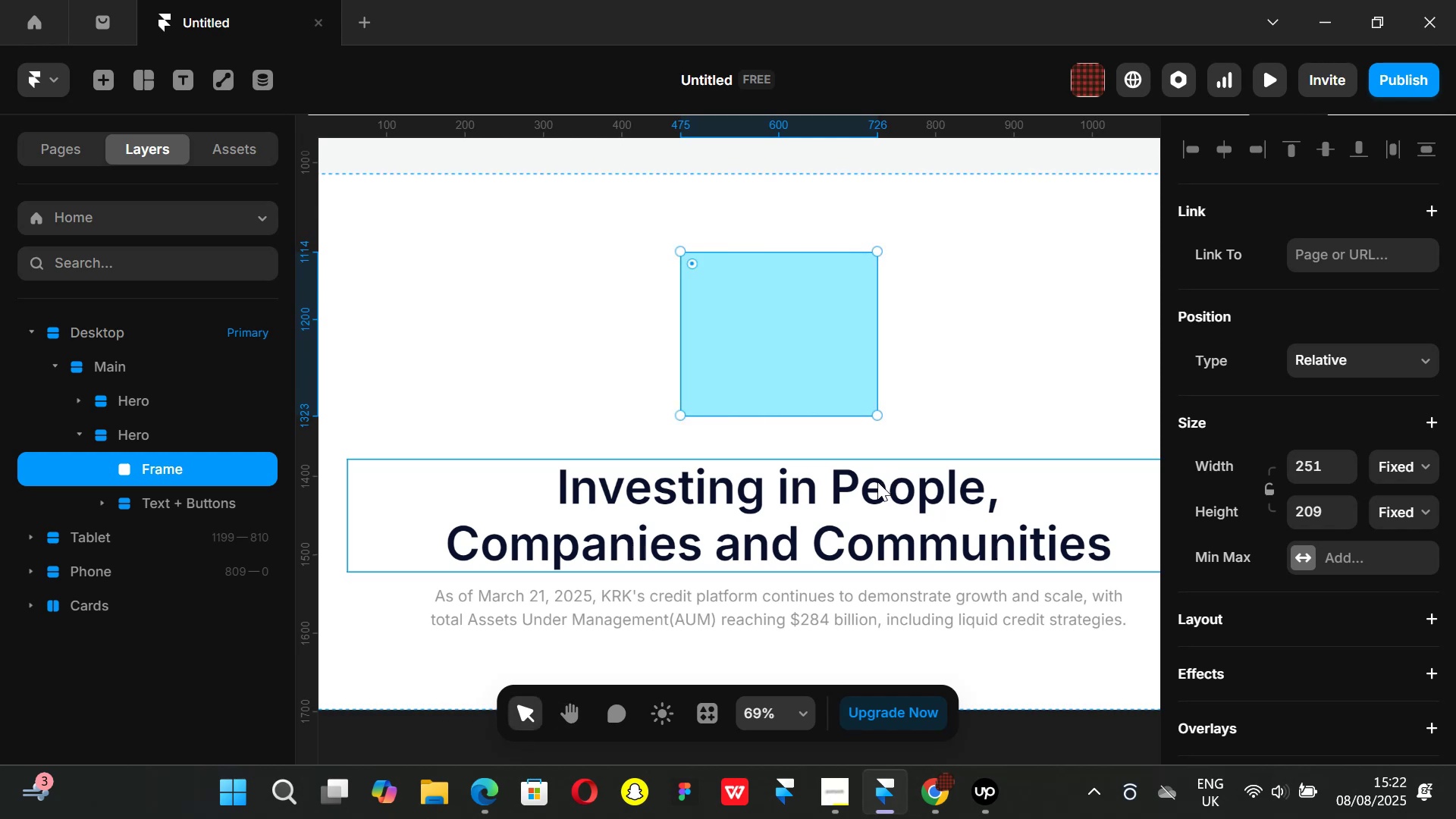 
key(Control+D)
 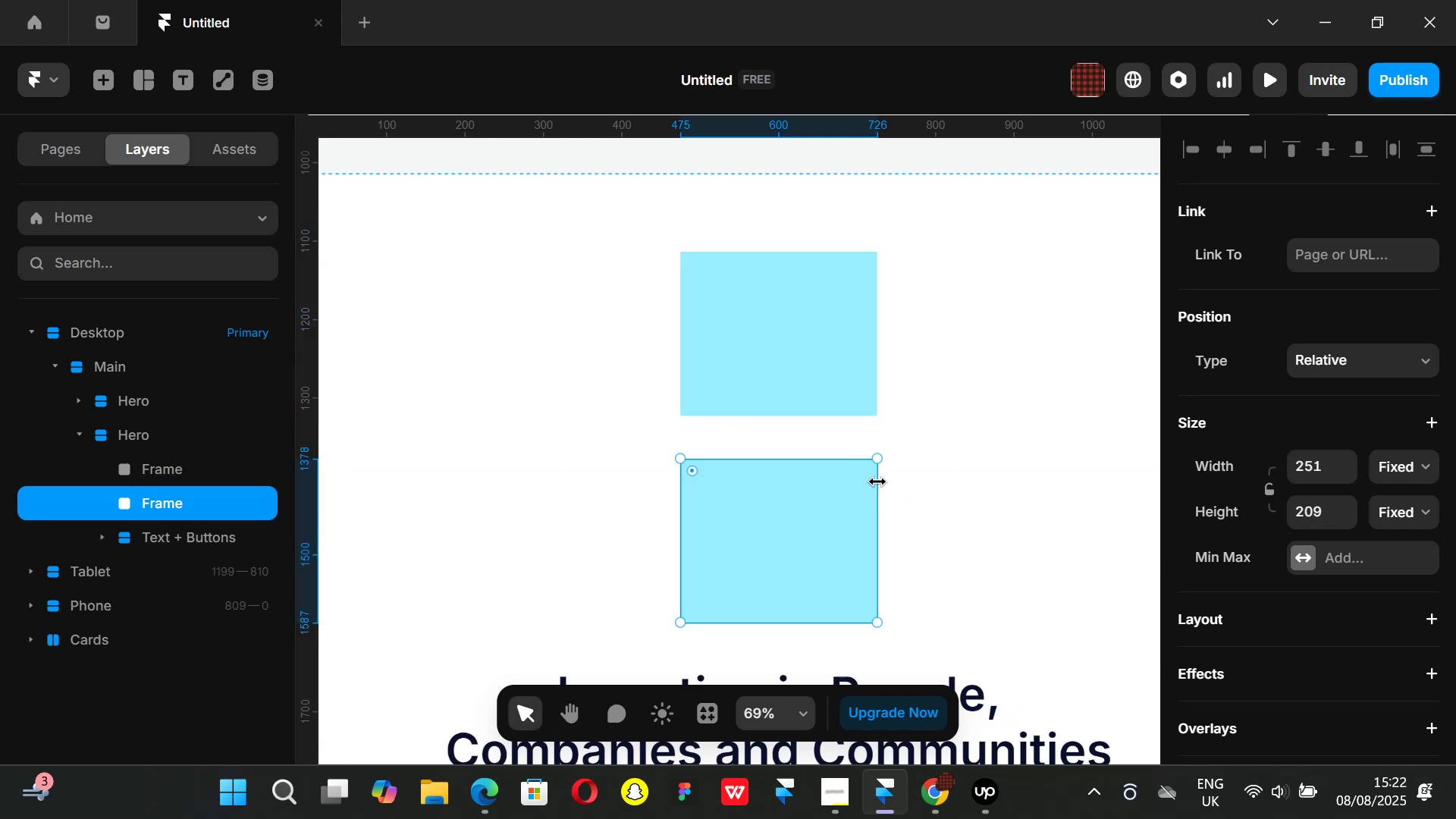 
key(Control+ControlLeft)
 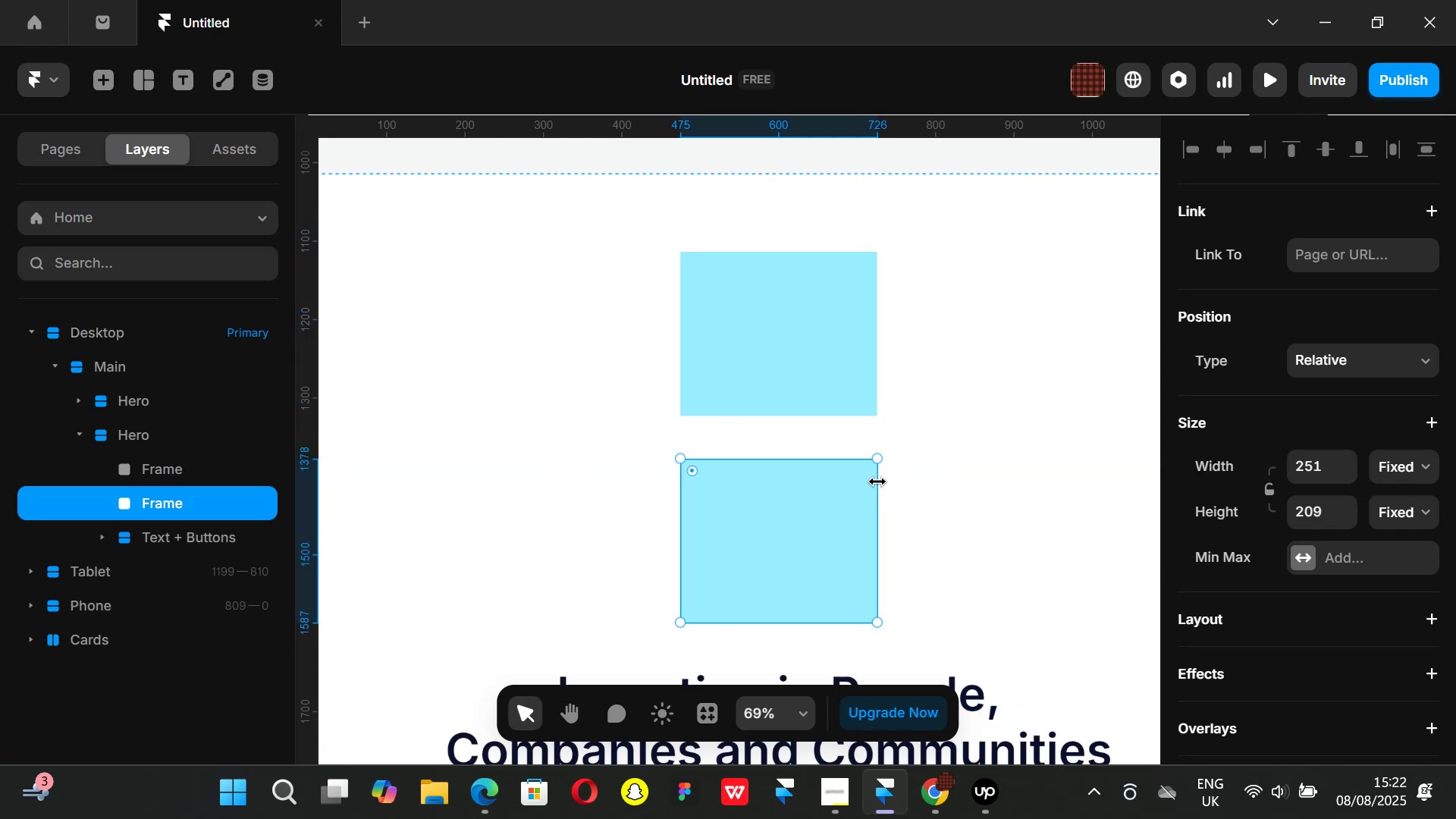 
key(Control+D)
 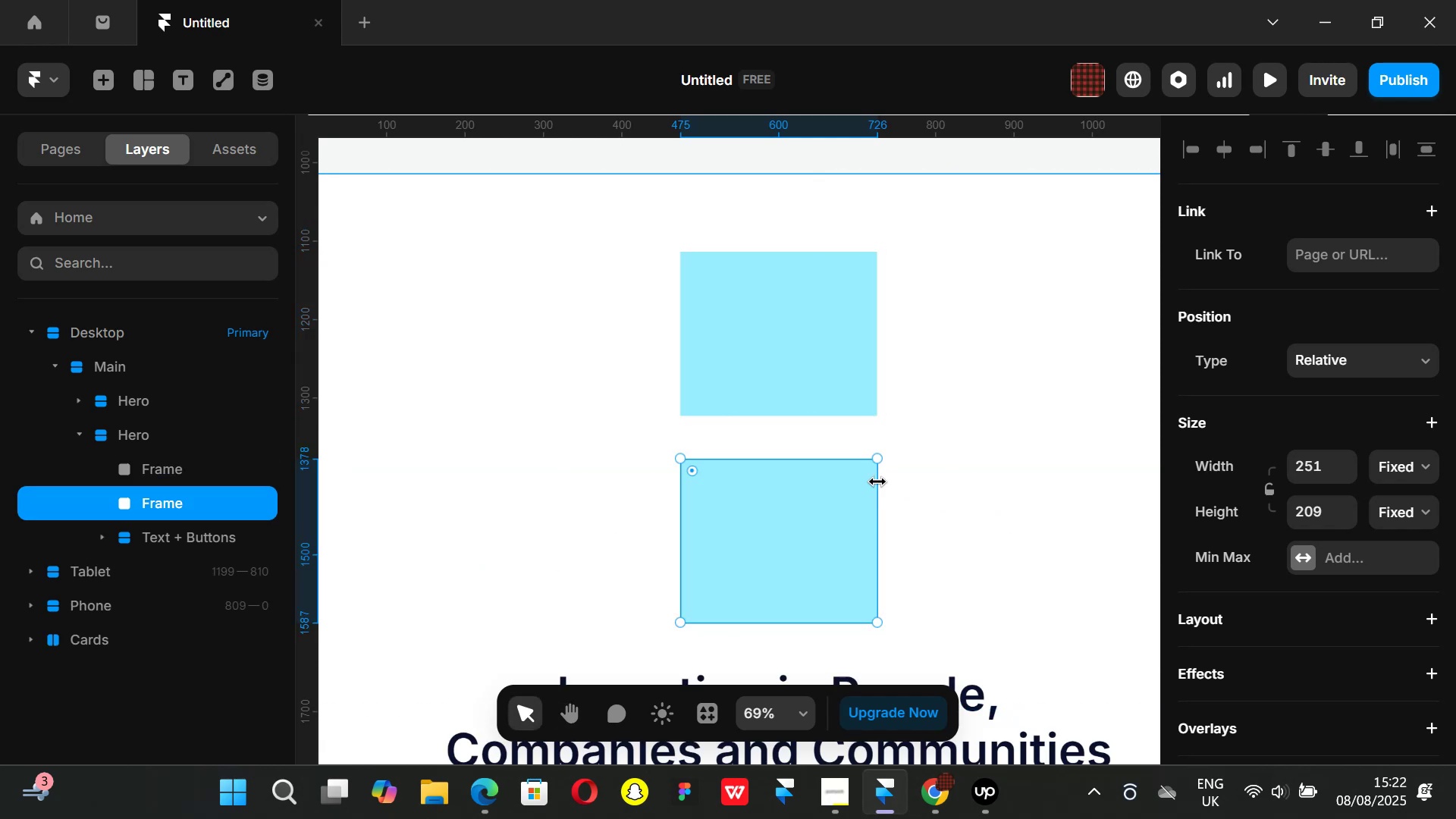 
key(Control+ControlLeft)
 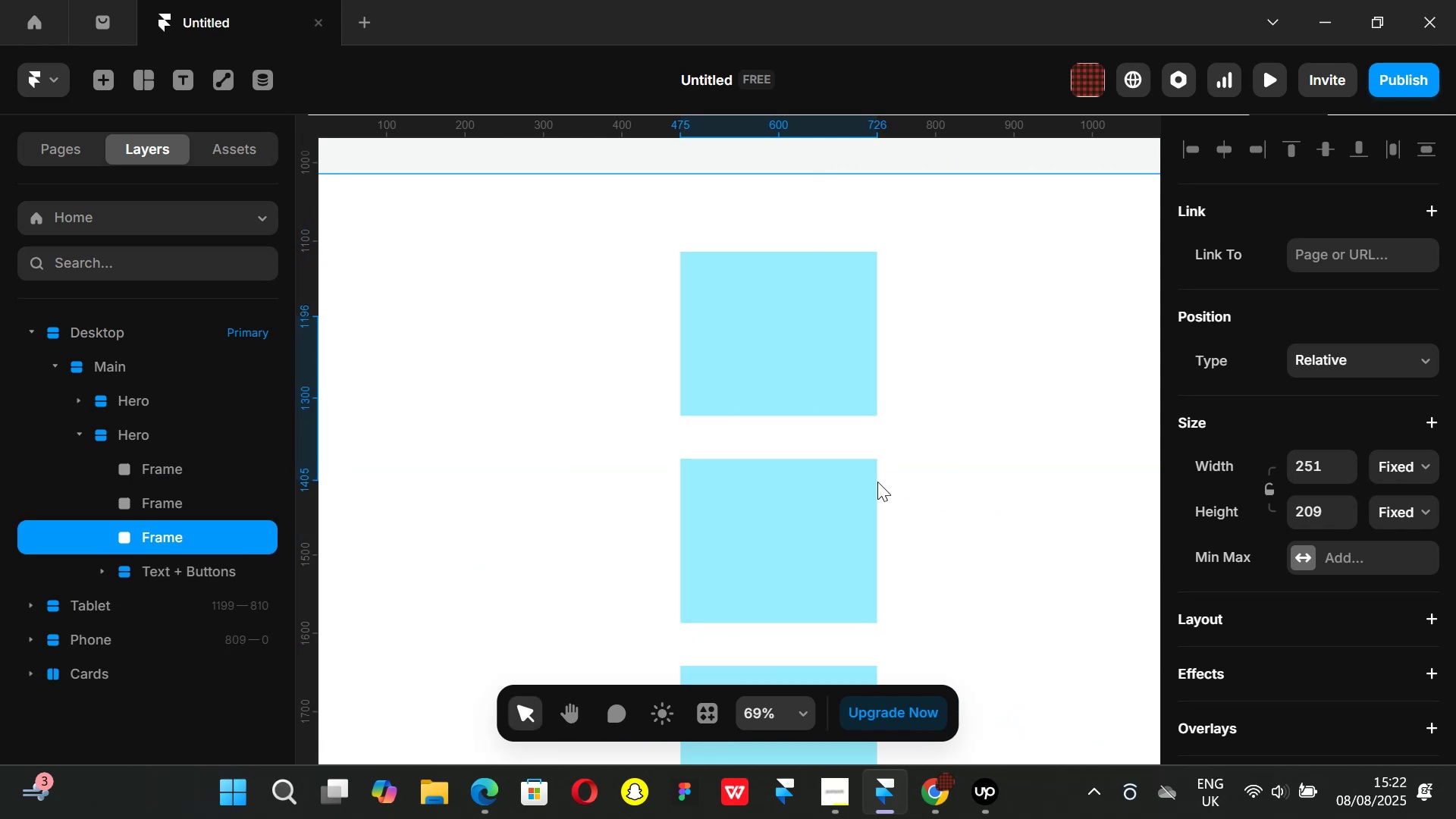 
key(Control+D)
 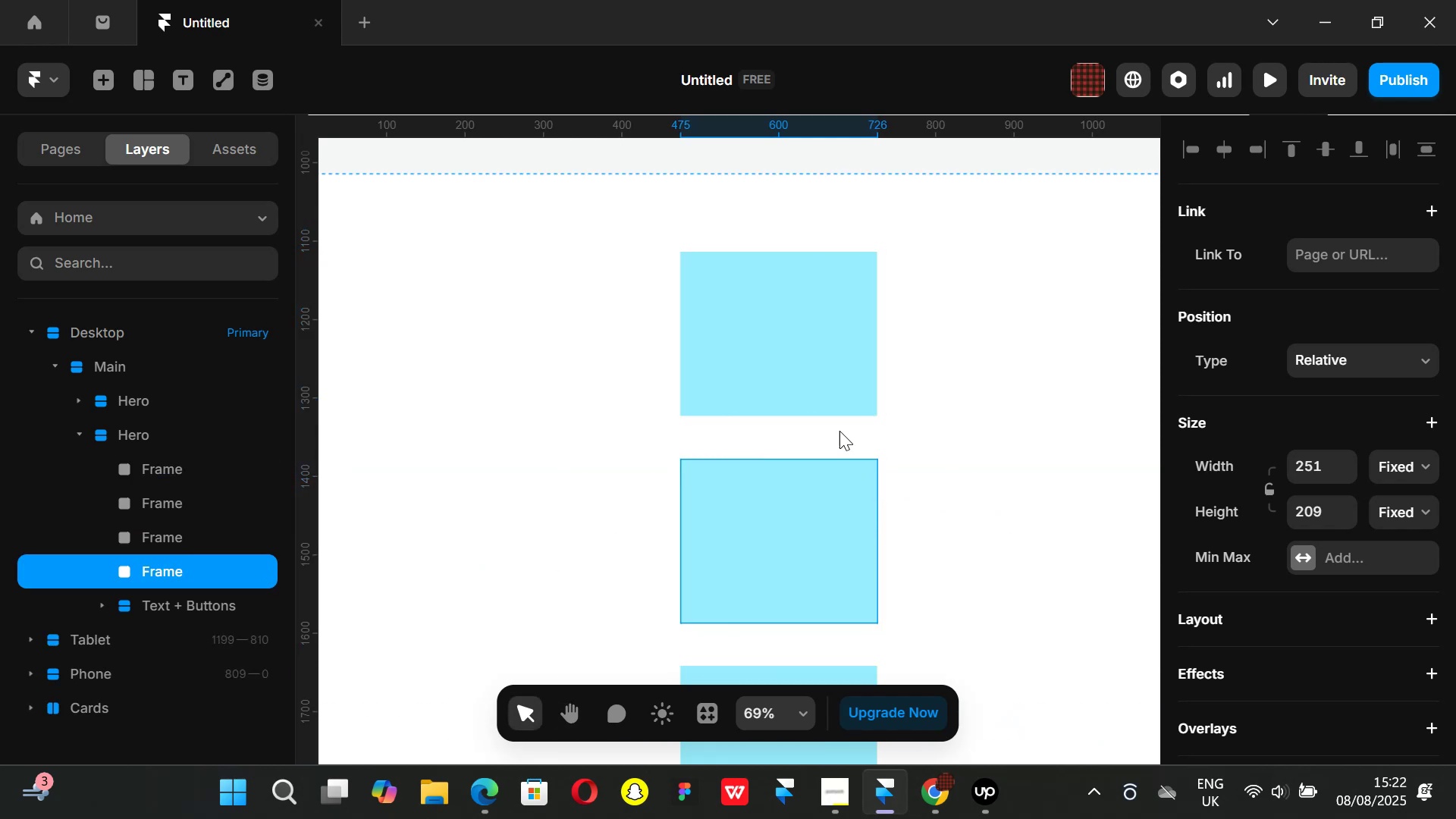 
left_click([795, 319])
 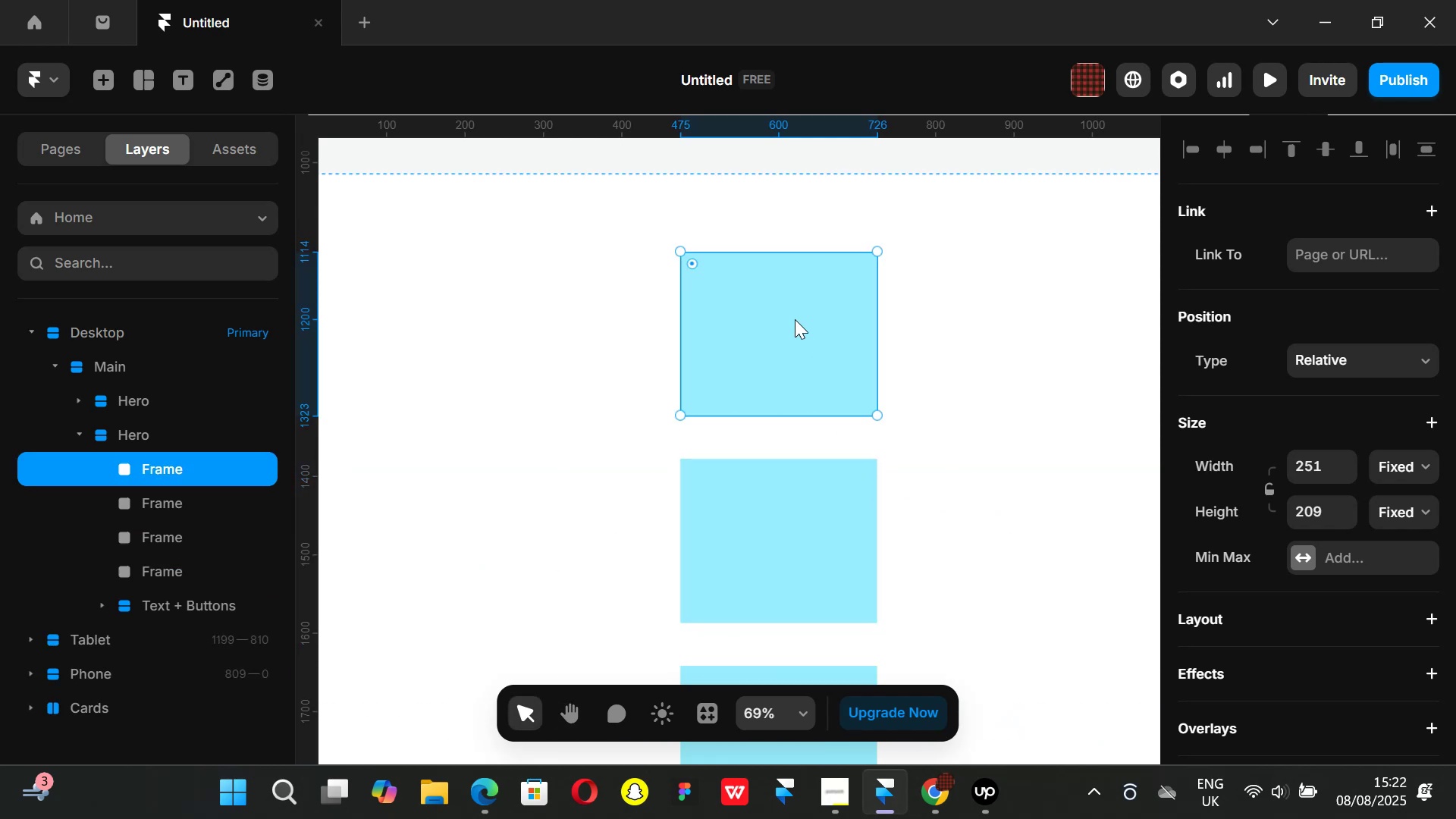 
hold_key(key=ShiftLeft, duration=0.56)
double_click([839, 595])
 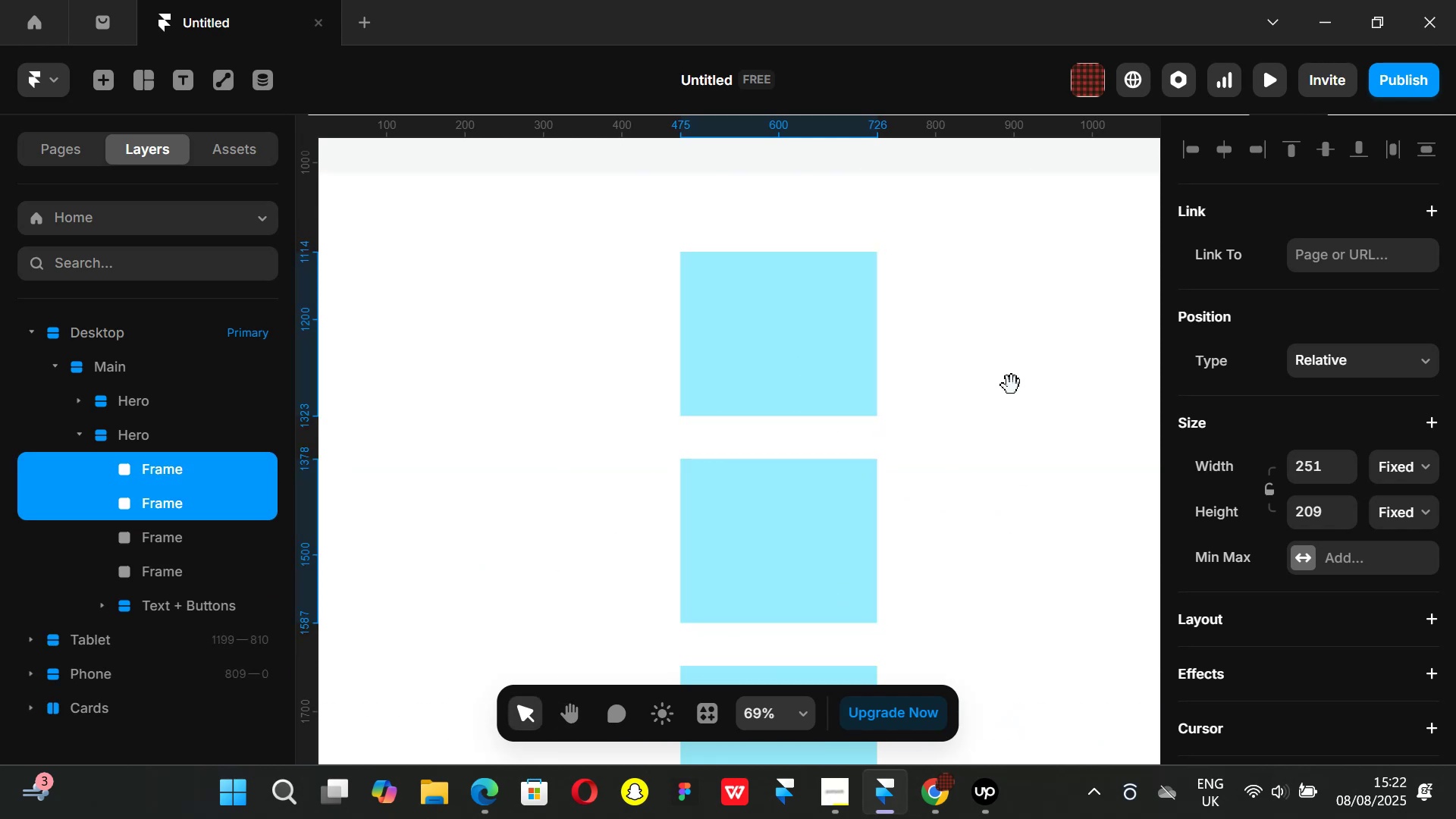 
hold_key(key=ShiftLeft, duration=1.06)
left_click([823, 445])
 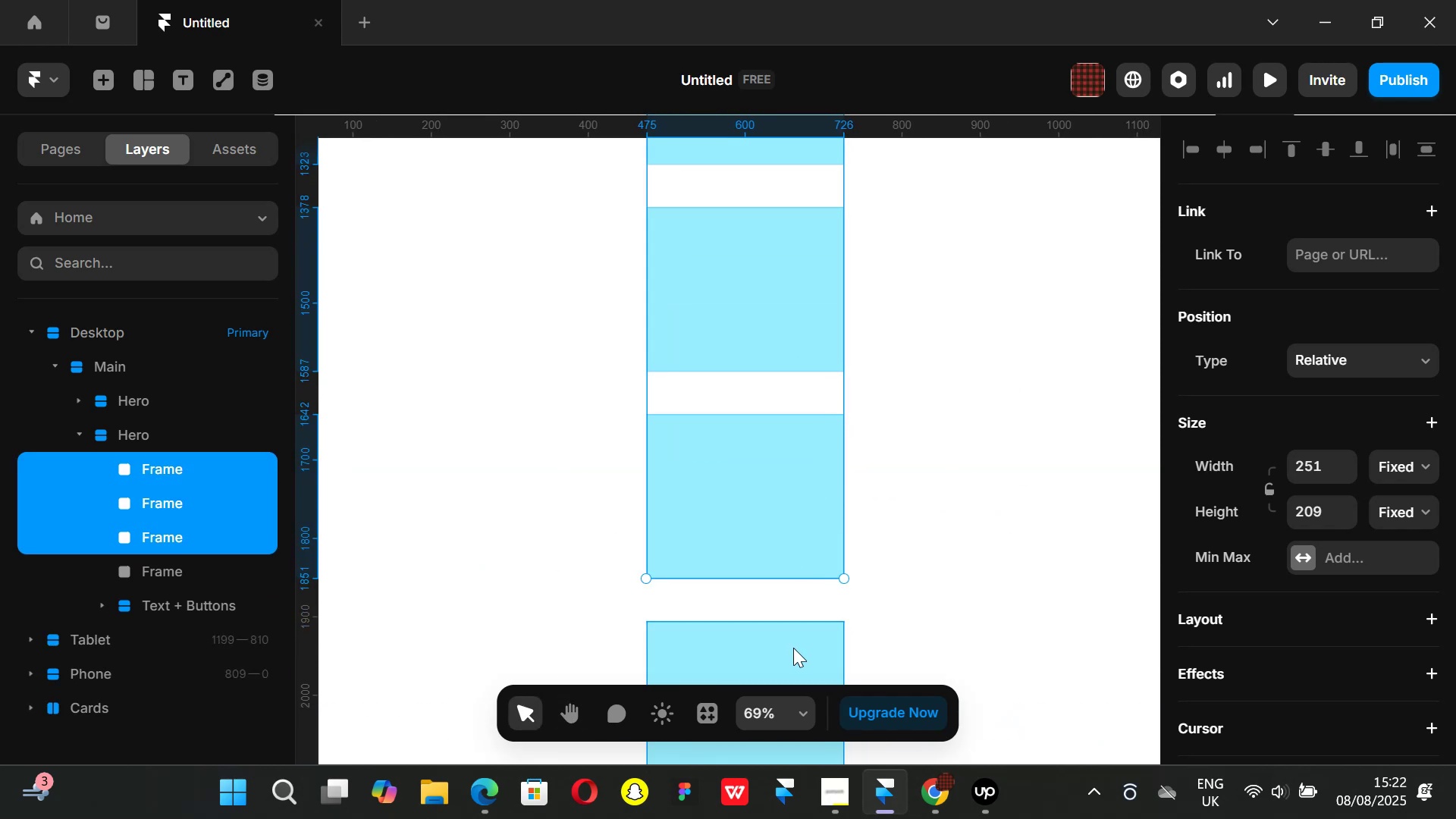 
double_click([793, 648])
 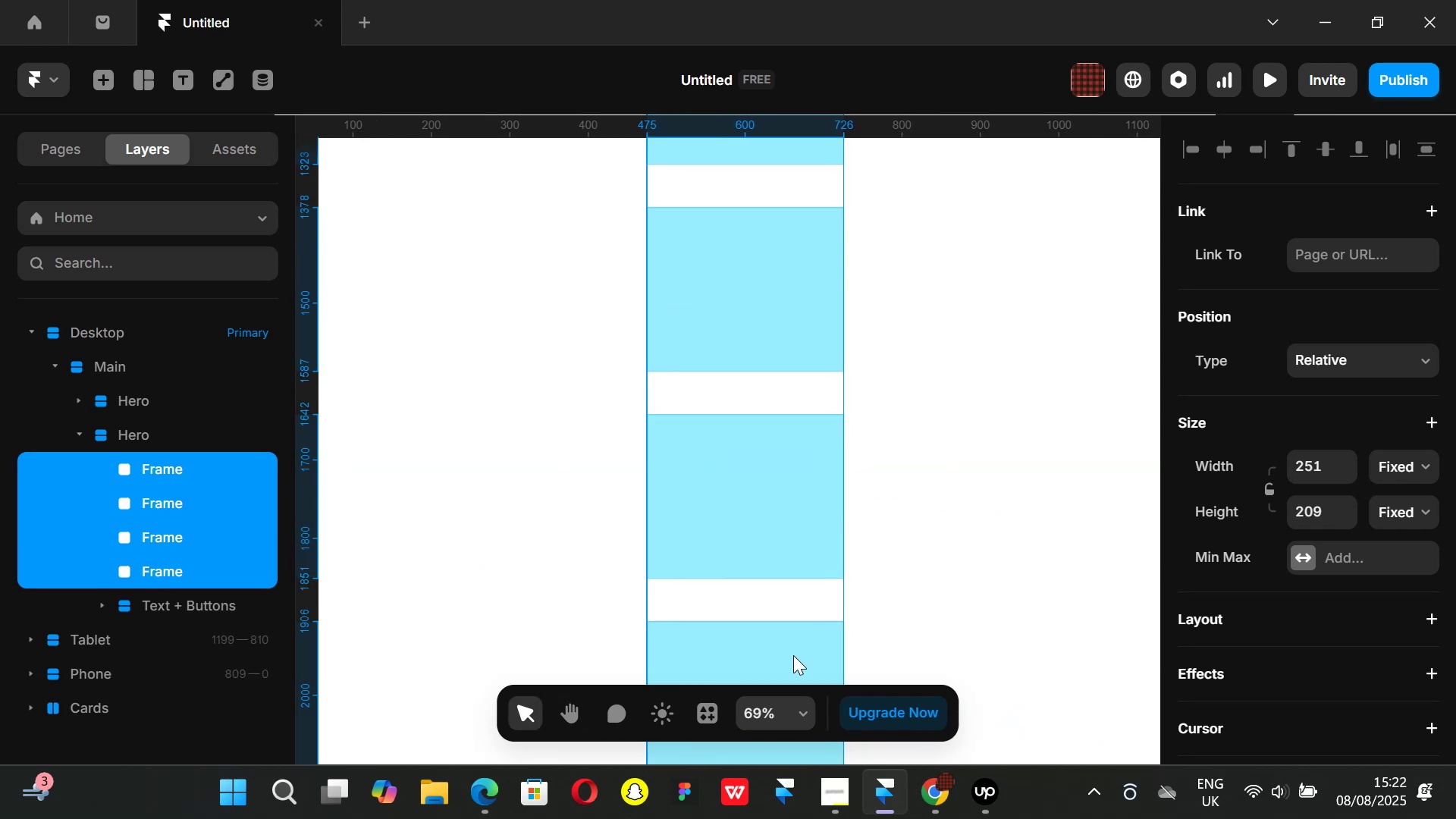 
key(Control+ControlLeft)
 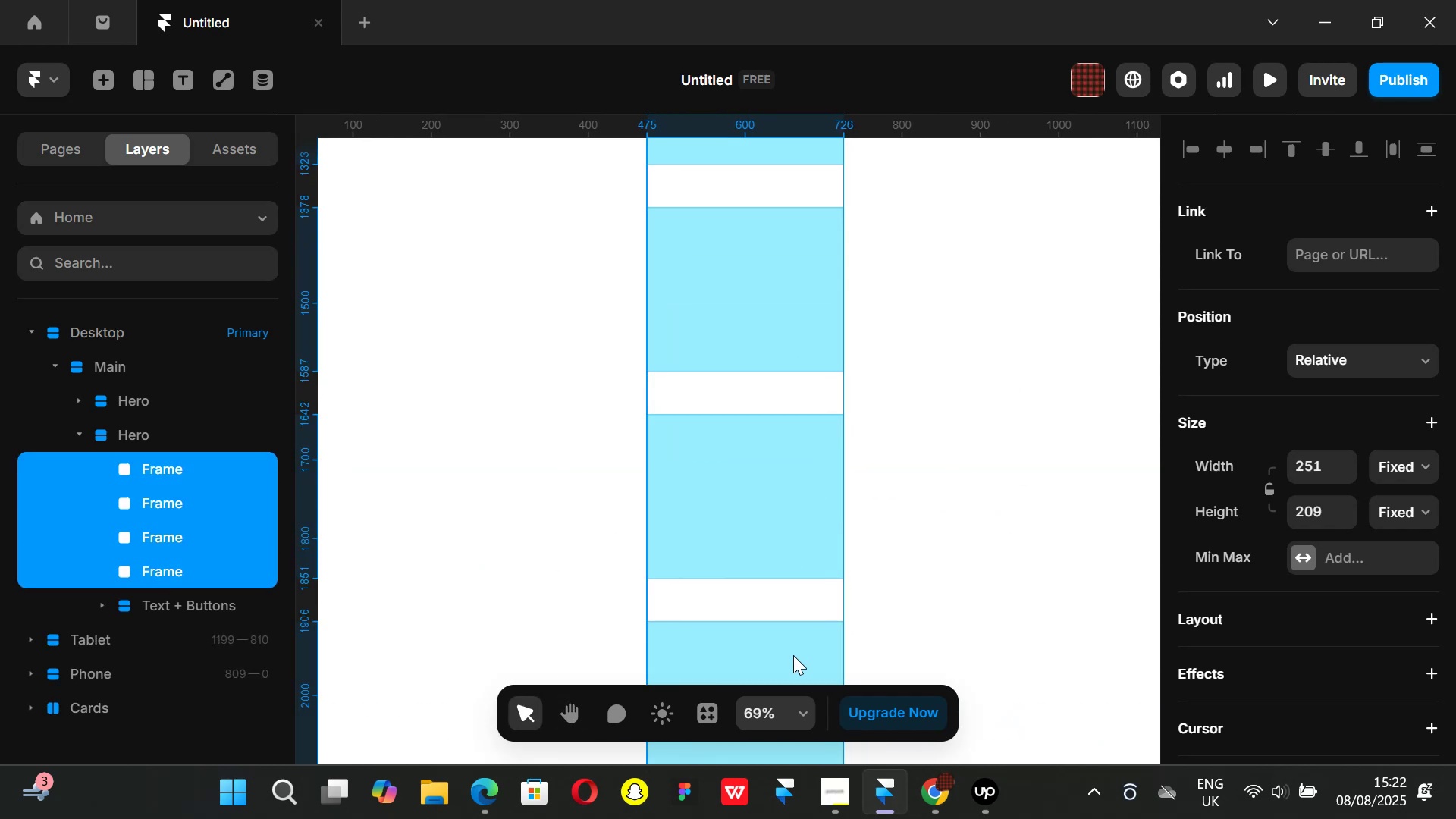 
key(Alt+Control+AltLeft)
 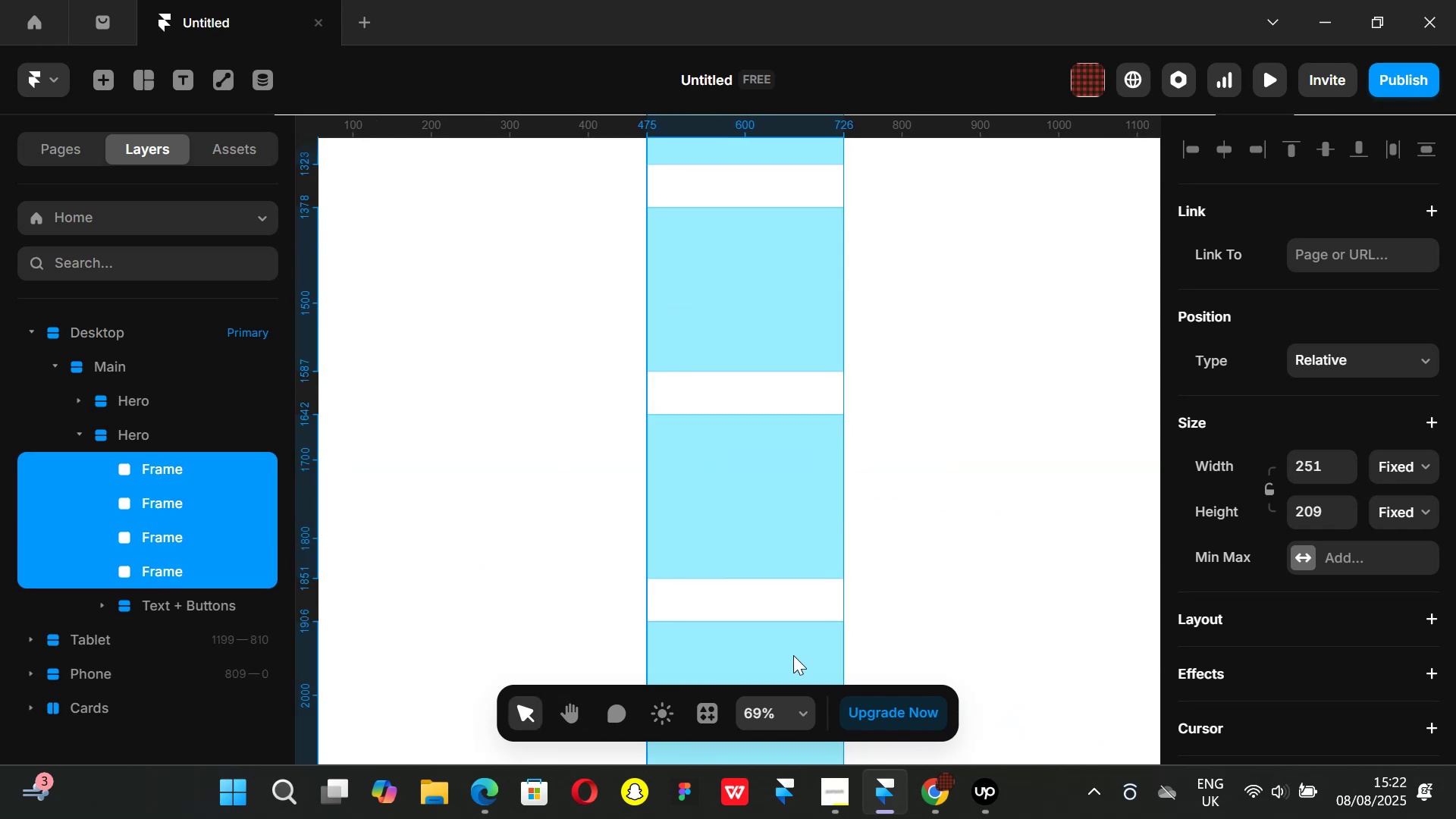 
key(Alt+Control+Enter)
 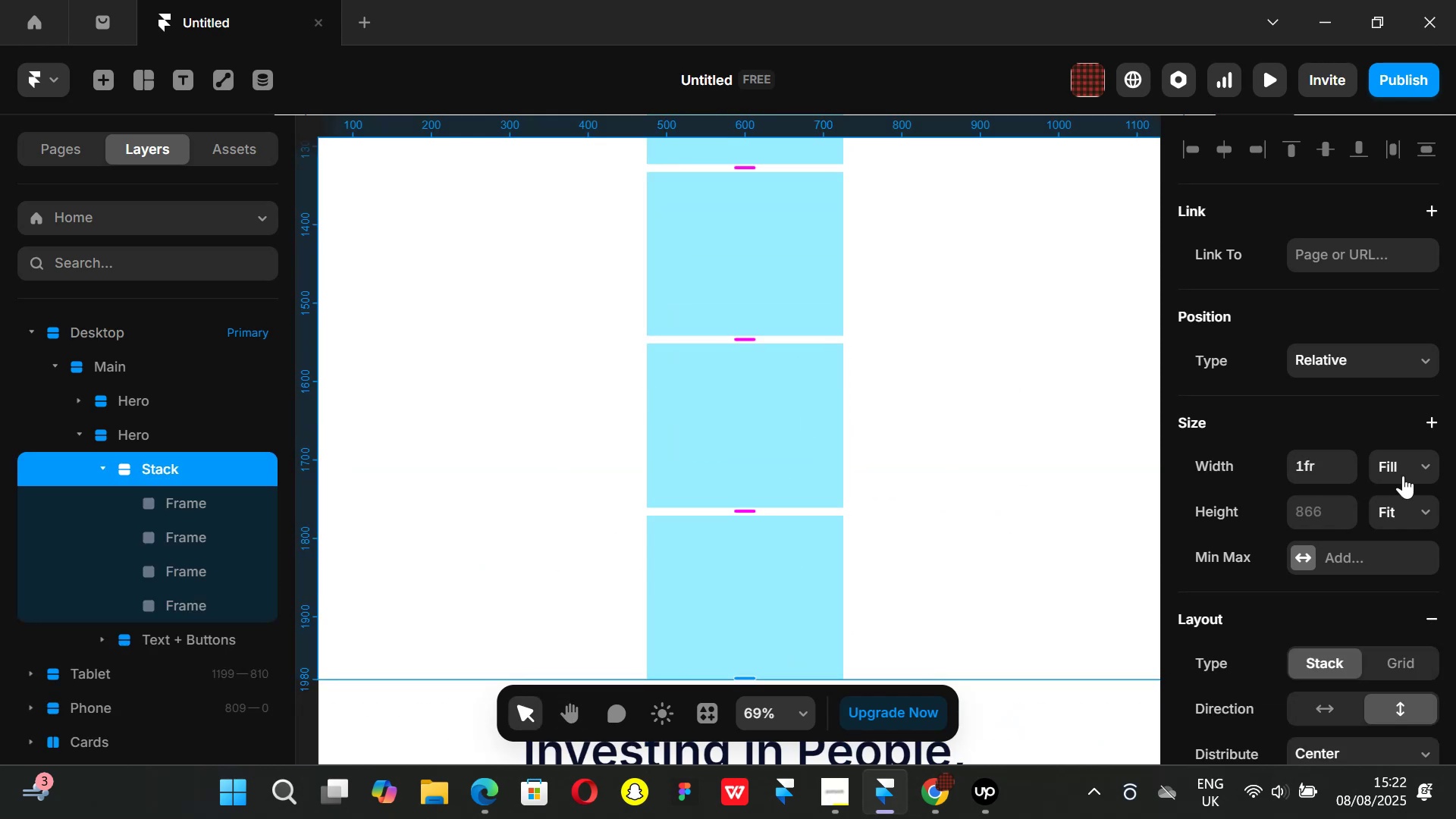 
left_click([1431, 471])
 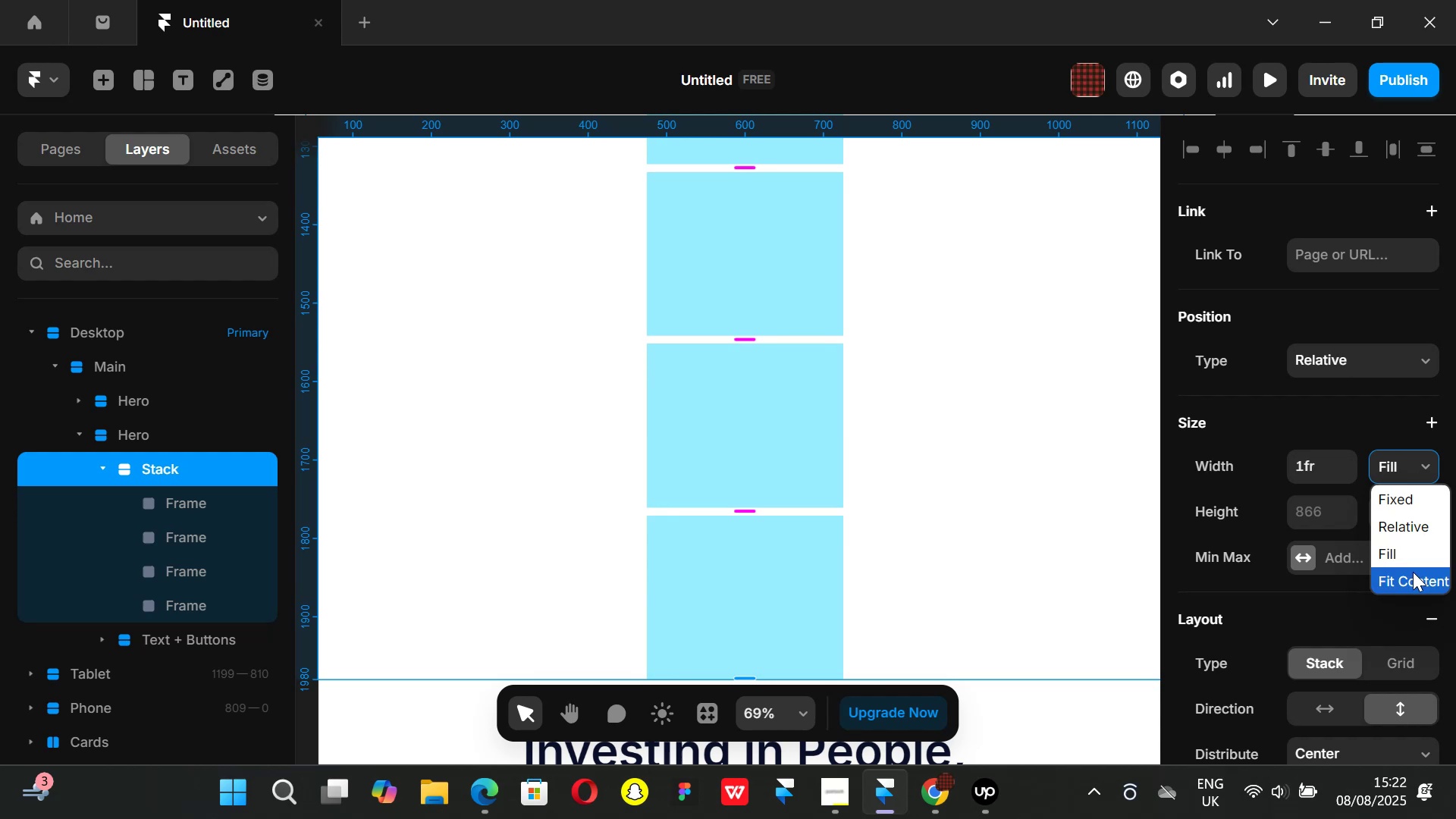 
left_click([1413, 575])
 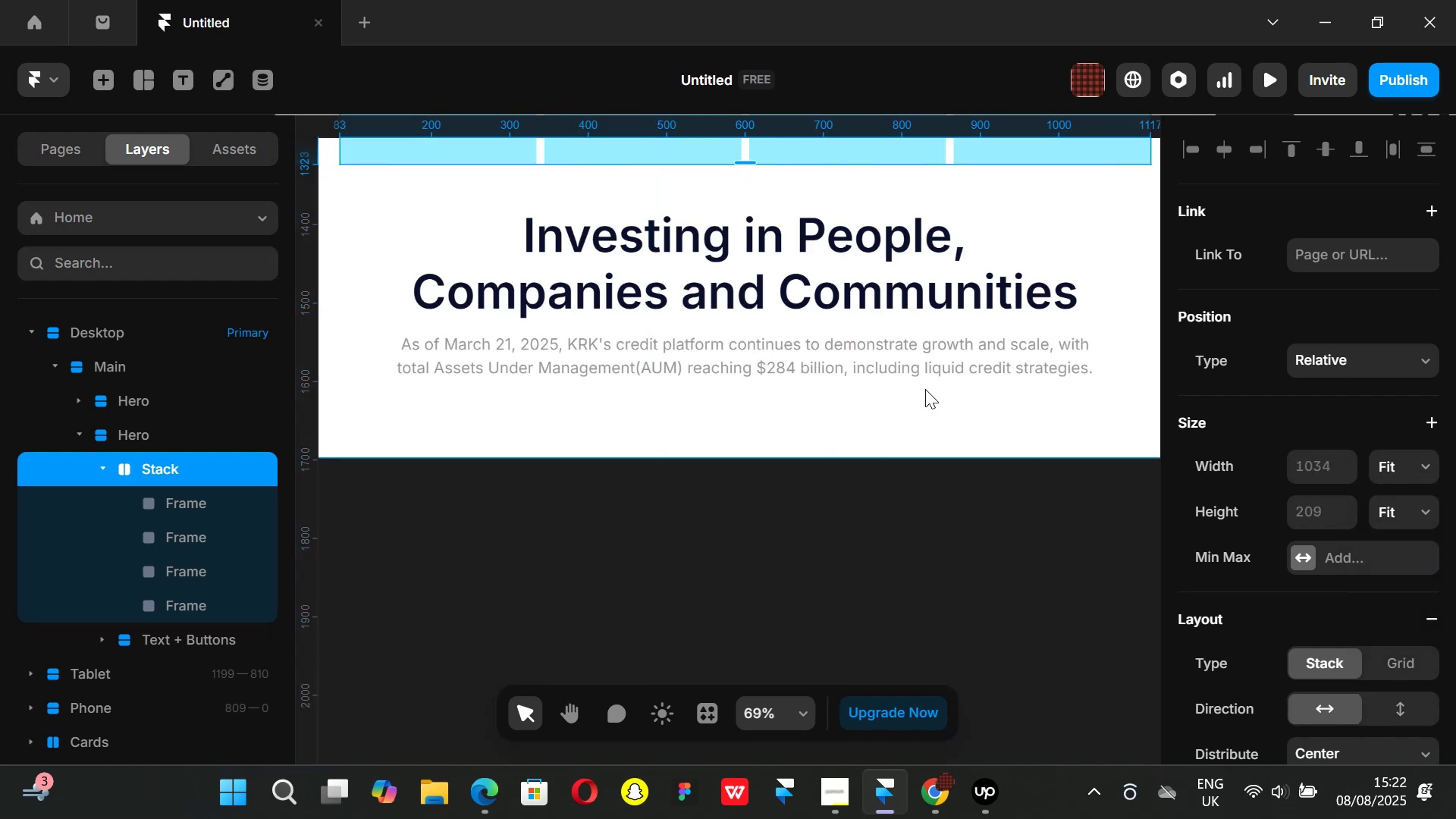 
hold_key(key=ControlLeft, duration=0.62)
scroll: coordinate [893, 504], scroll_direction: down, amount: 1.0
 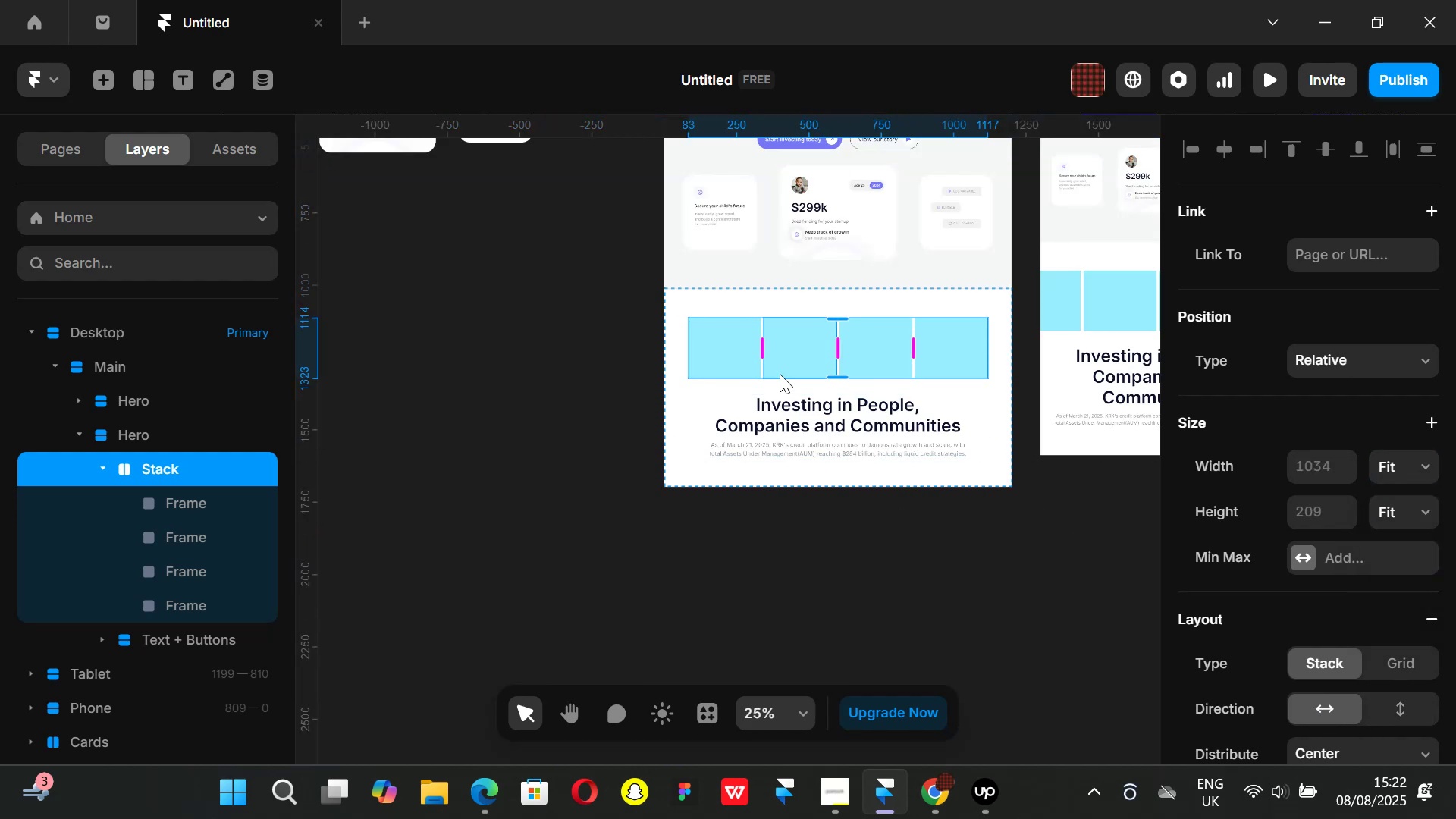 
hold_key(key=AltLeft, duration=1.35)
 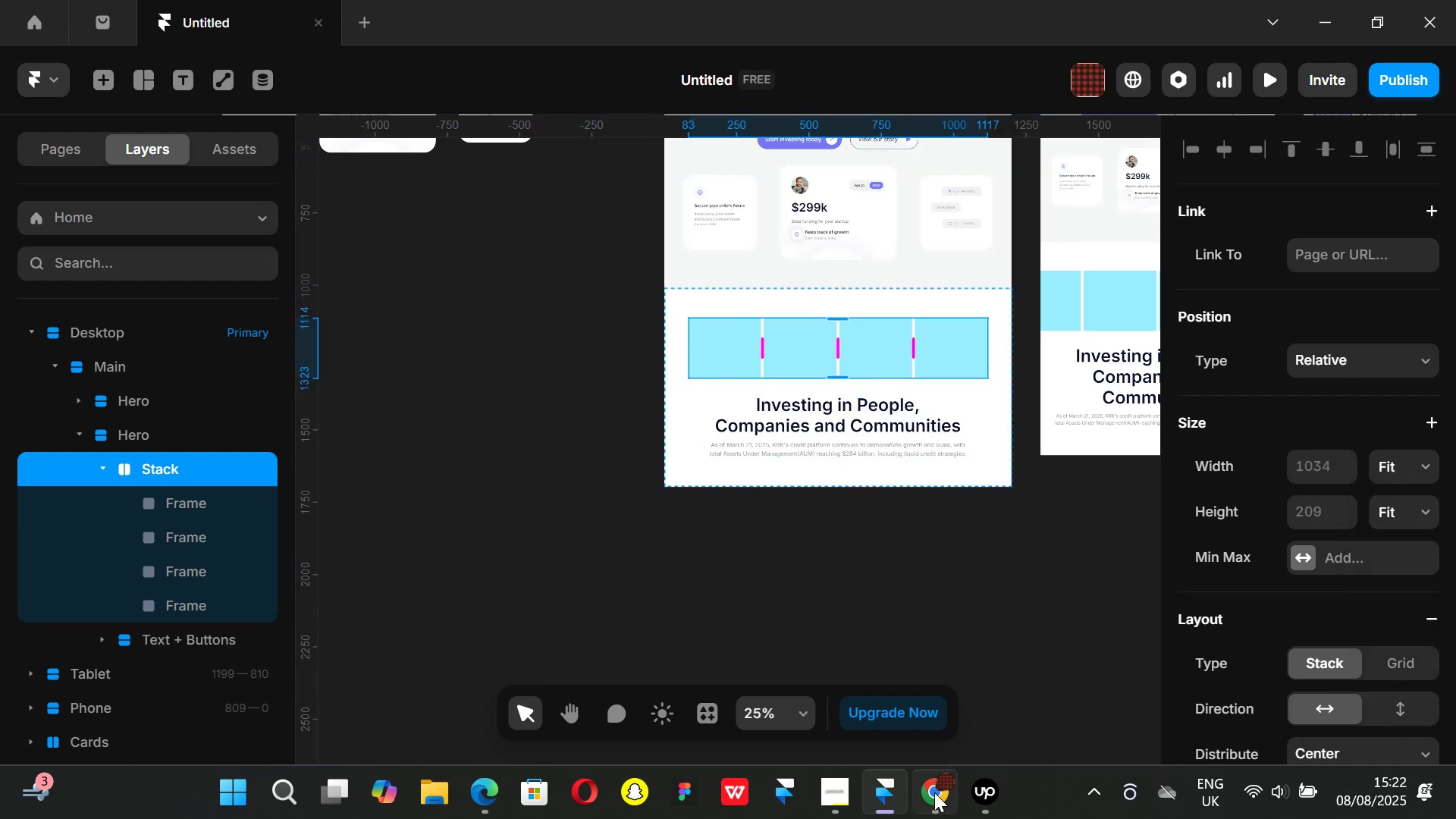 
left_click([933, 794])
 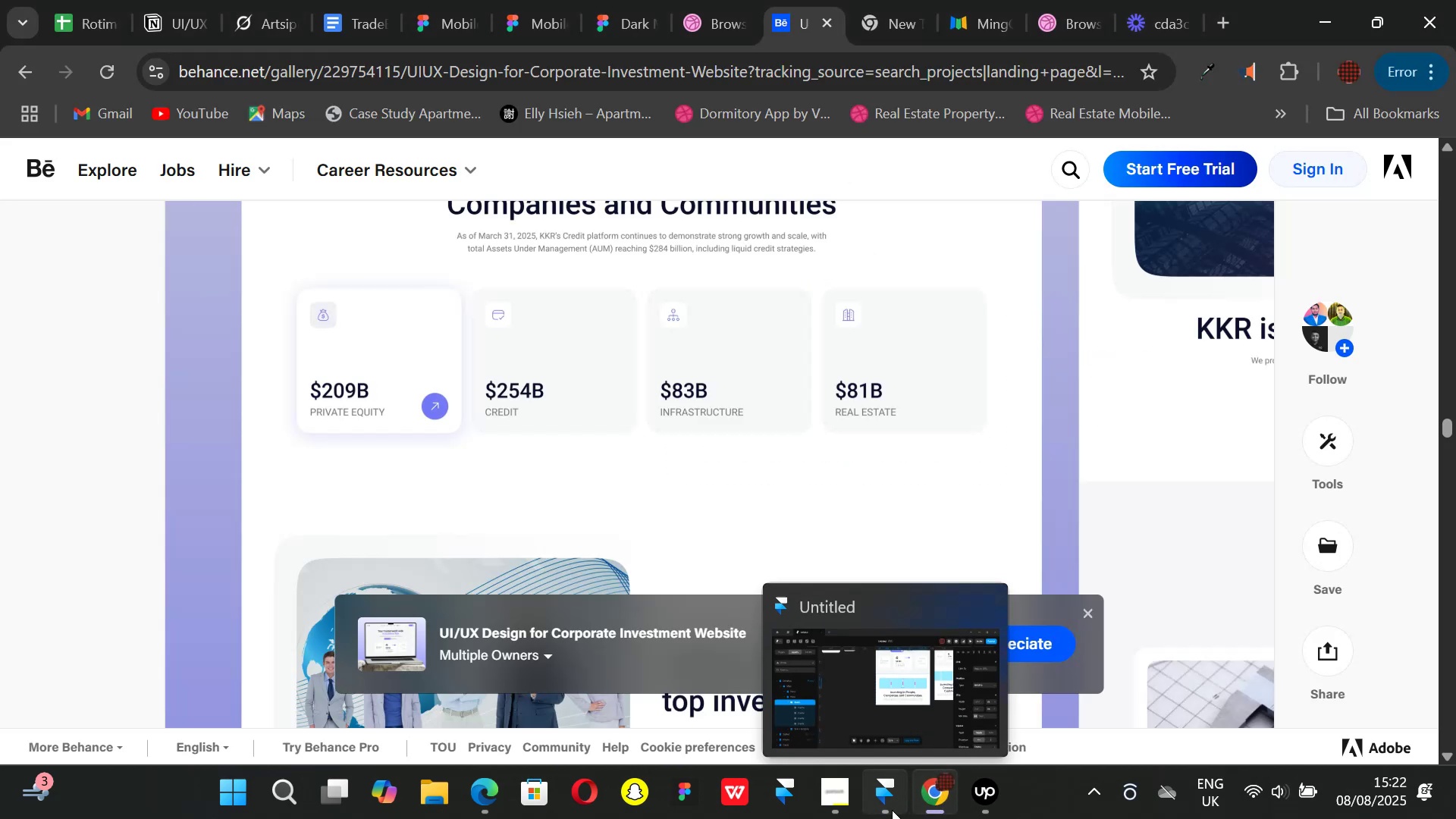 
scroll: coordinate [522, 381], scroll_direction: up, amount: 4.0
 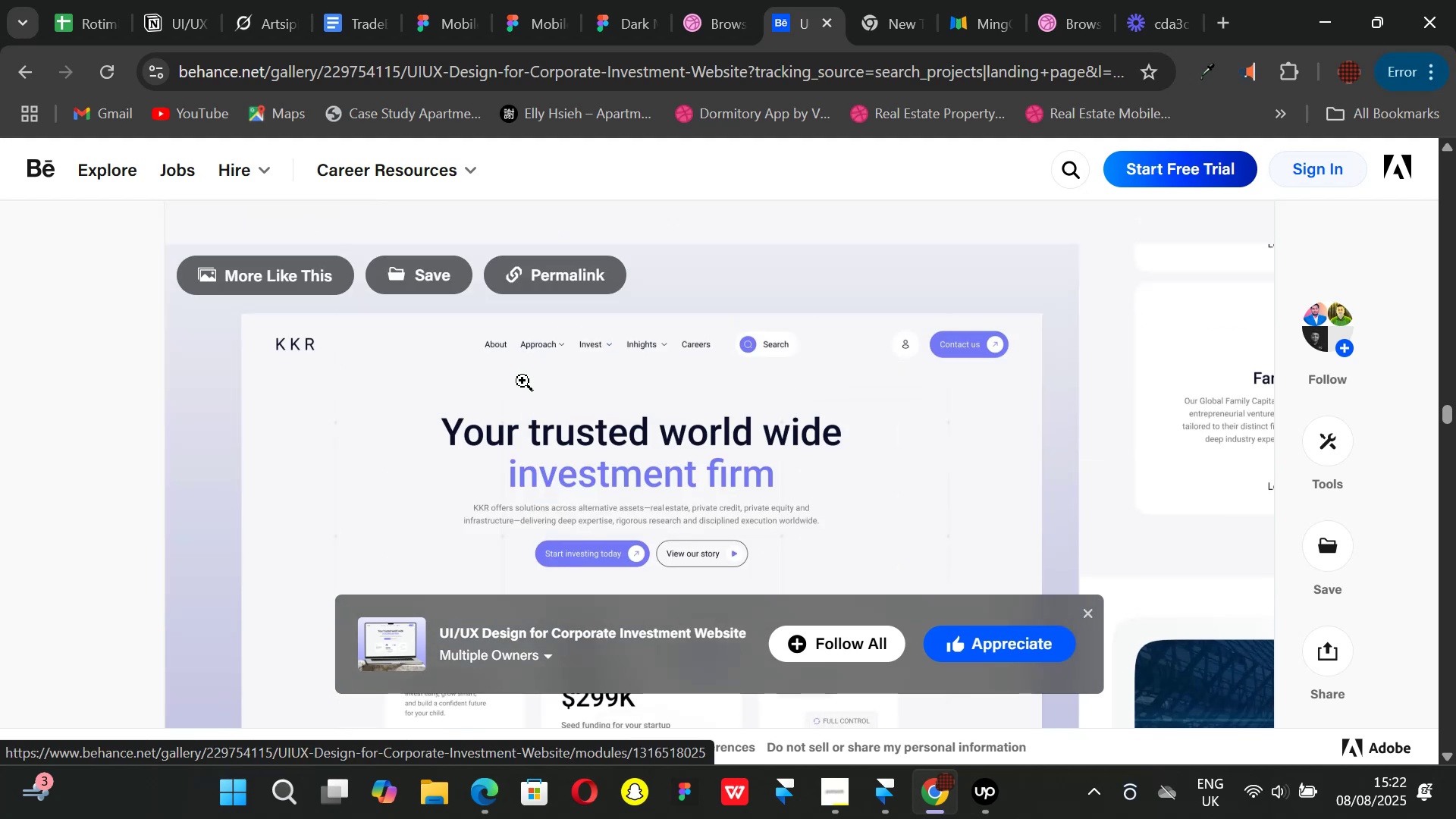 
scroll: coordinate [522, 381], scroll_direction: down, amount: 1.0
 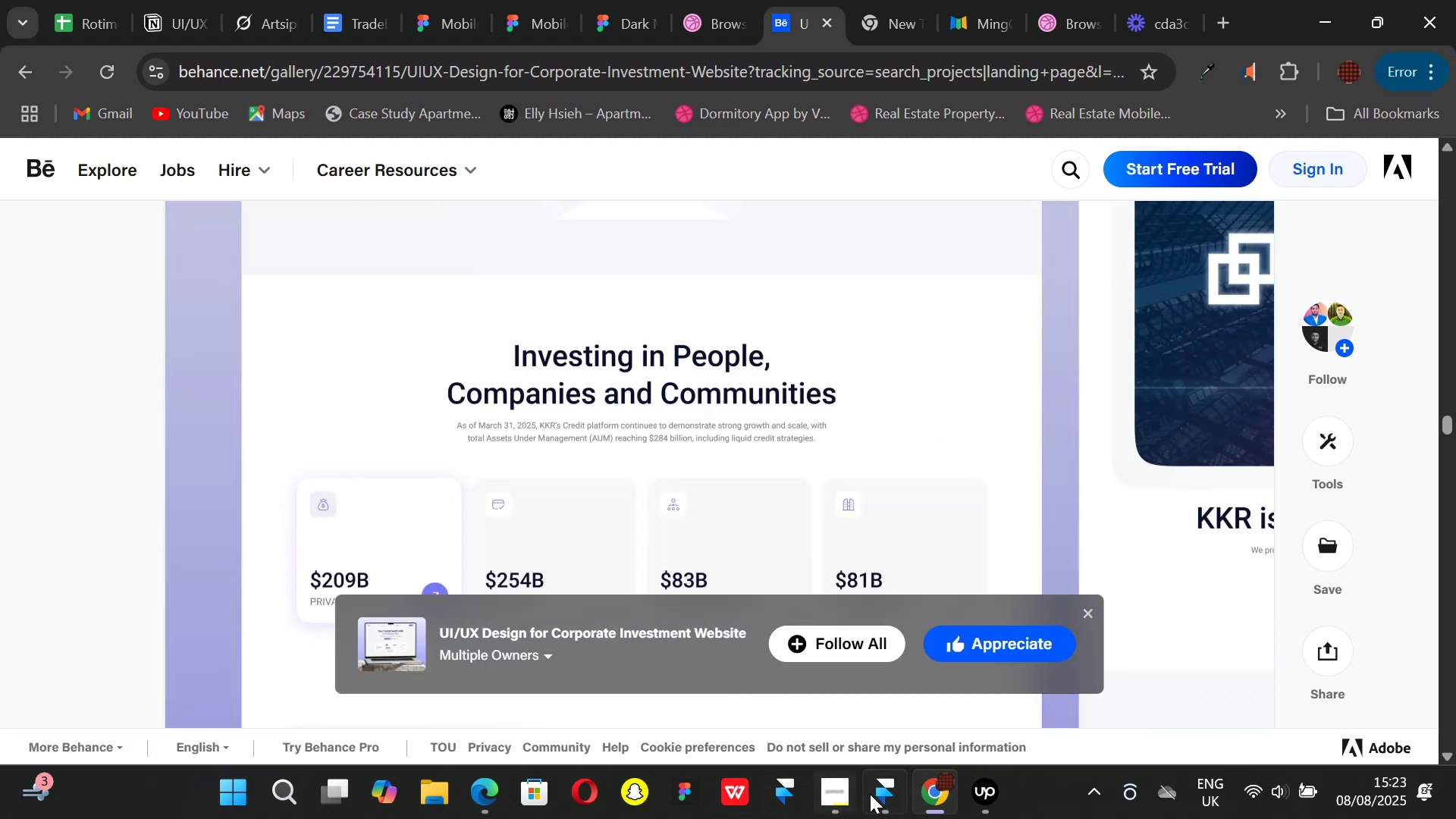 
left_click([871, 795])
 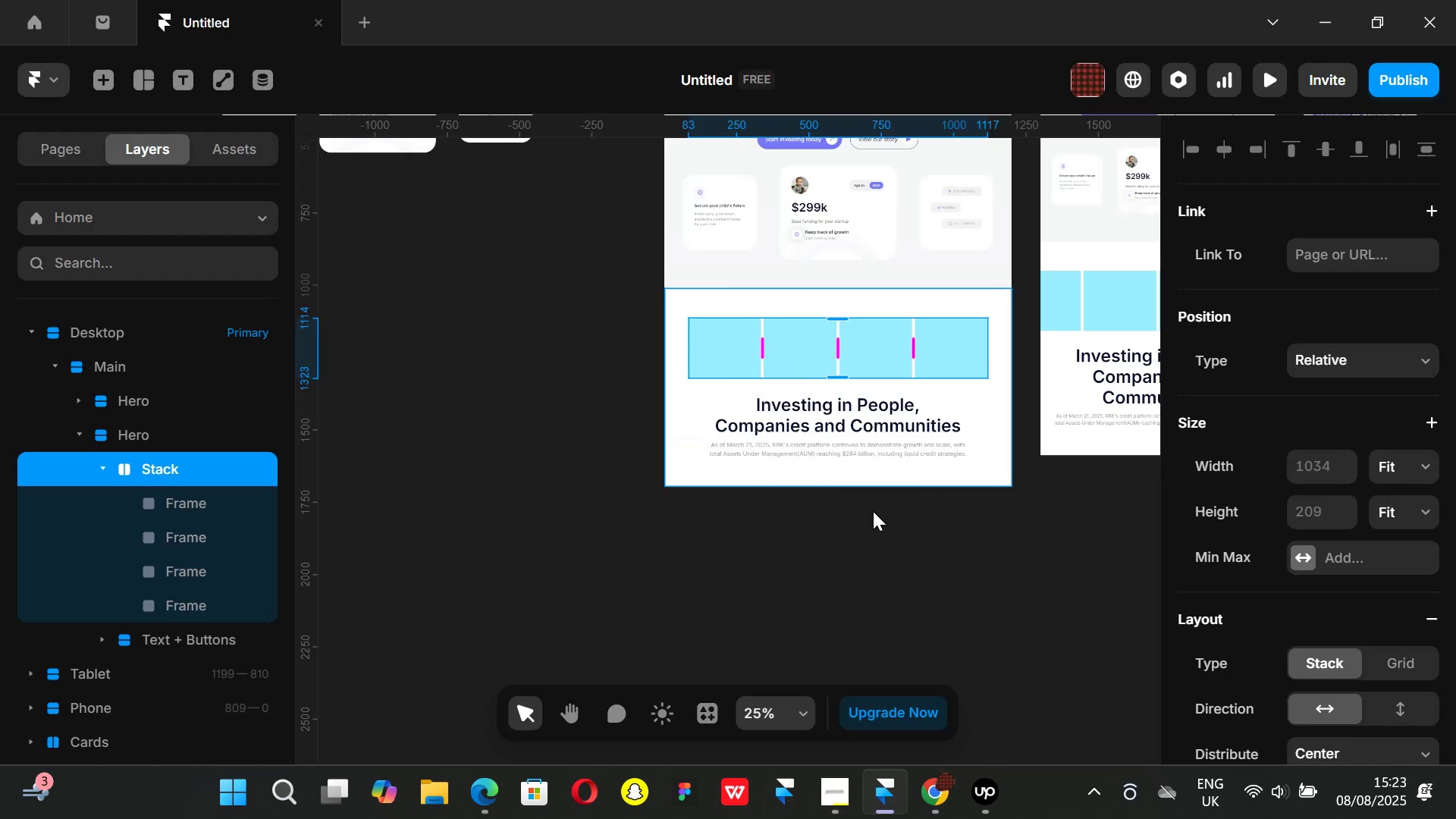 
left_click([935, 806])
 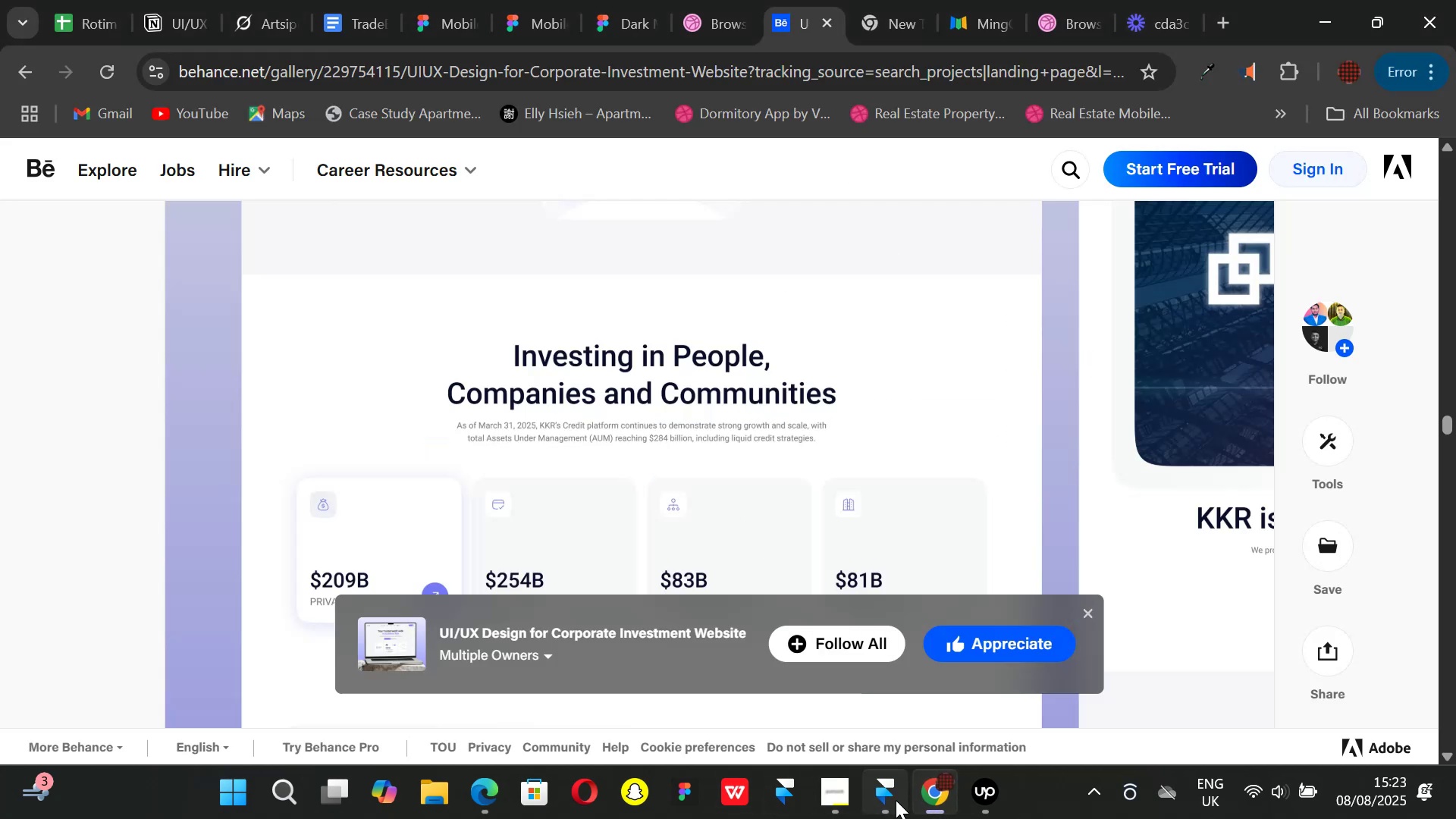 
left_click([896, 800])
 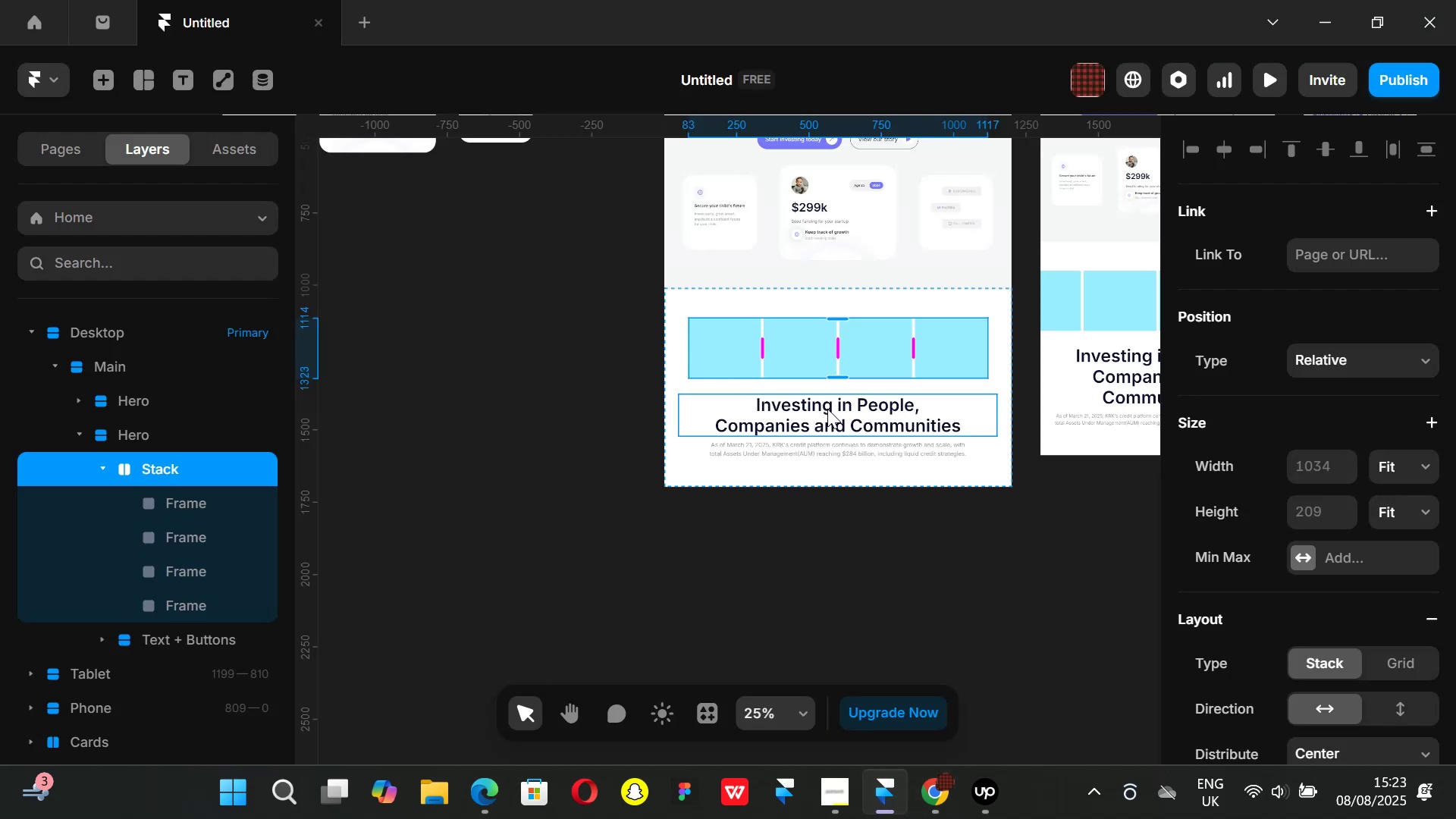 
hold_key(key=ControlLeft, duration=0.54)
scroll: coordinate [835, 347], scroll_direction: up, amount: 1.0
 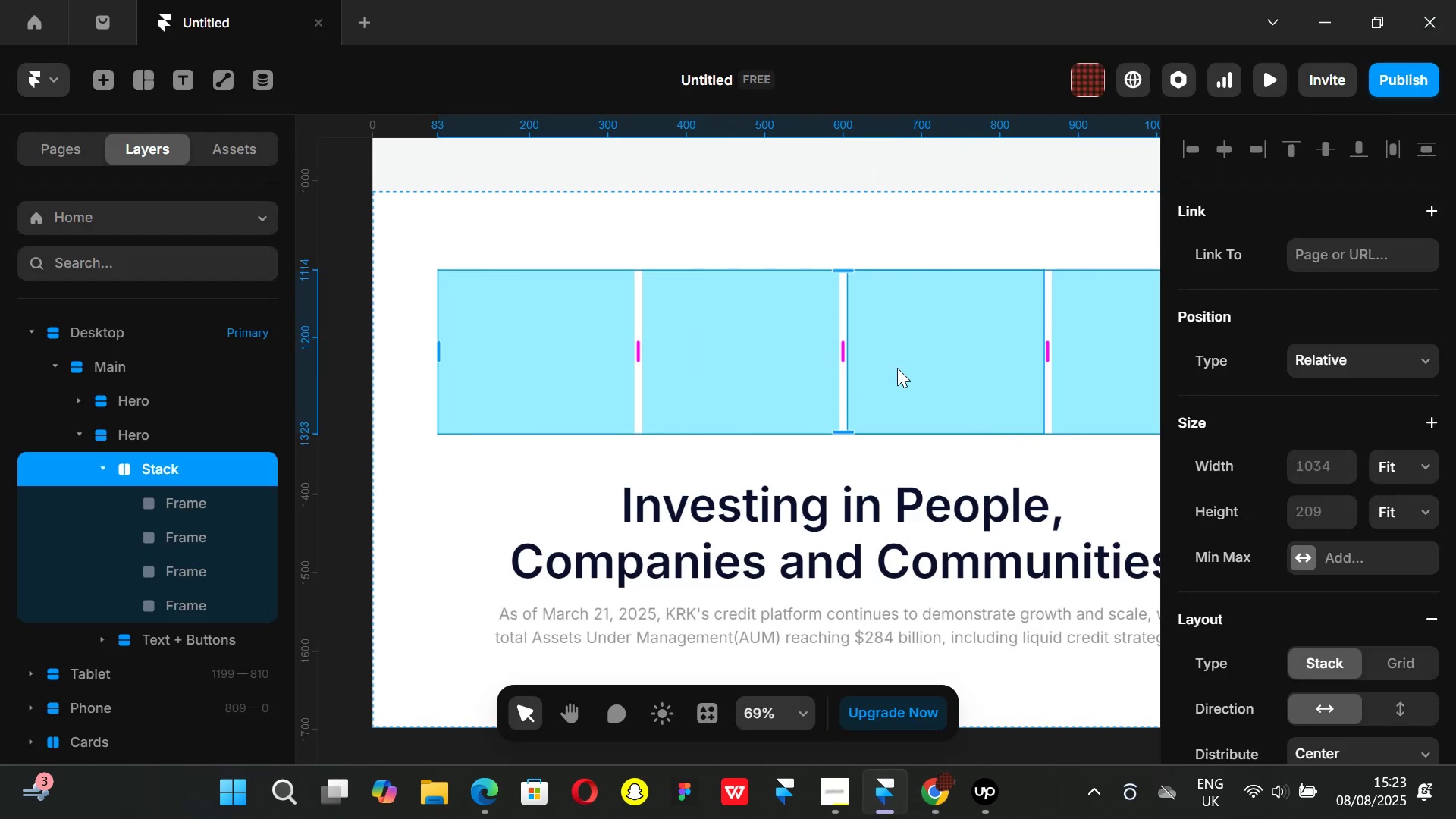 
scroll: coordinate [1248, 560], scroll_direction: down, amount: 3.0
 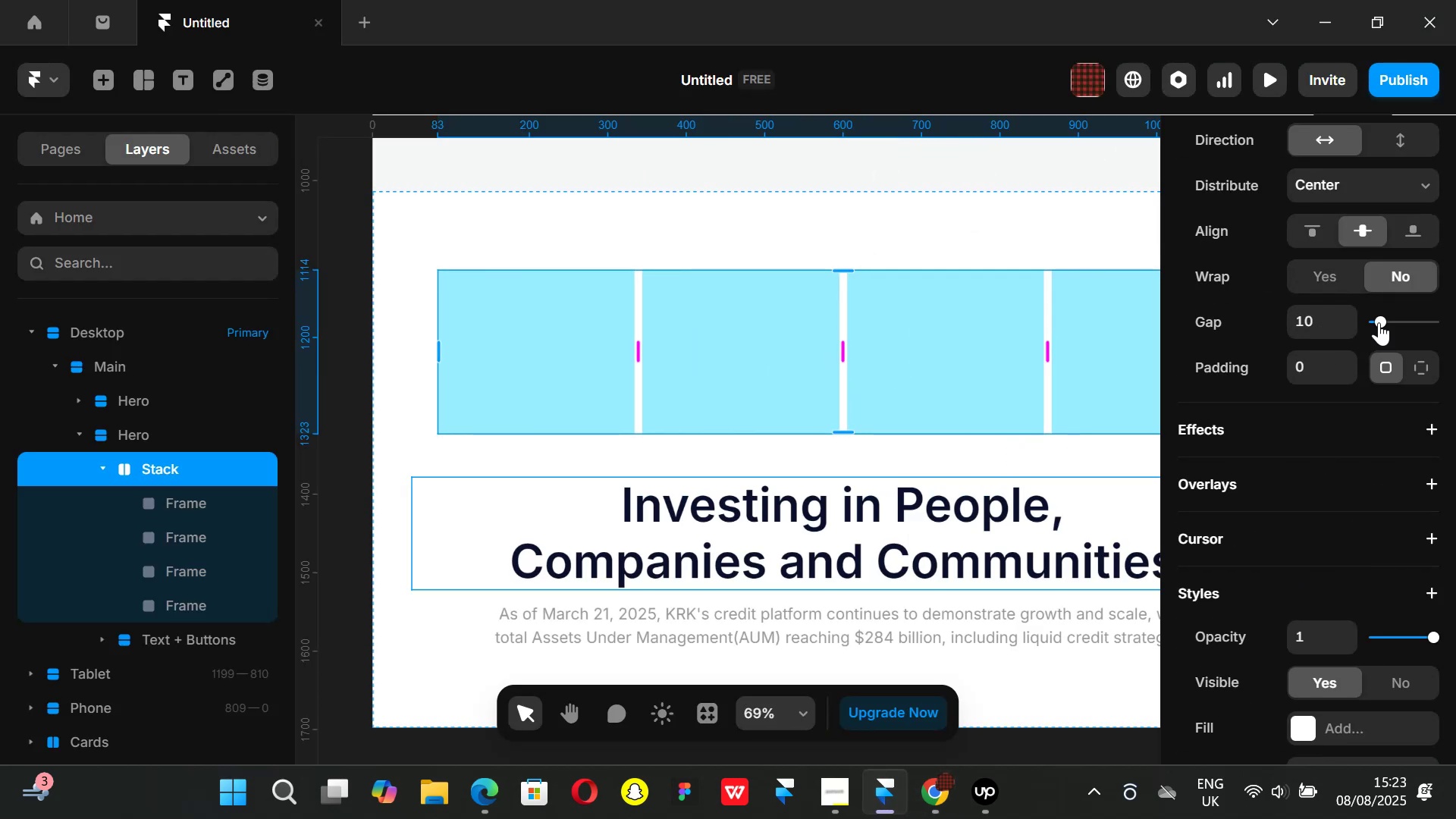 
left_click_drag(start_coordinate=[1382, 321], to_coordinate=[1389, 322])
 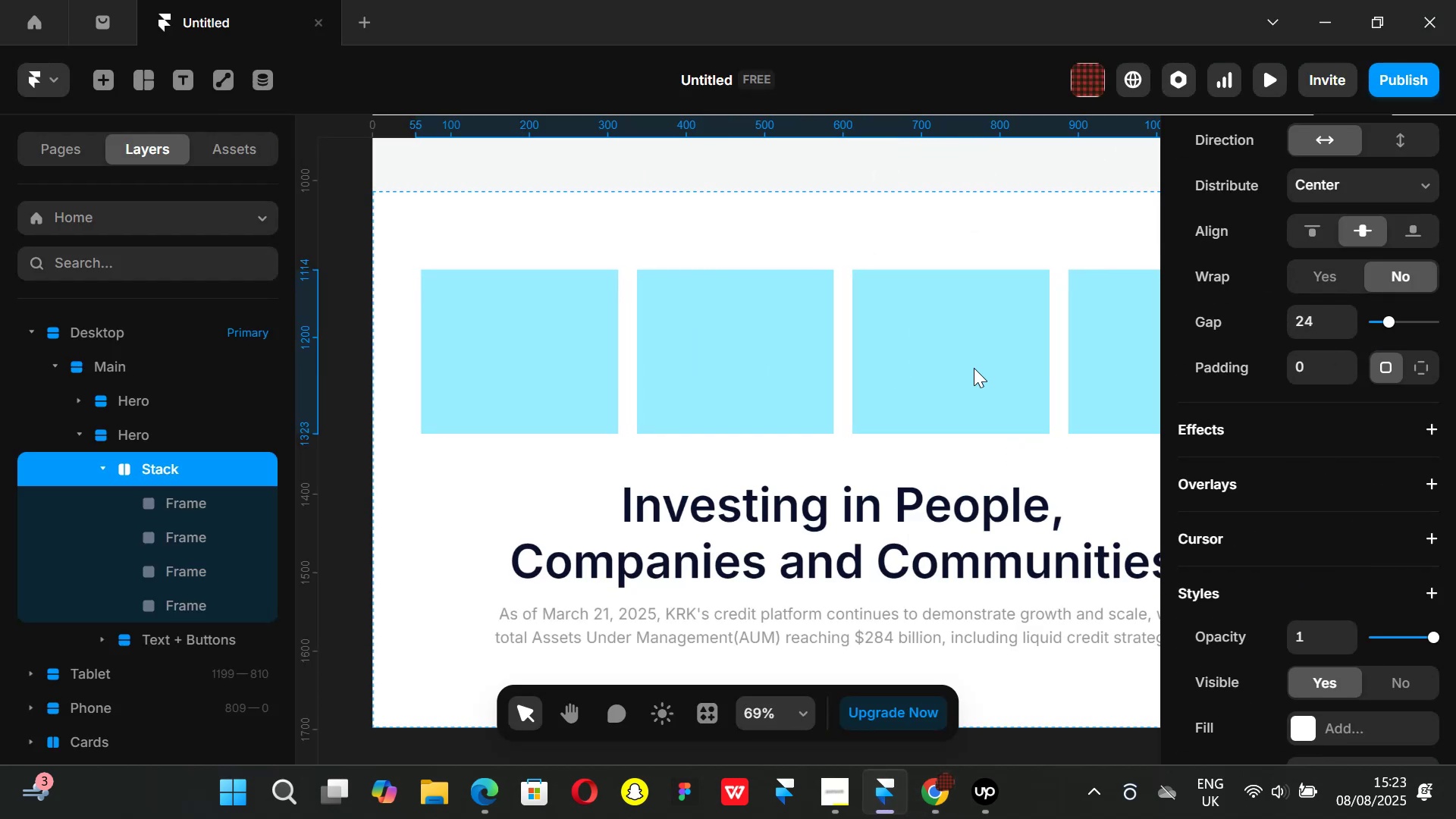 
hold_key(key=ControlLeft, duration=1.19)
scroll: coordinate [883, 373], scroll_direction: down, amount: 2.0
 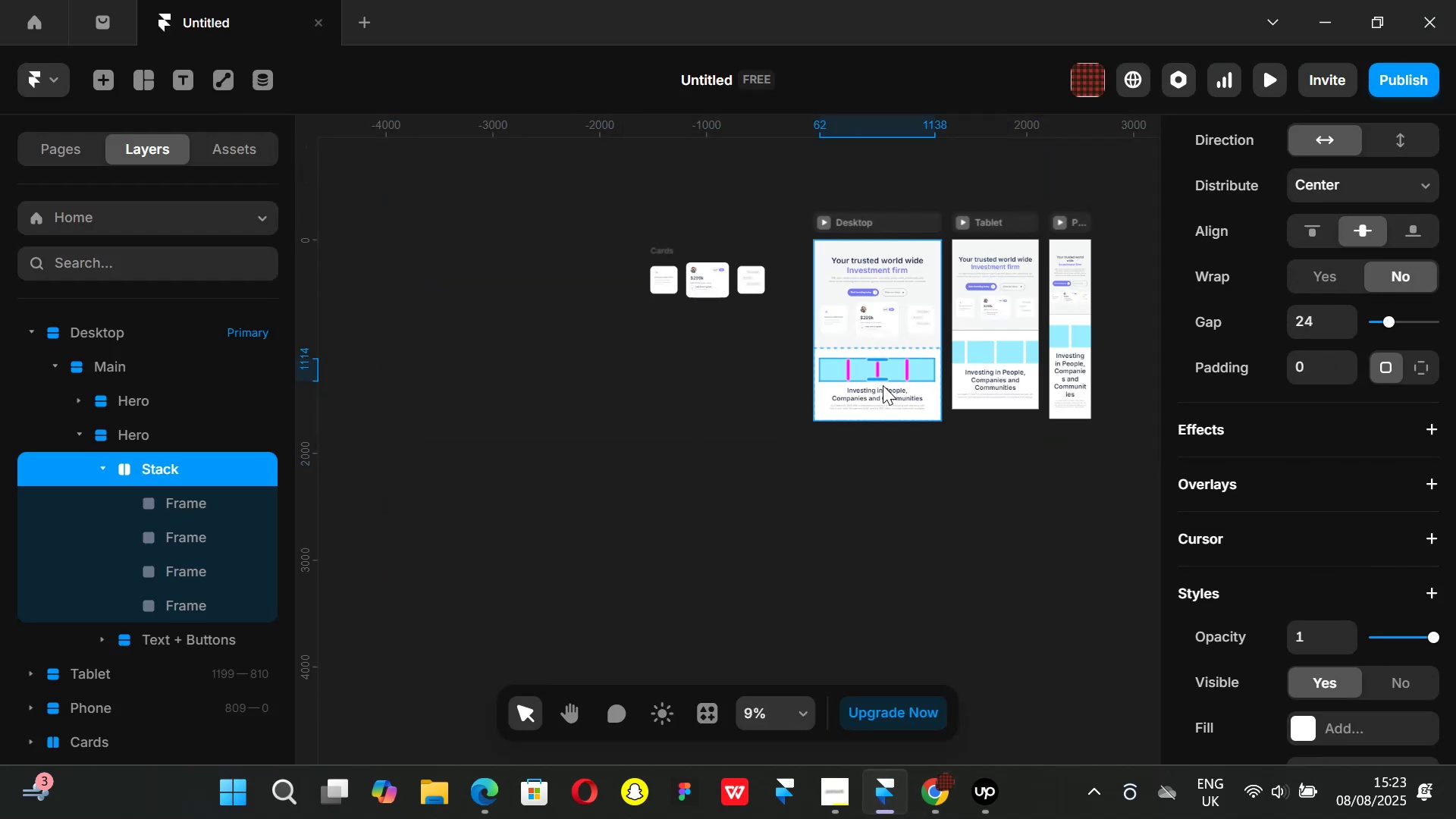 
scroll: coordinate [883, 378], scroll_direction: up, amount: 1.0
 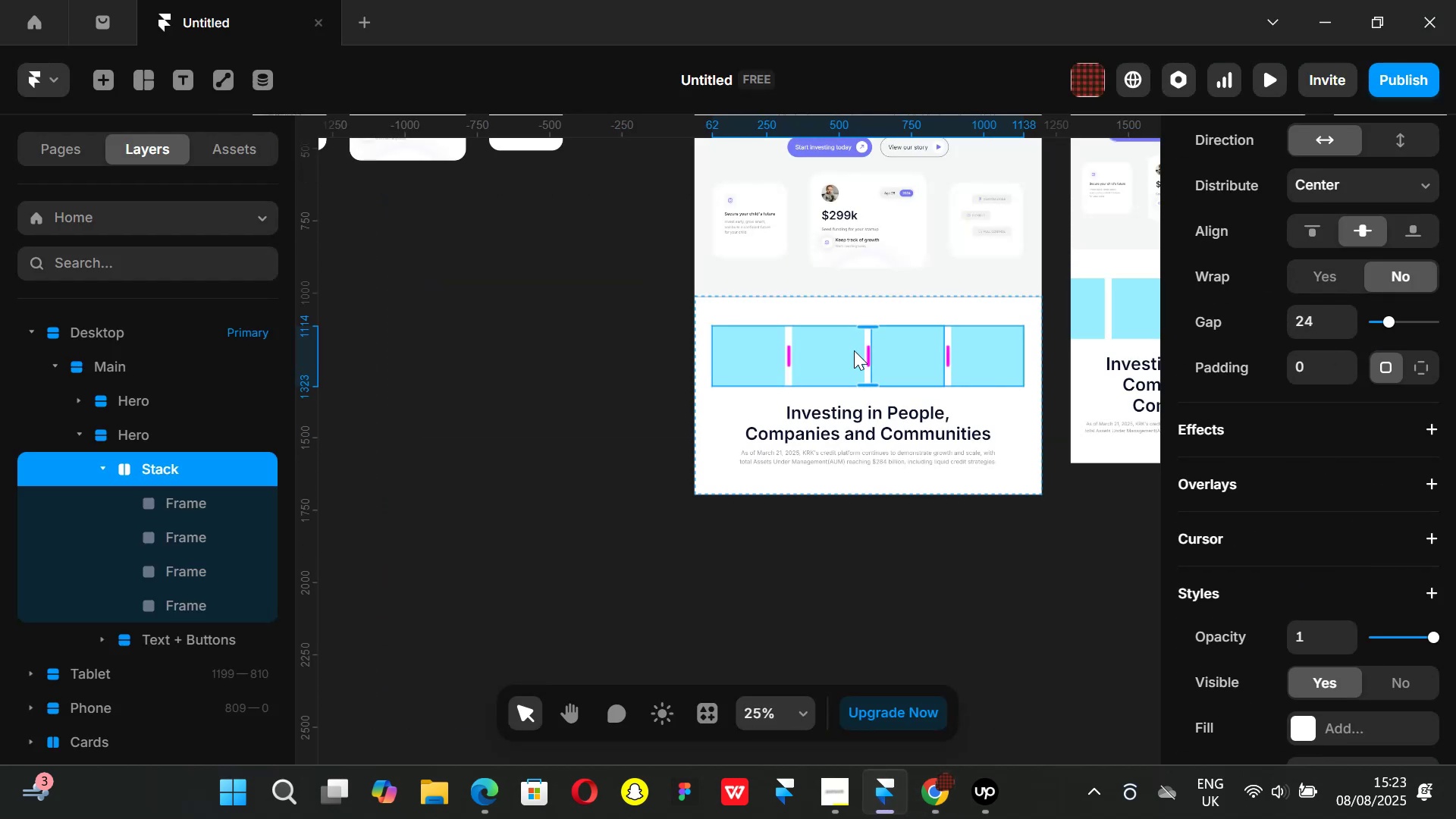 
hold_key(key=AltLeft, duration=0.86)
 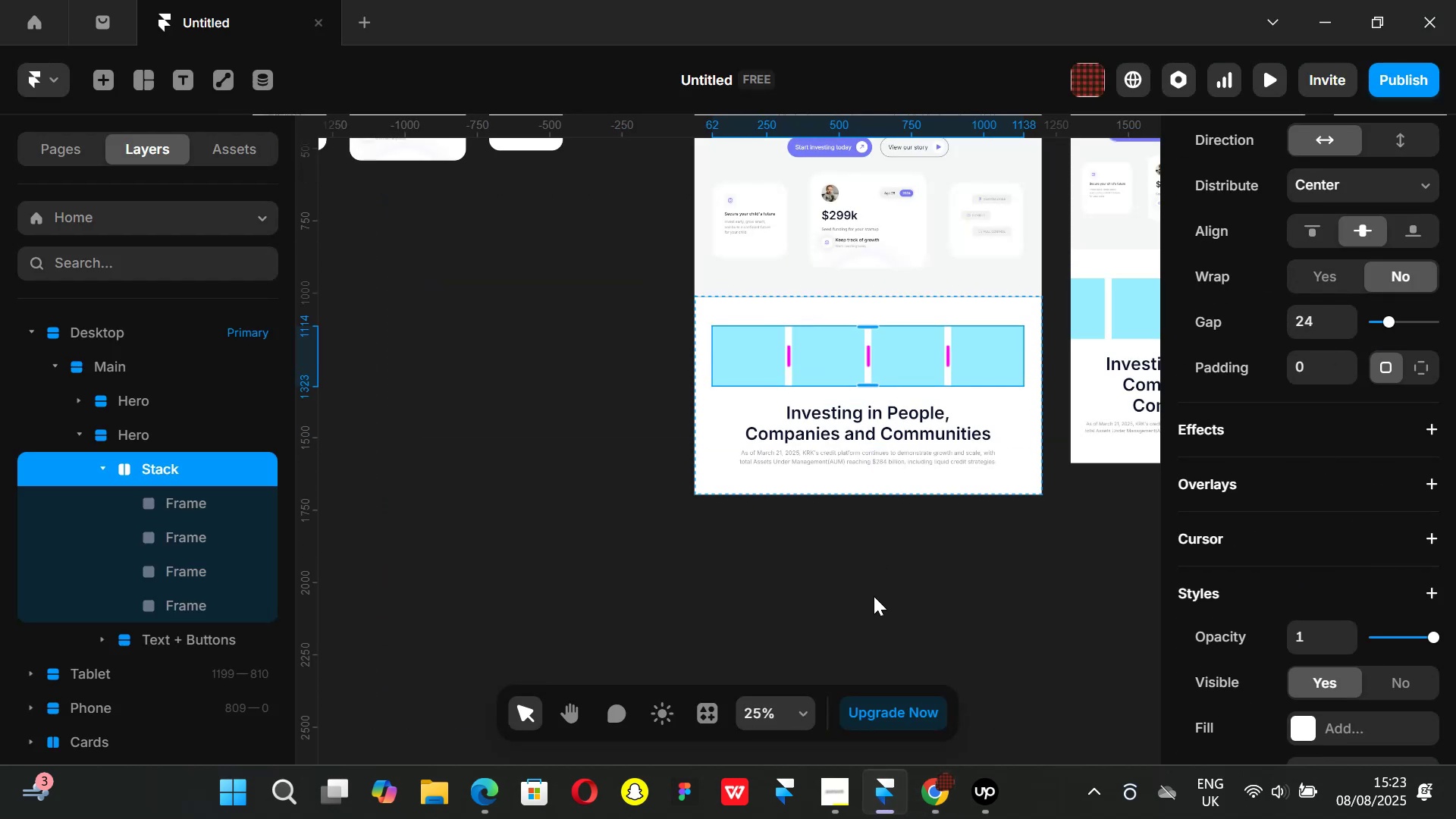 
left_click([874, 596])
 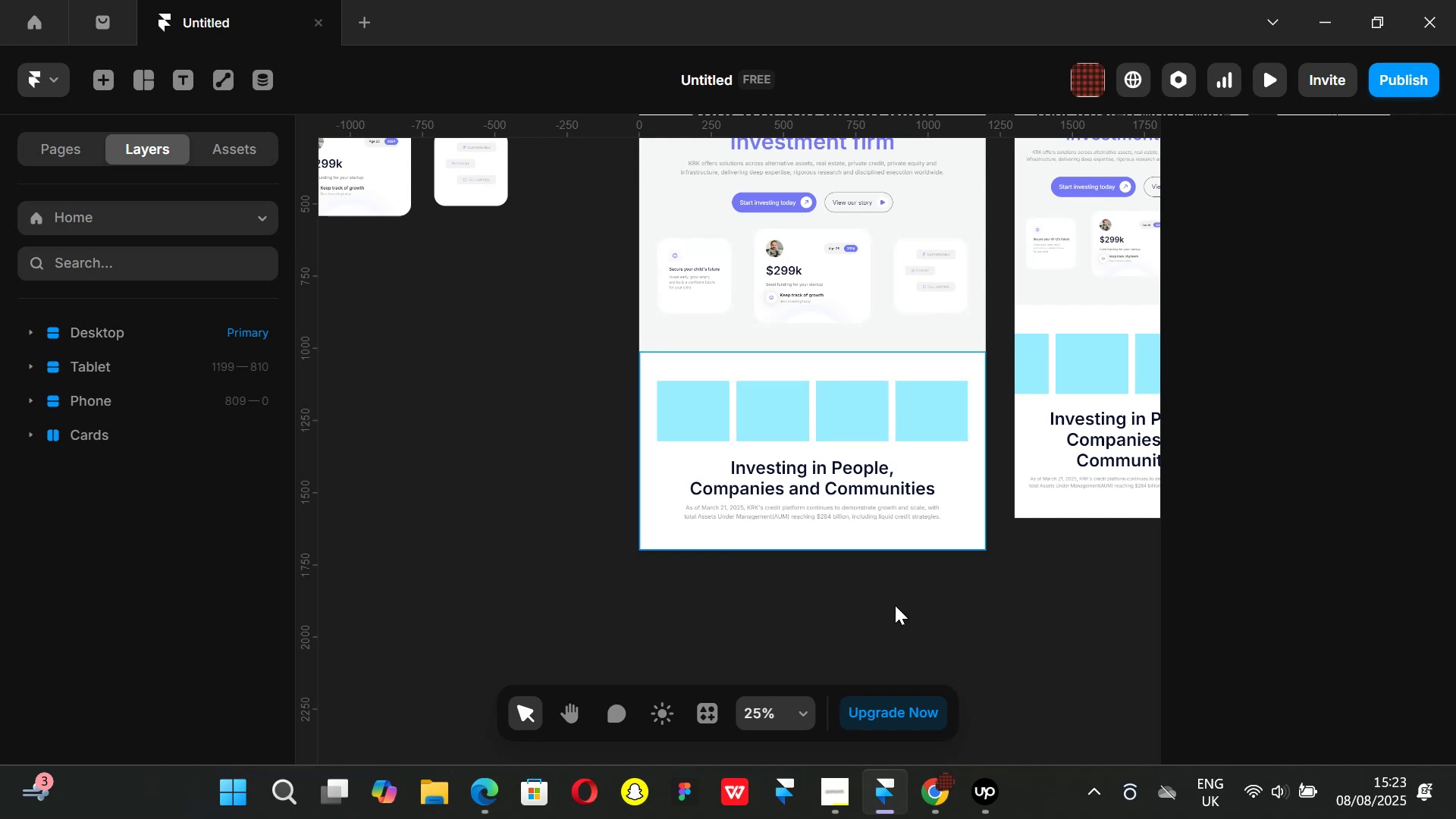 
left_click([944, 818])
 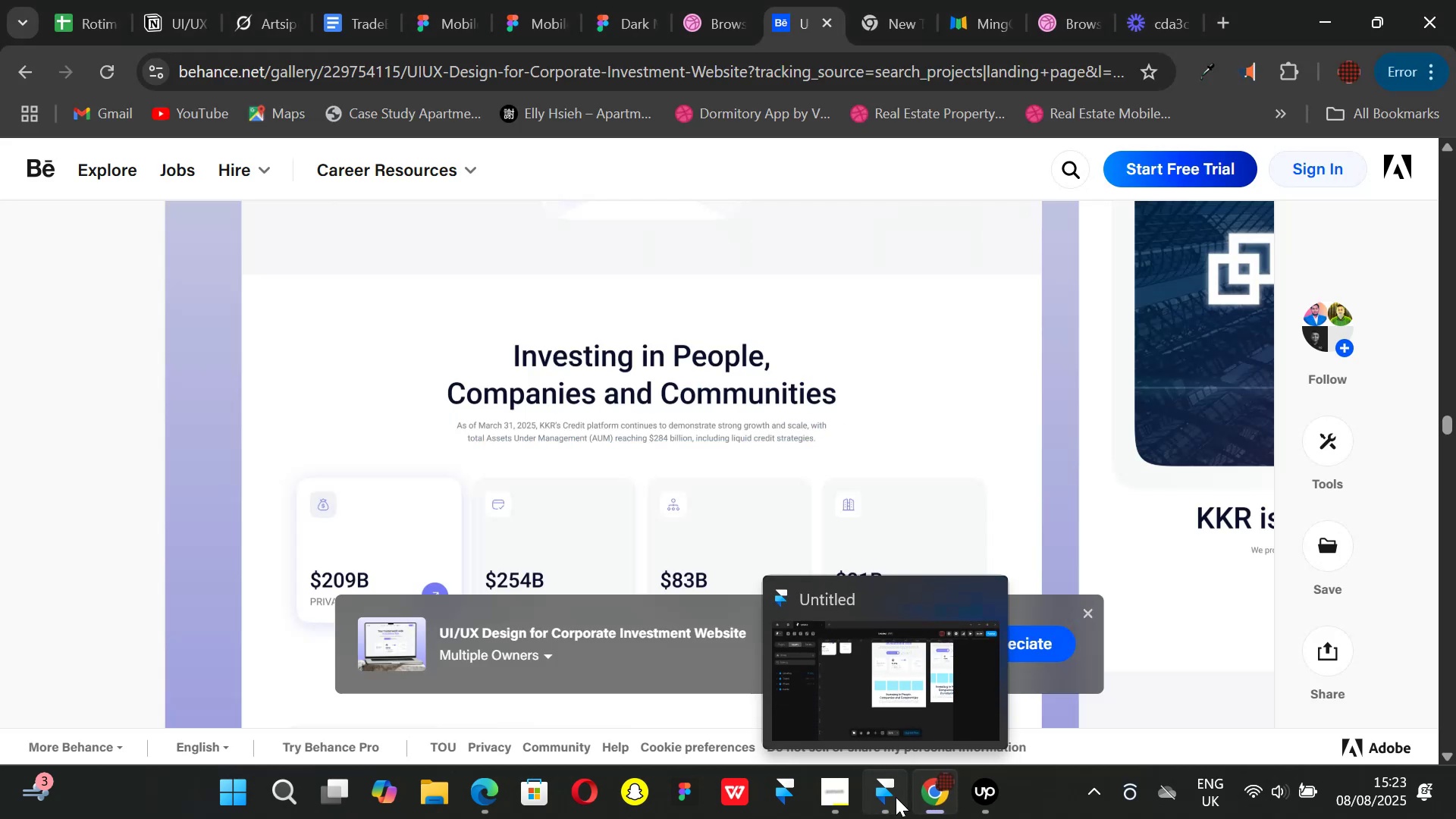 
left_click([896, 797])
 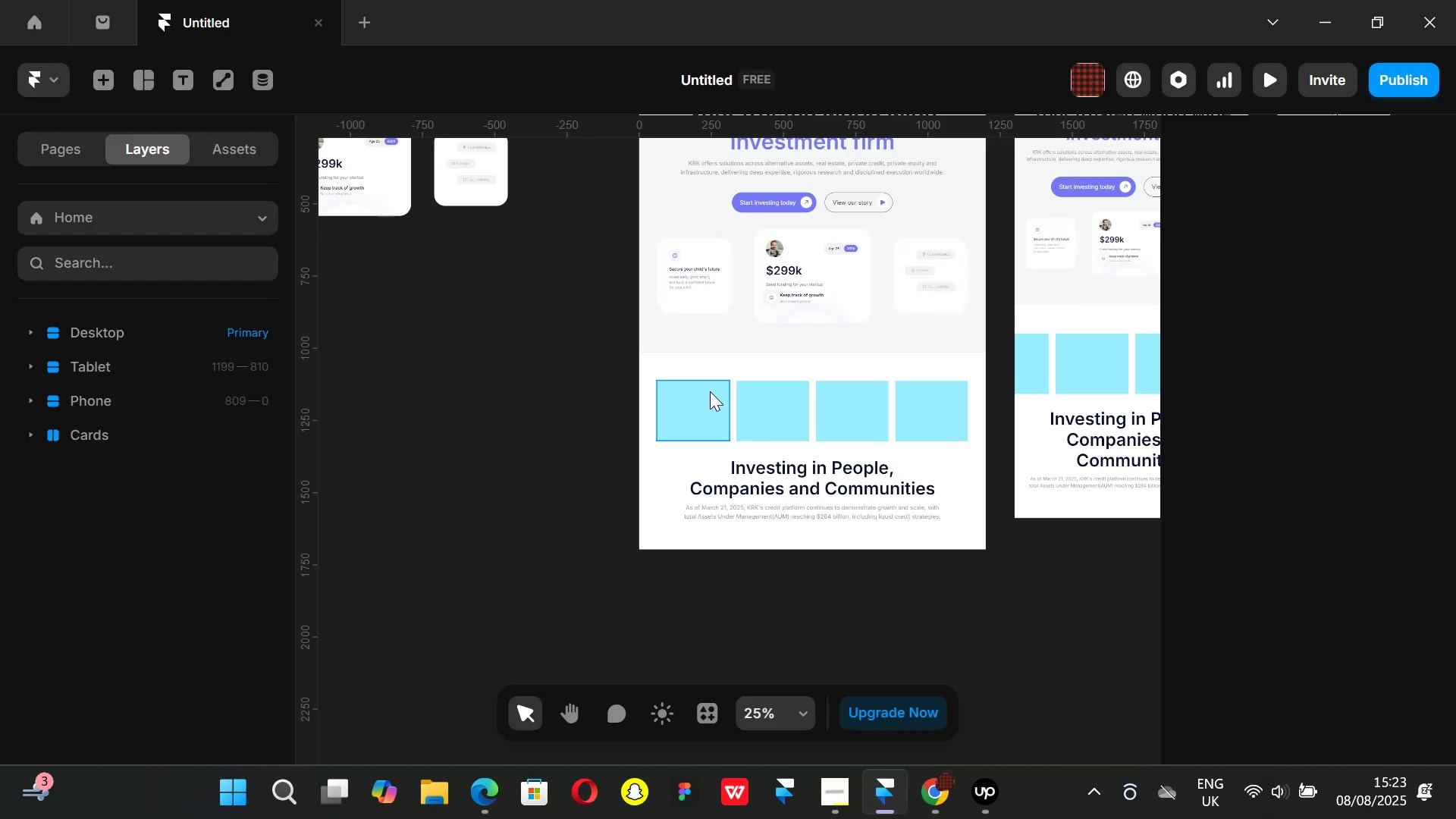 
left_click([707, 397])
 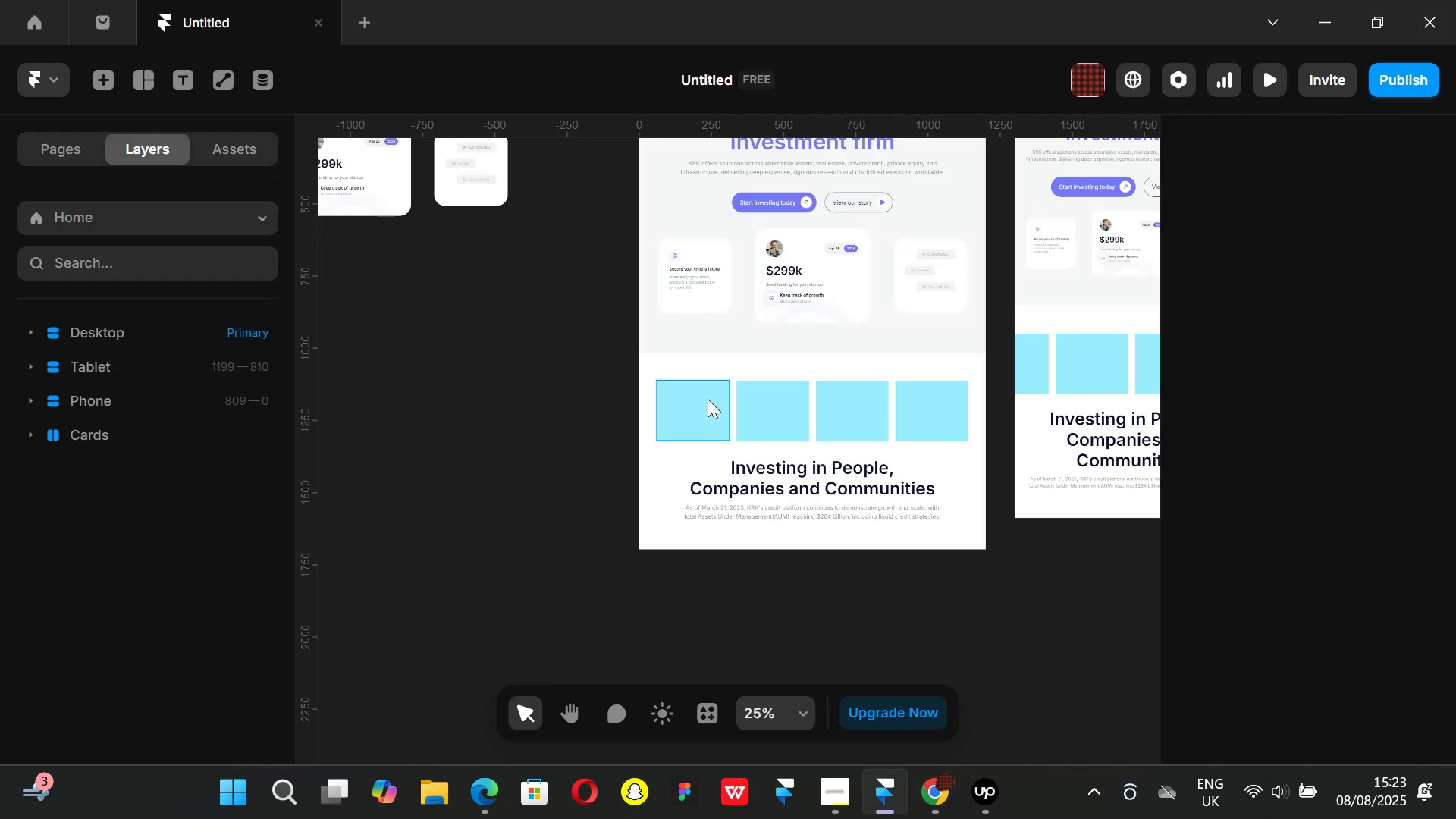 
hold_key(key=ShiftLeft, duration=1.51)
double_click([780, 404])
 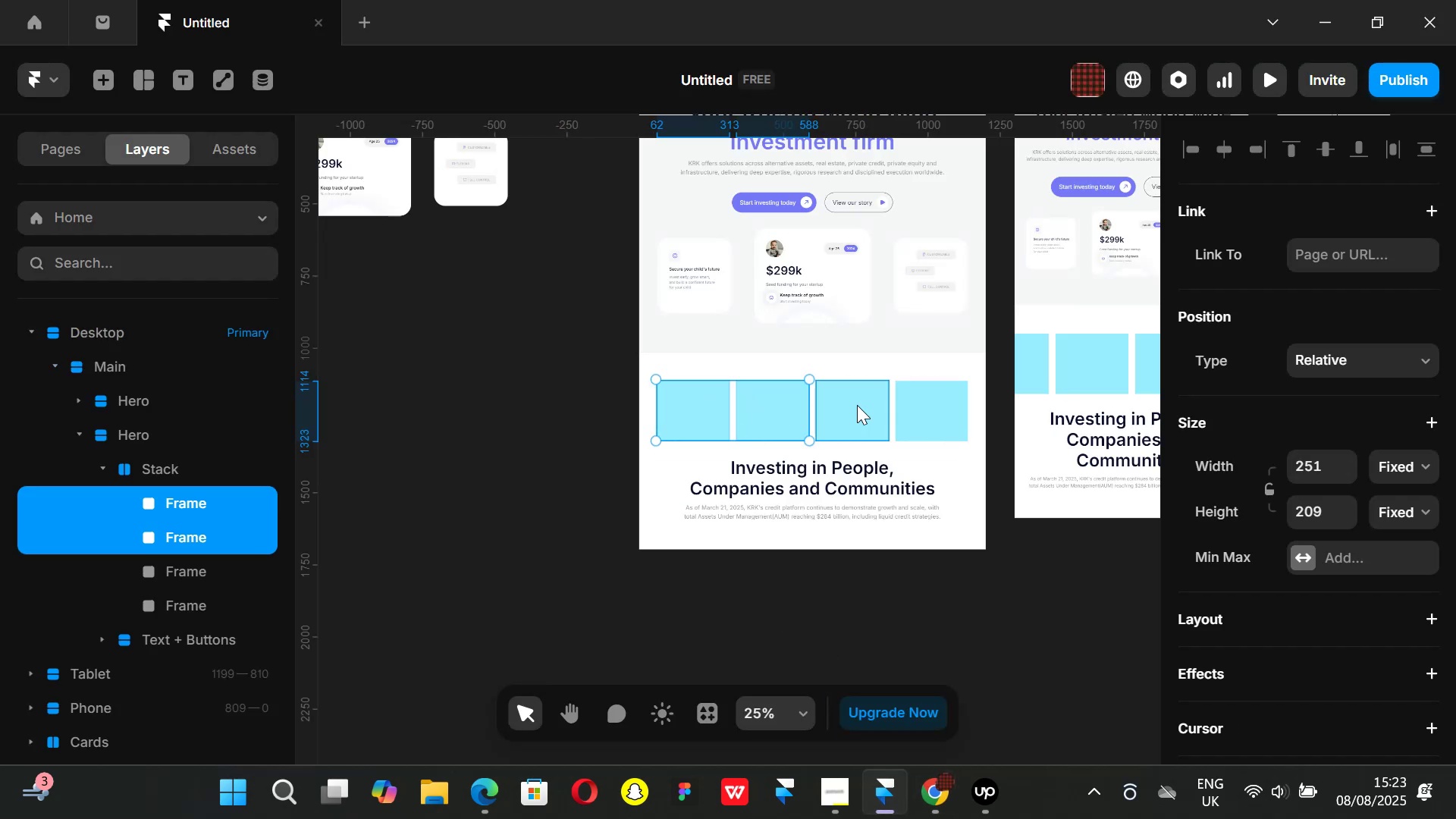 
left_click_drag(start_coordinate=[857, 405], to_coordinate=[871, 405])
 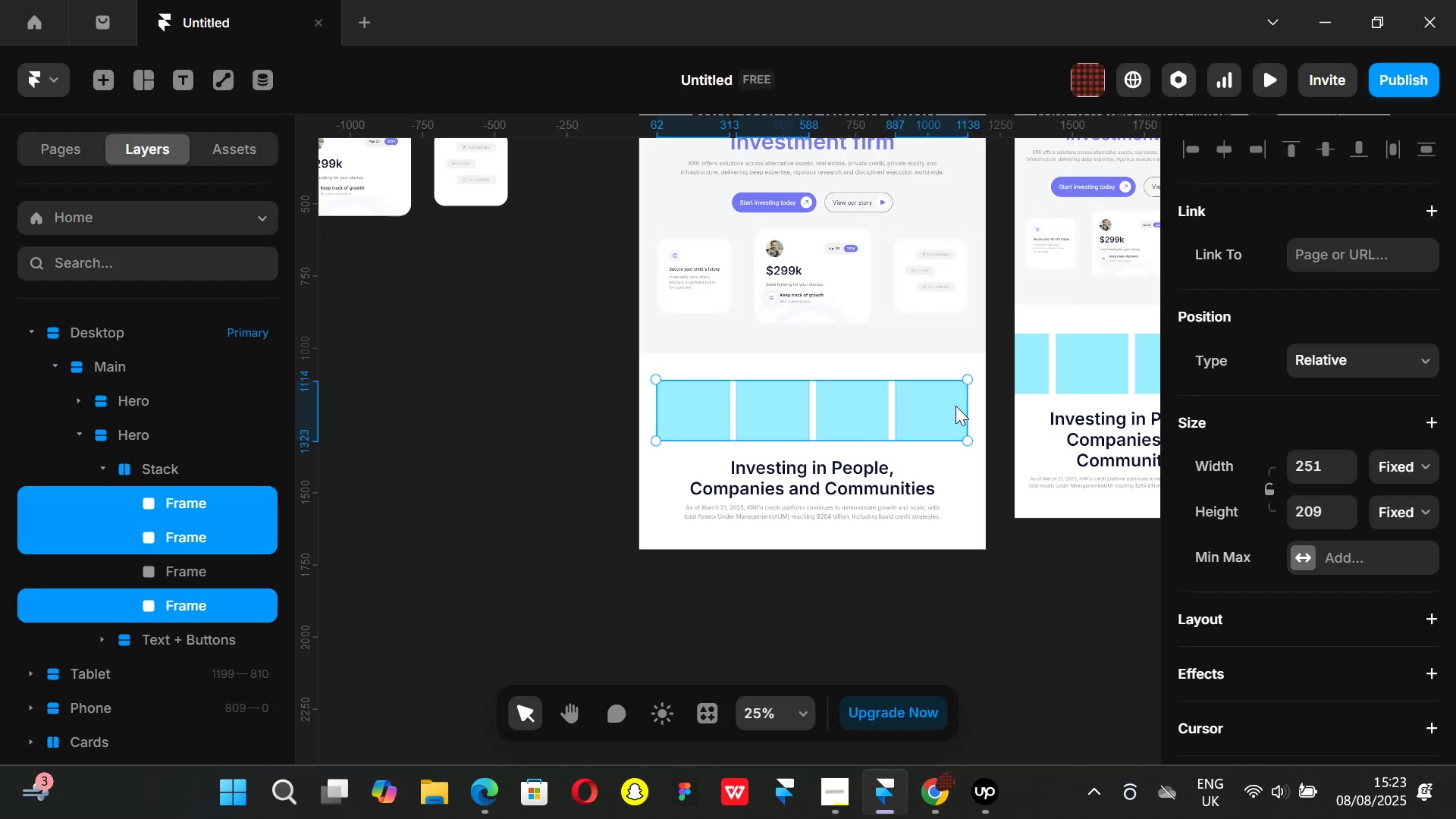 
left_click([955, 406])
 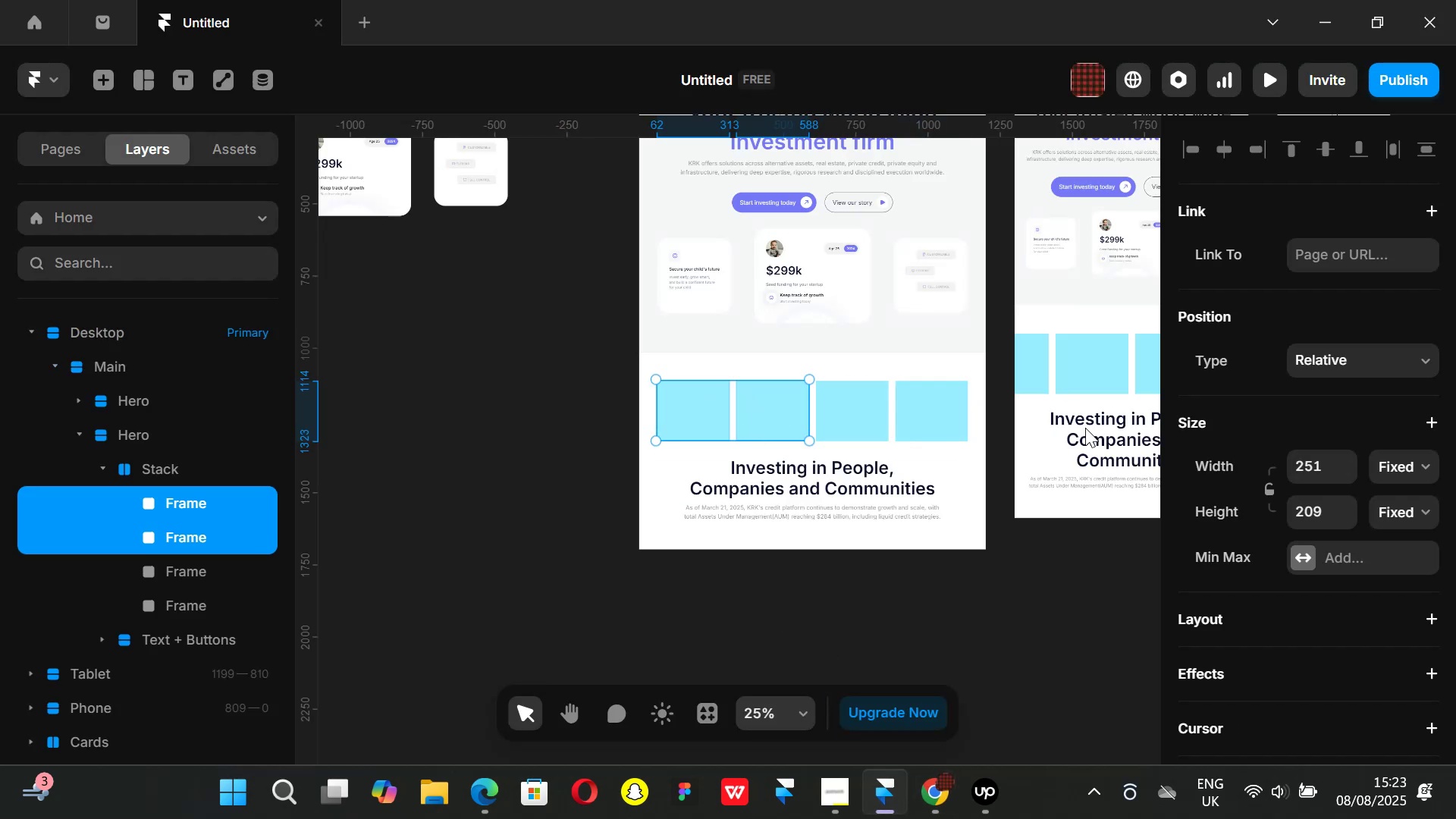 
key(Shift+ShiftLeft)
 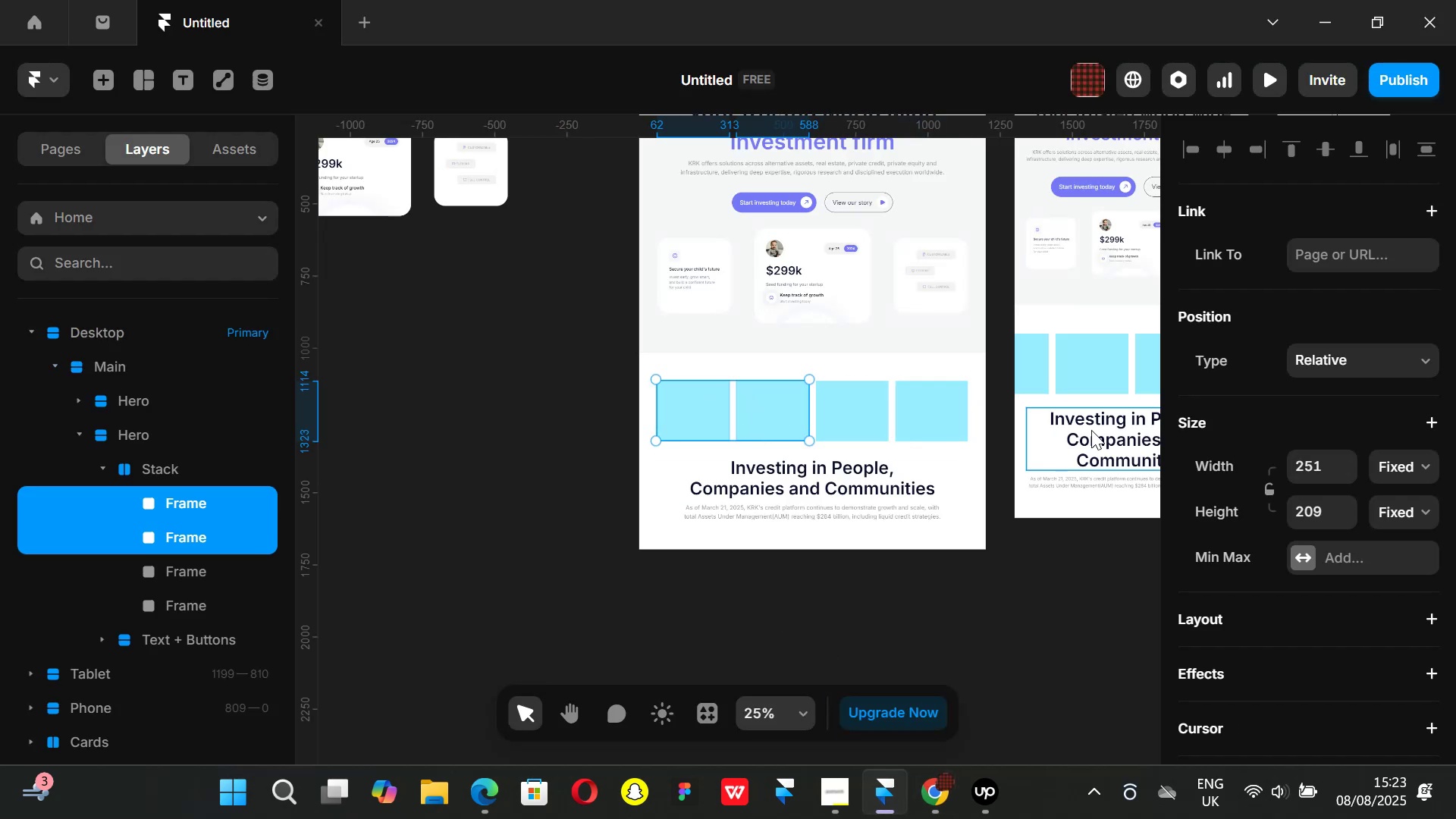 
key(Shift+ShiftLeft)
 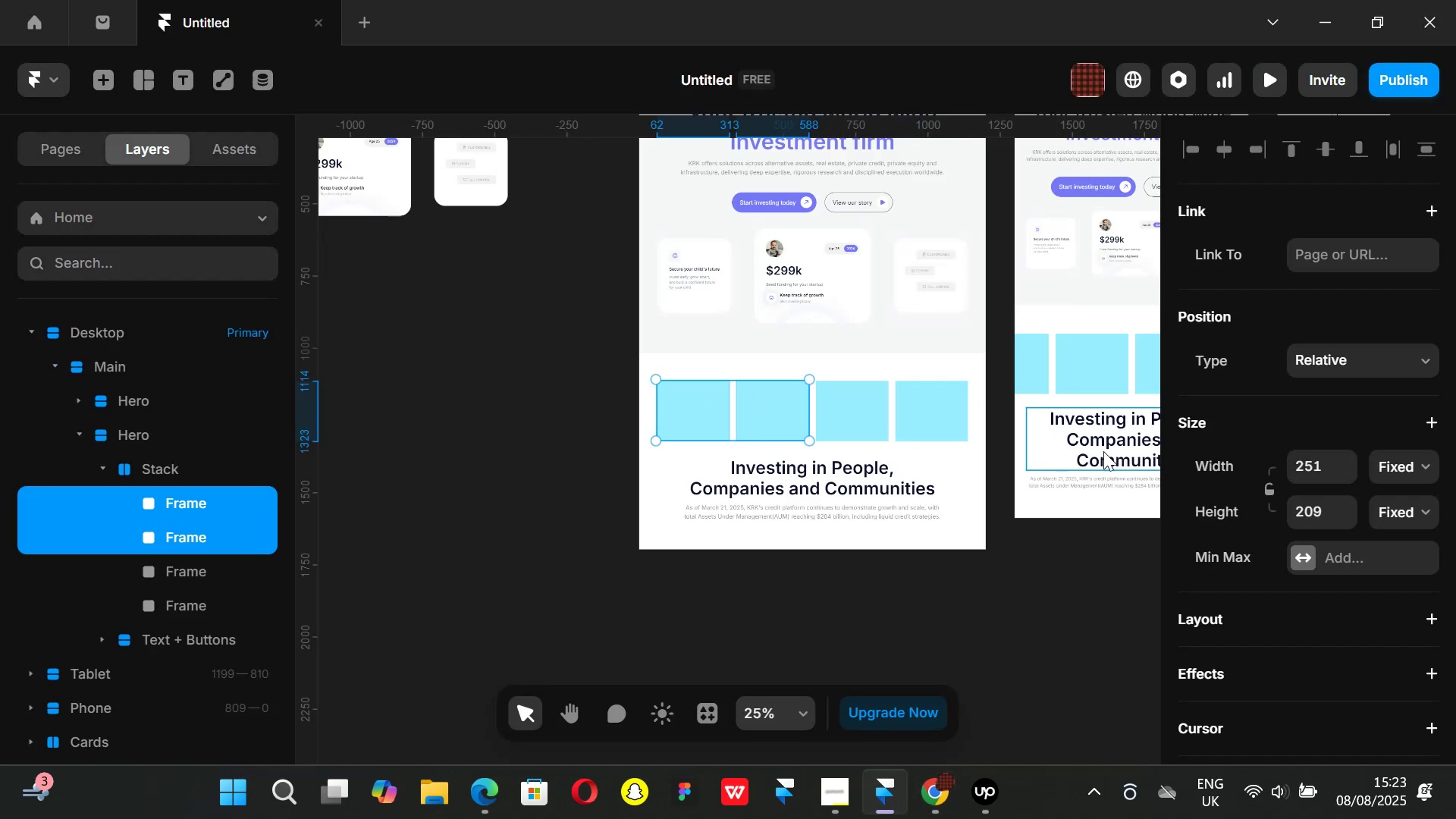 
key(Shift+ShiftLeft)
 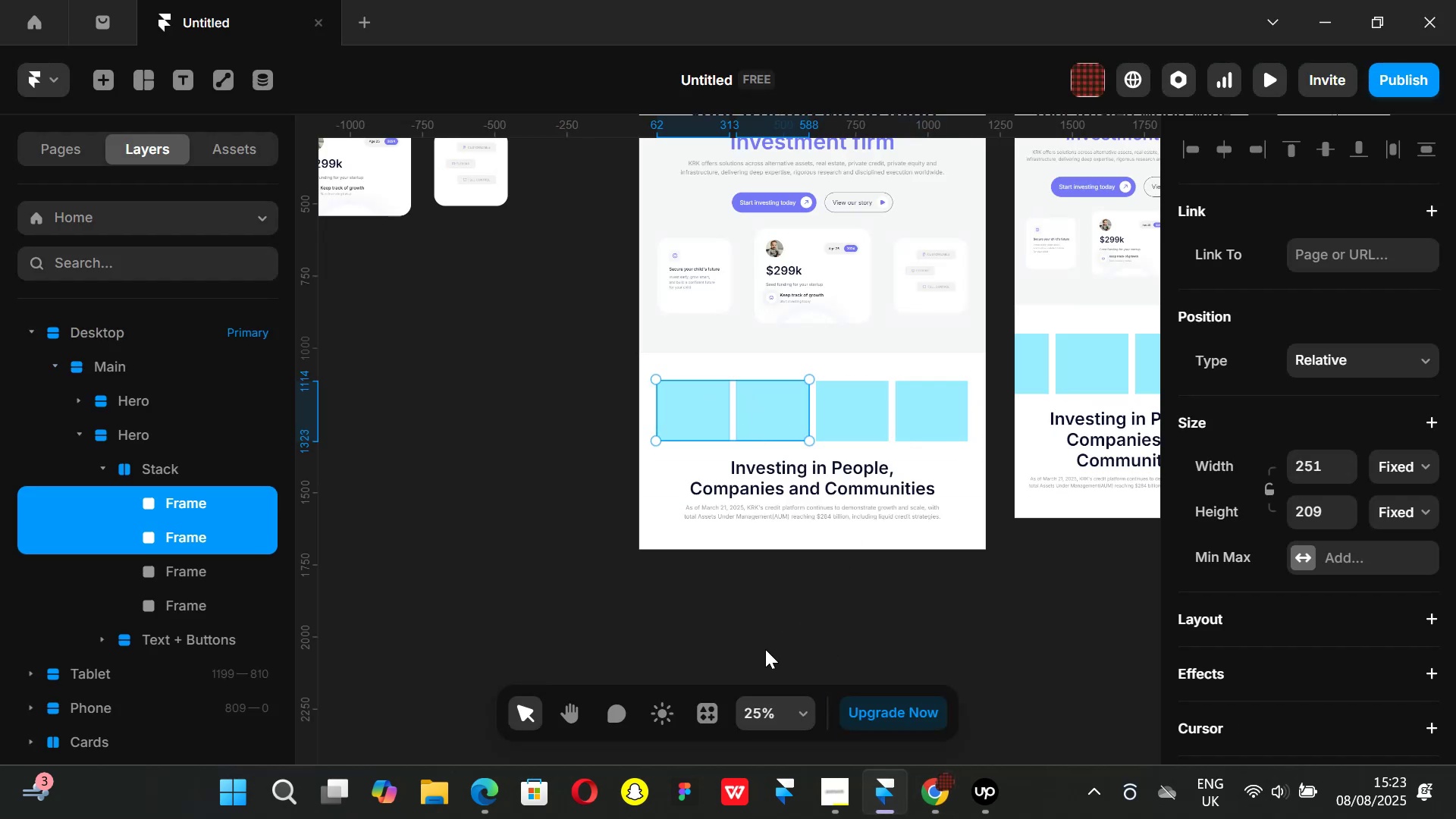 
left_click_drag(start_coordinate=[658, 692], to_coordinate=[648, 688])
 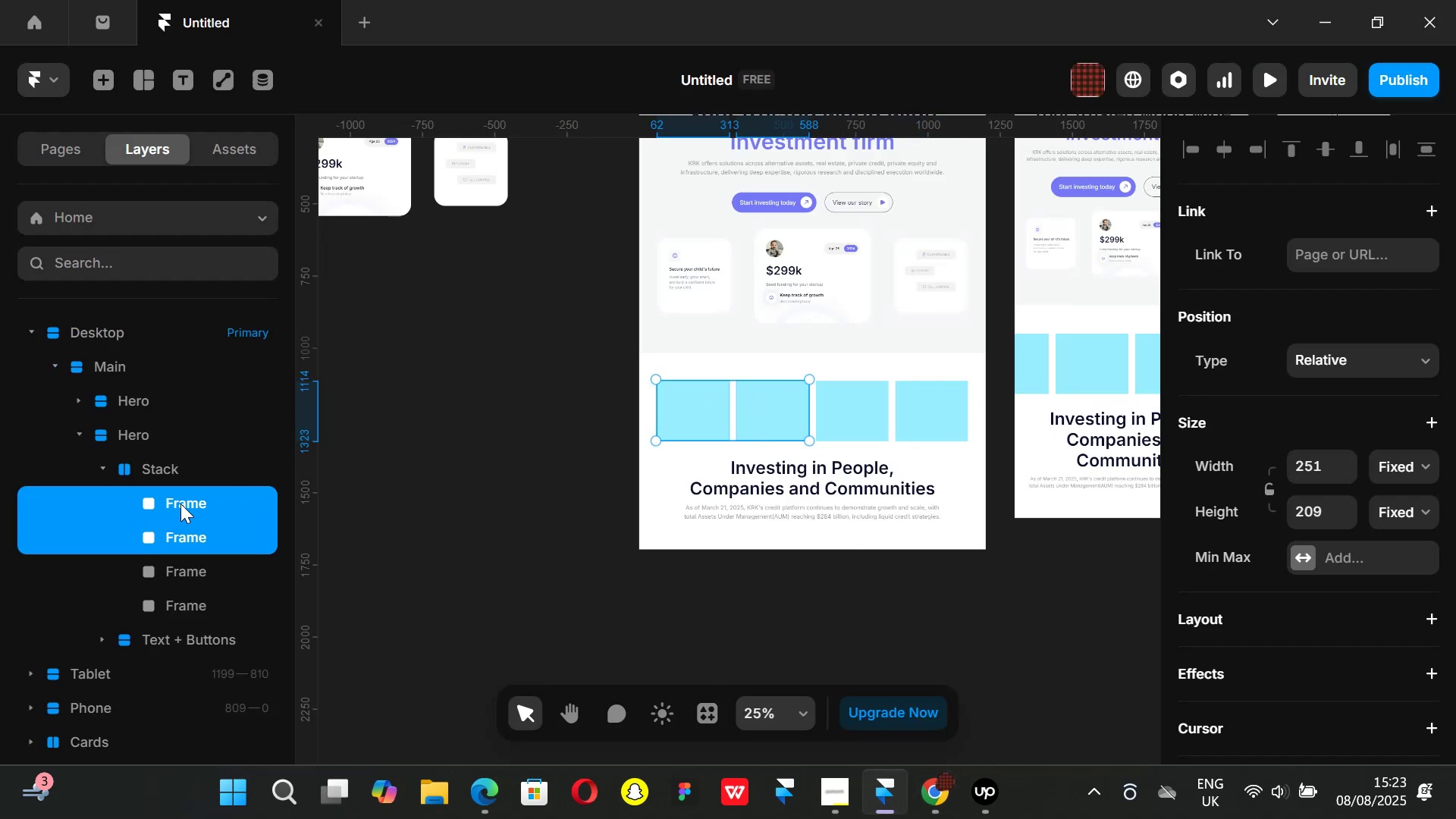 
left_click([180, 504])
 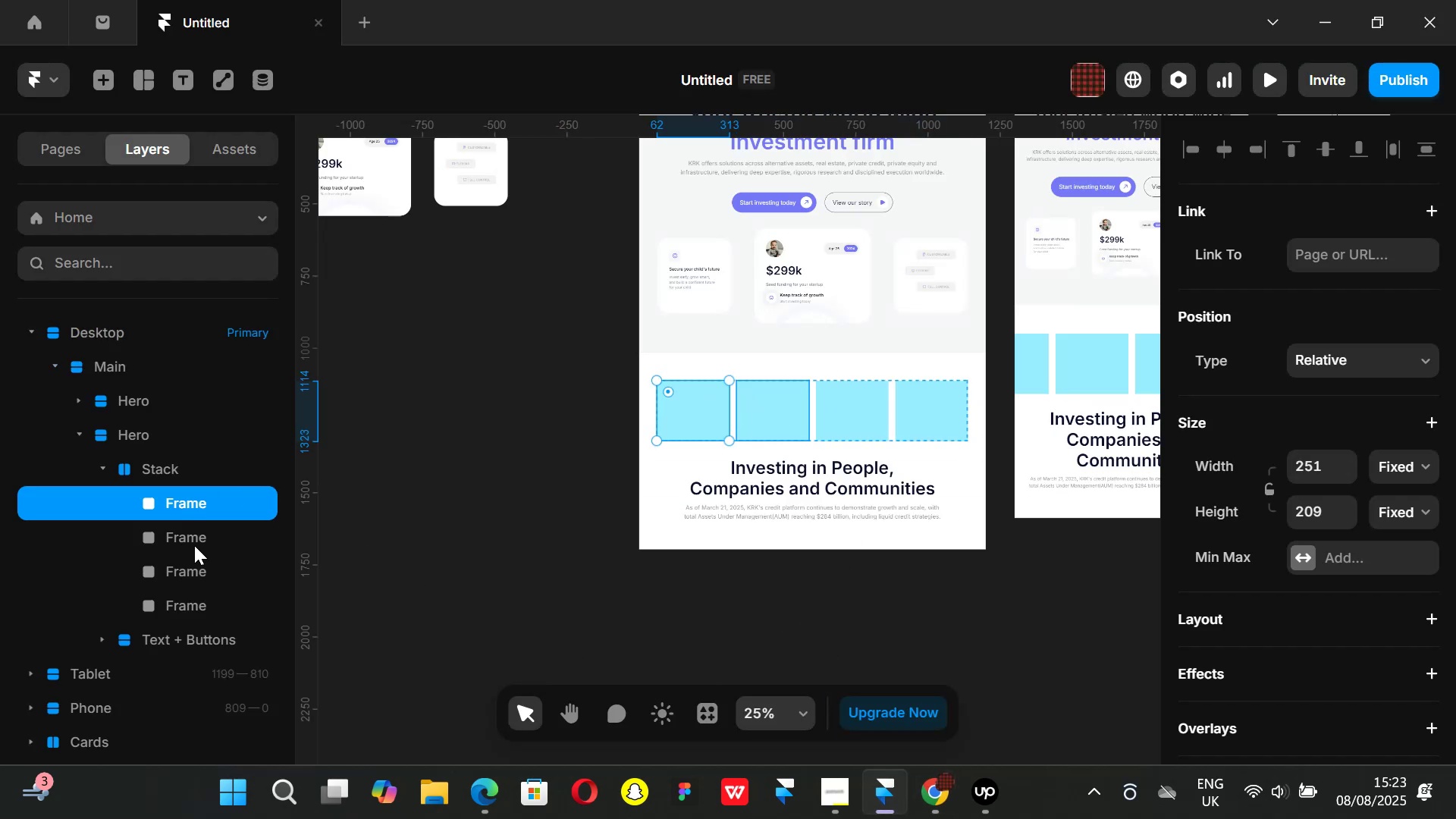 
hold_key(key=ShiftLeft, duration=0.76)
left_click([179, 606])
 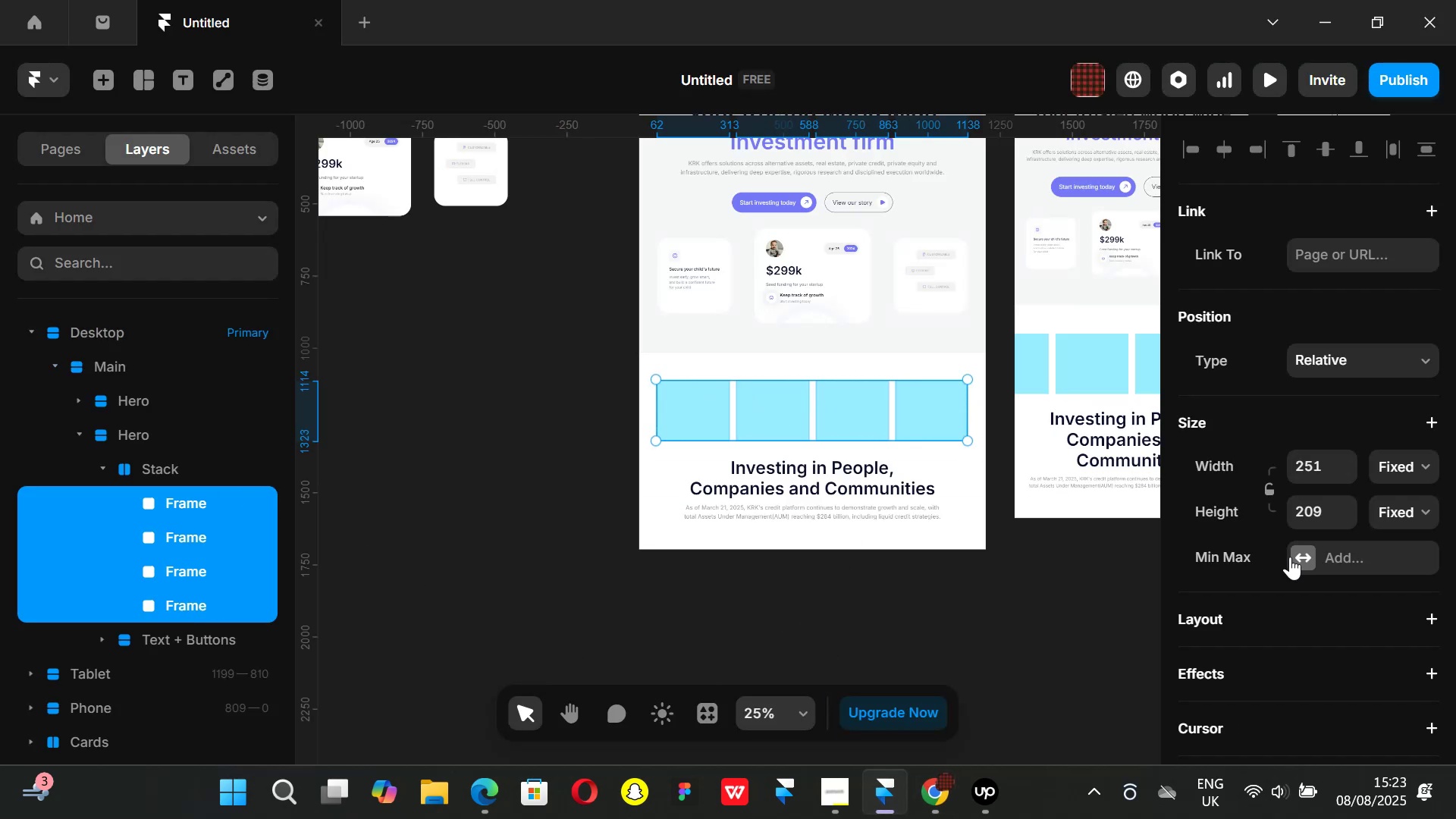 
scroll: coordinate [1345, 548], scroll_direction: down, amount: 3.0
 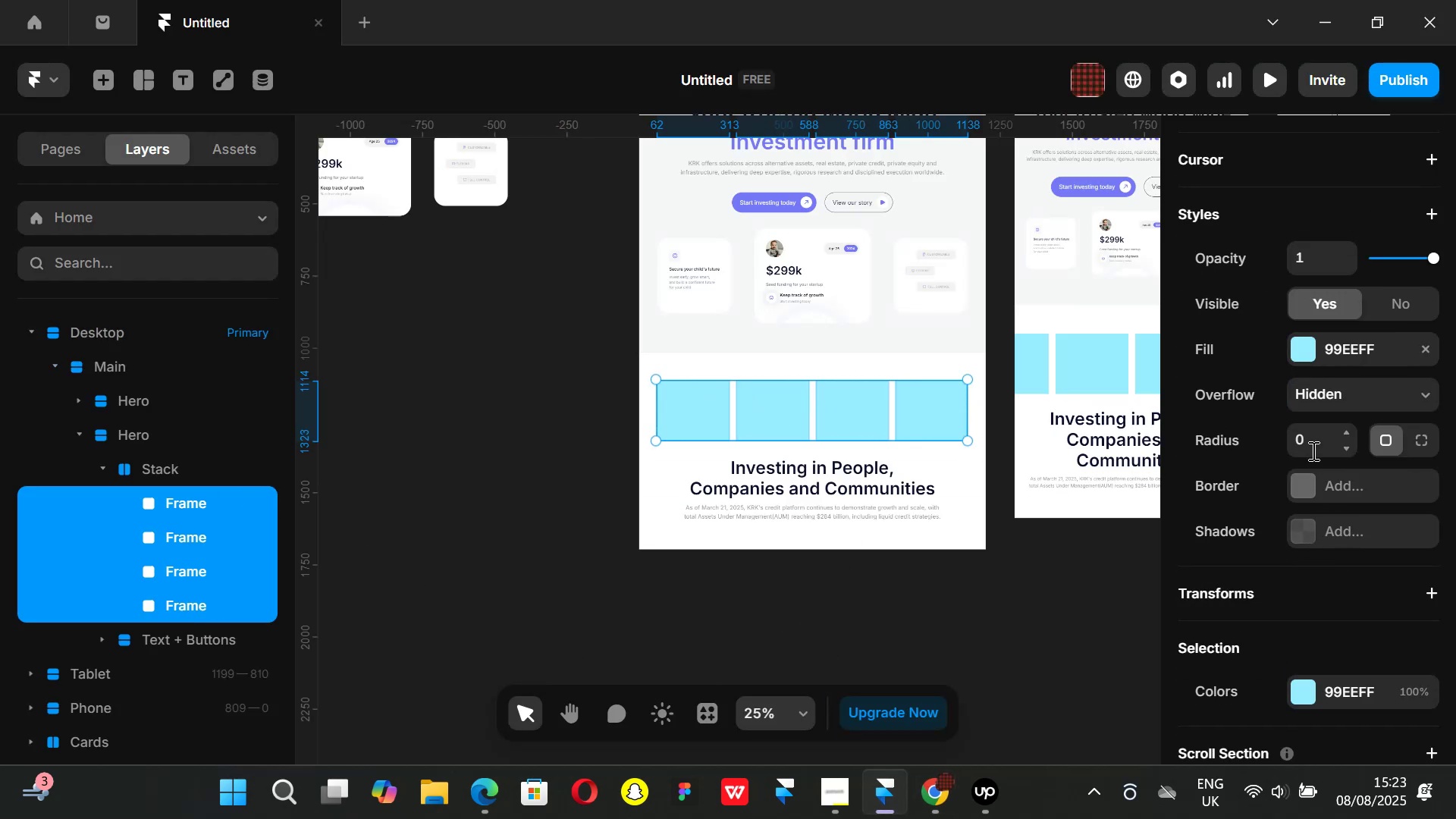 
left_click([1313, 442])
 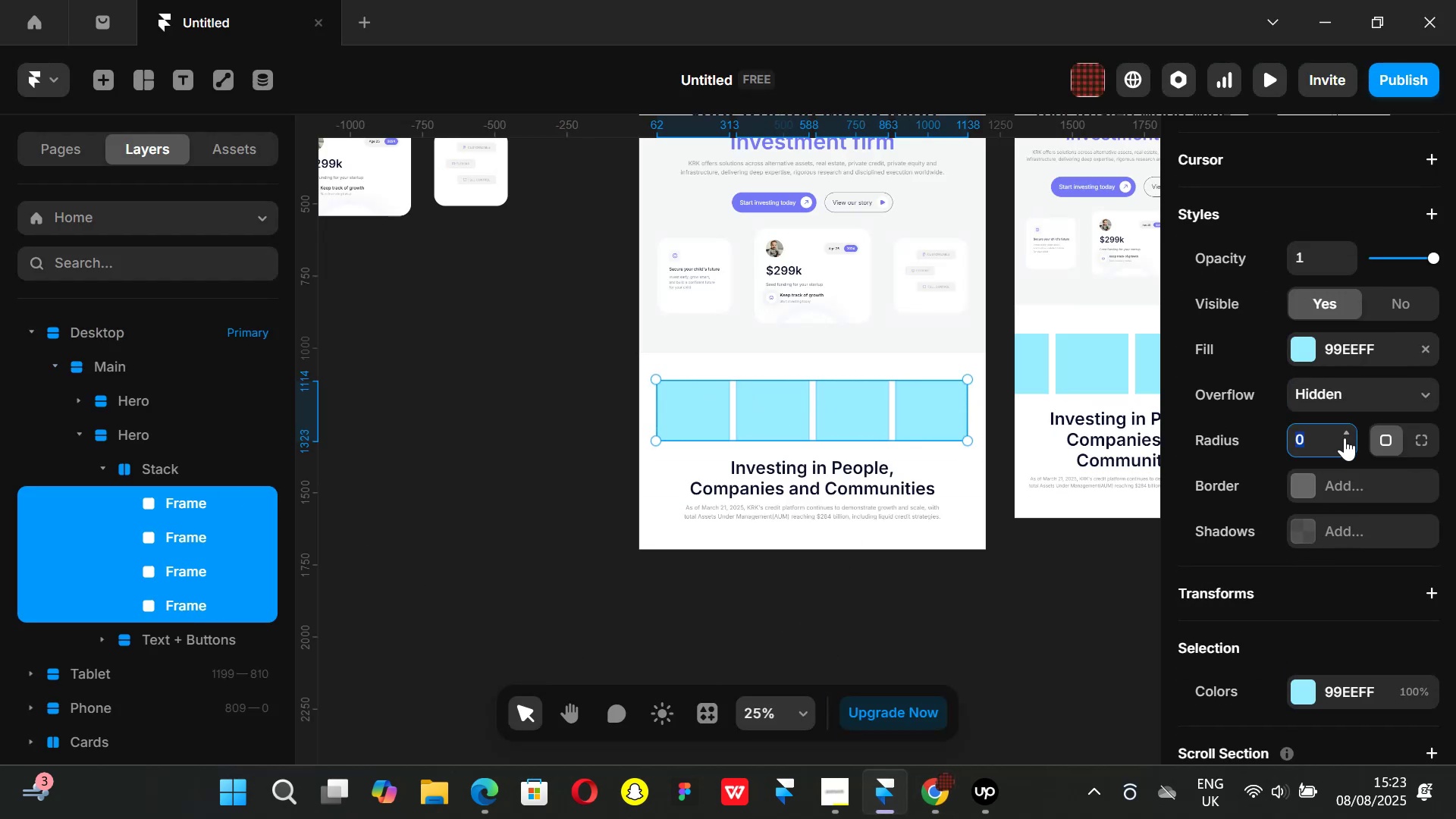 
left_click_drag(start_coordinate=[1345, 438], to_coordinate=[1336, 410])
 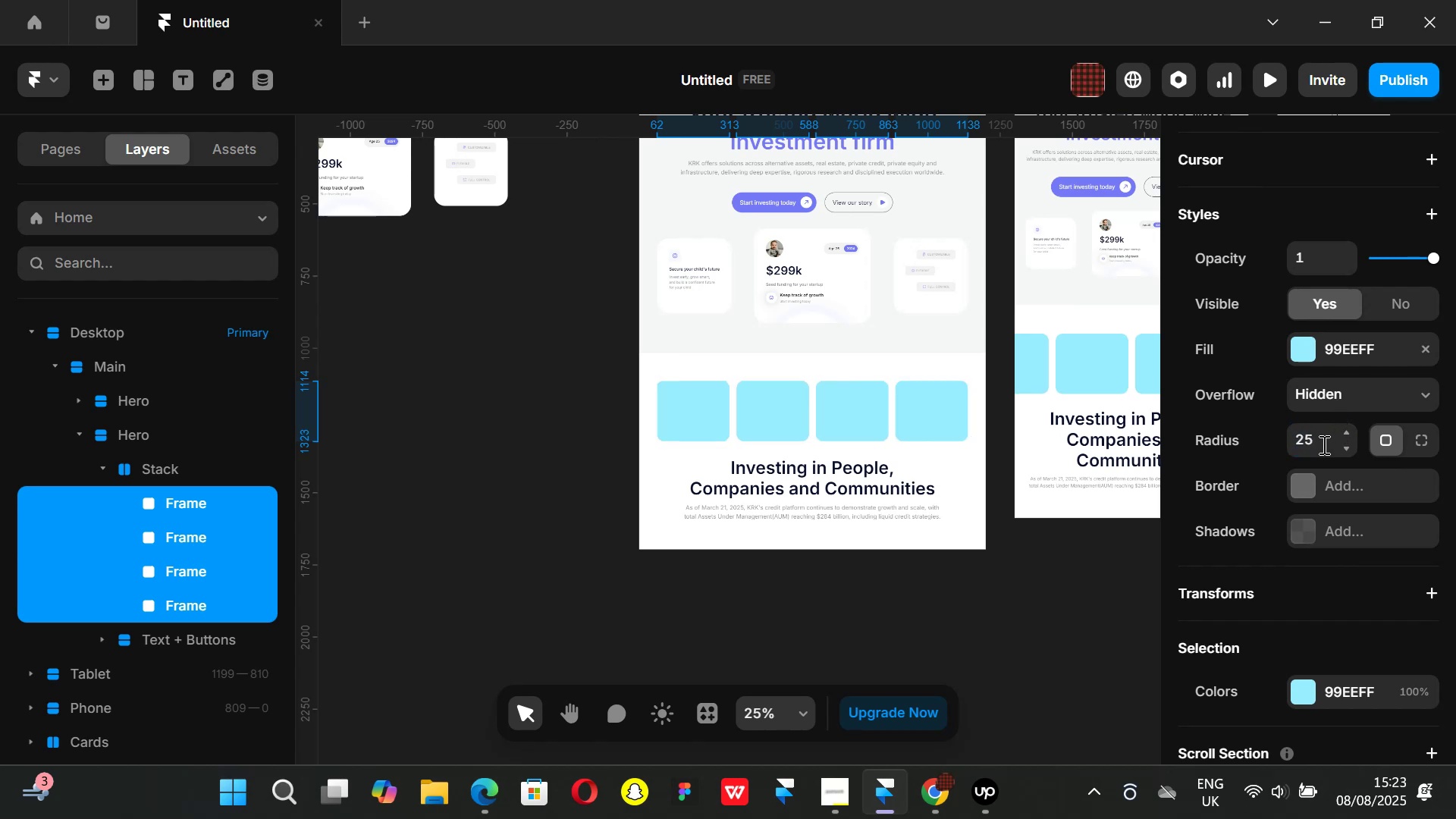 
left_click([1323, 444])
 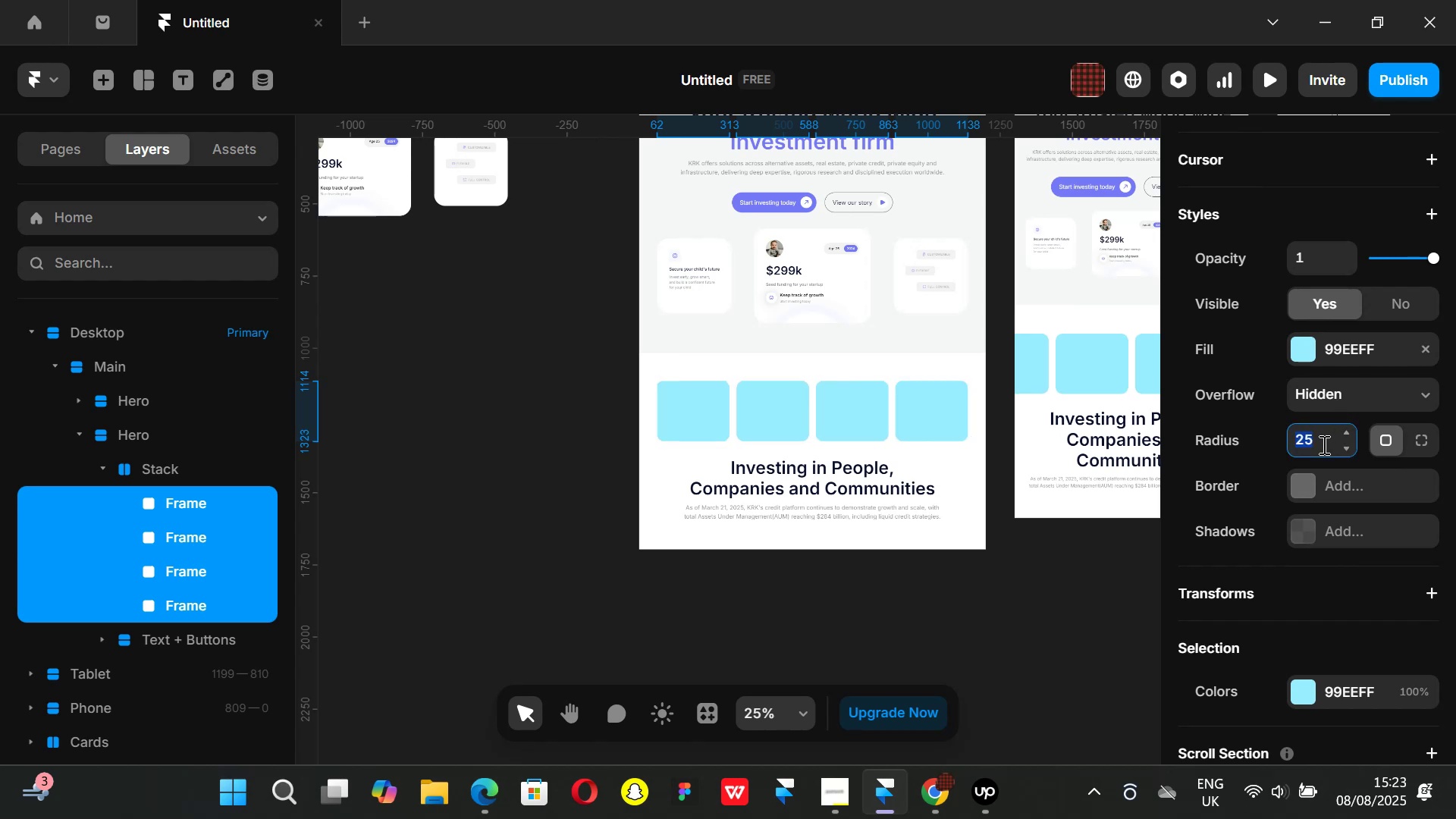 
type(24)
 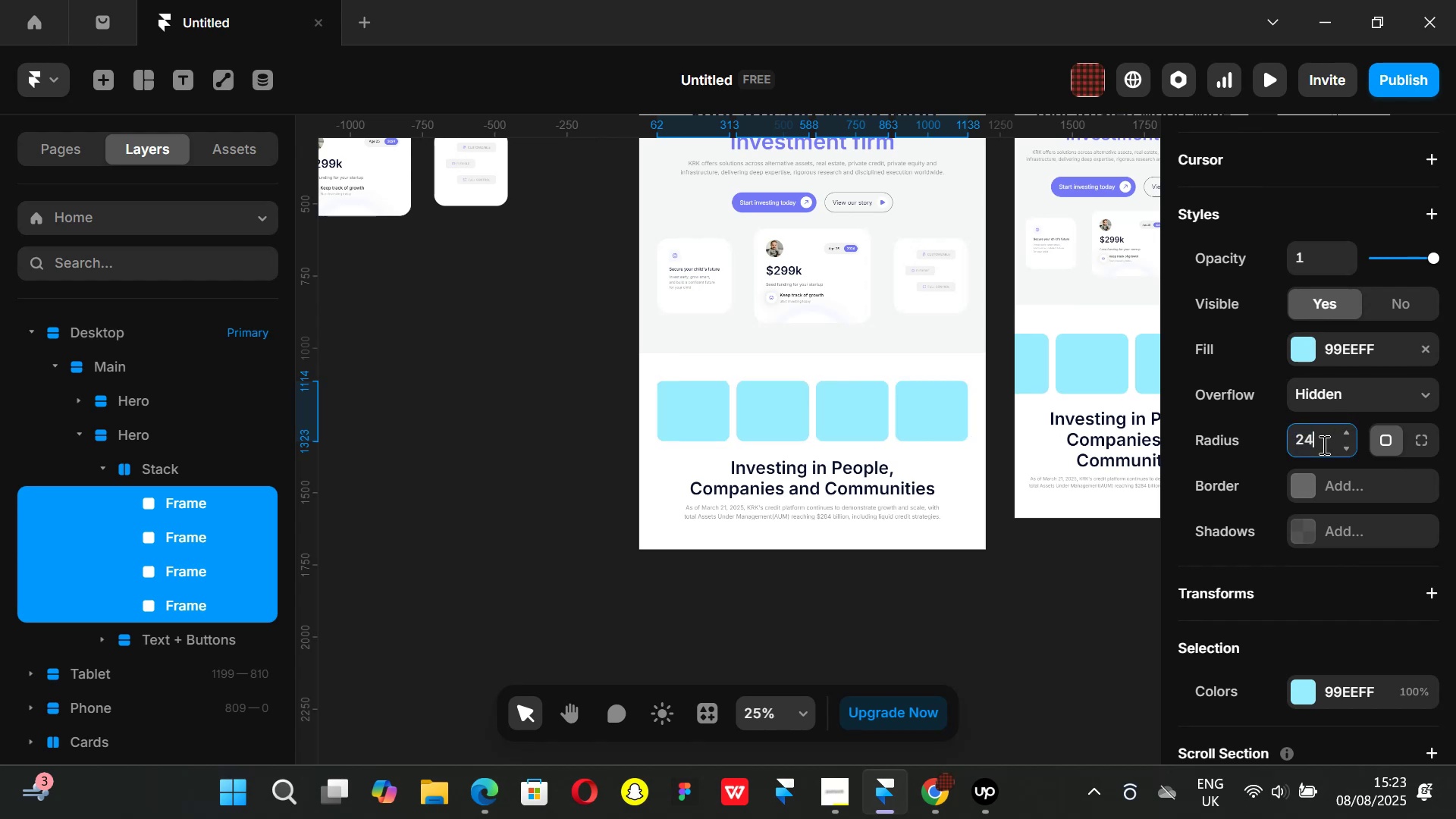 
key(Enter)
 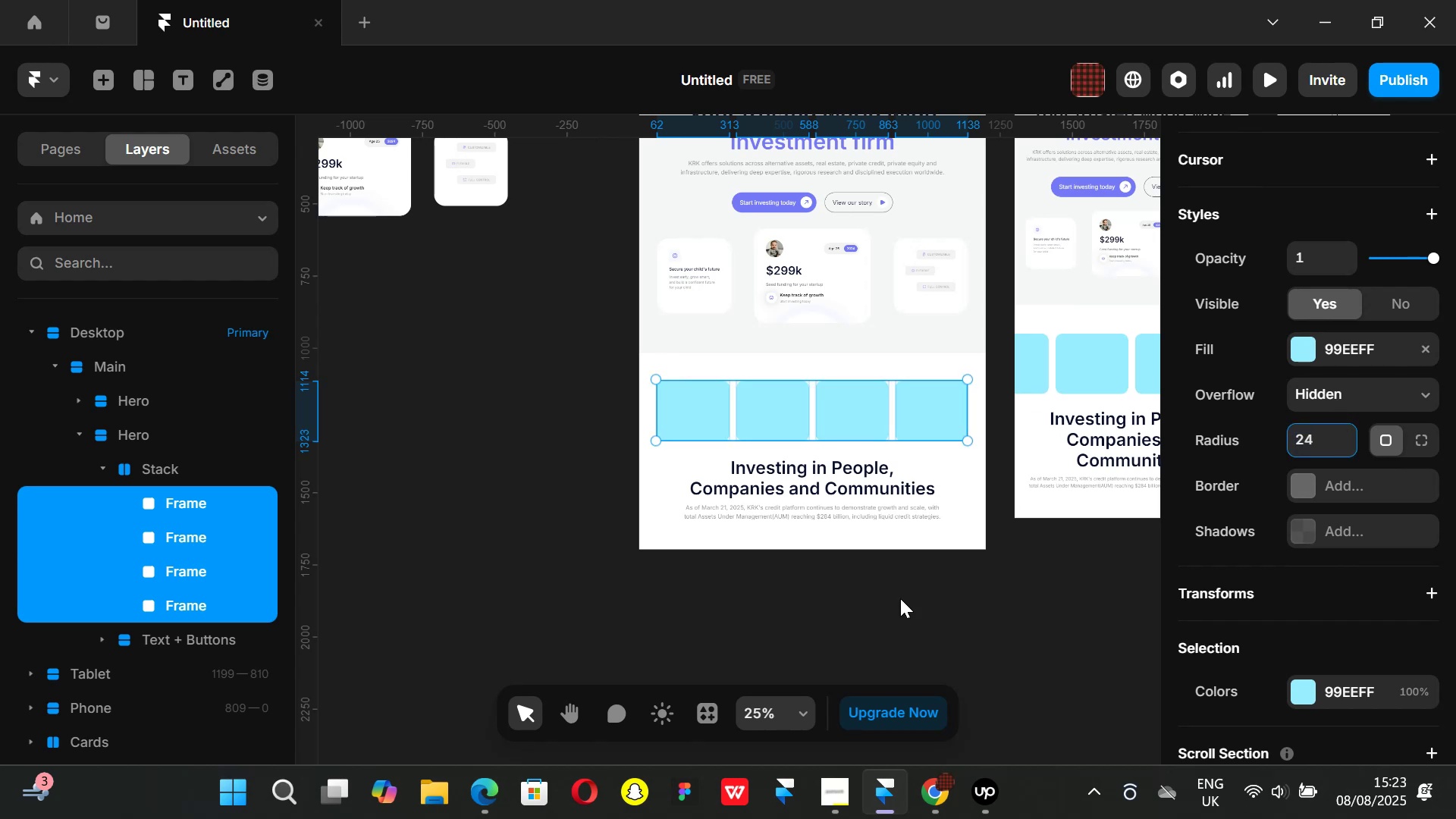 
left_click_drag(start_coordinate=[902, 651], to_coordinate=[909, 652])
 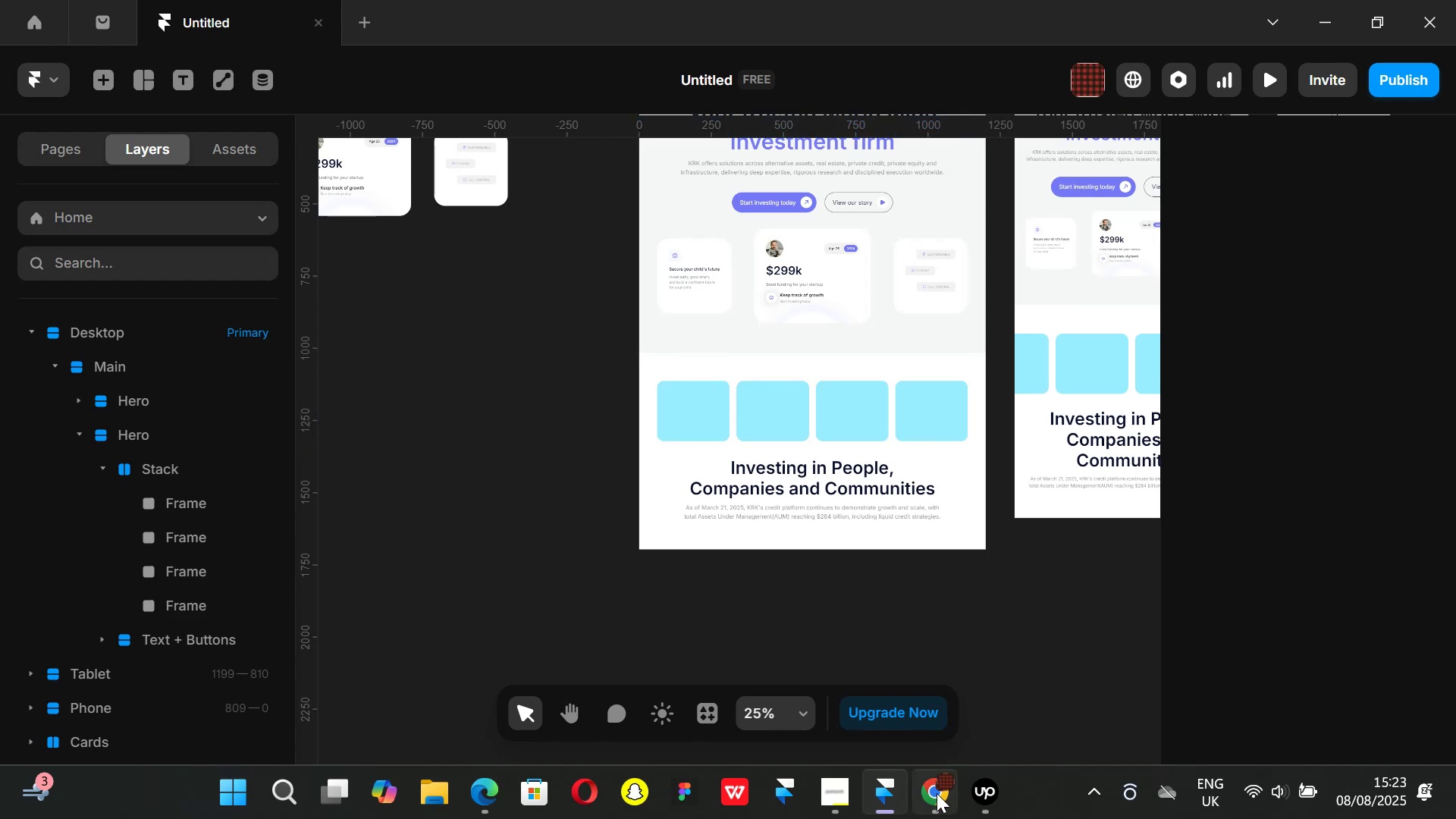 
left_click([937, 794])
 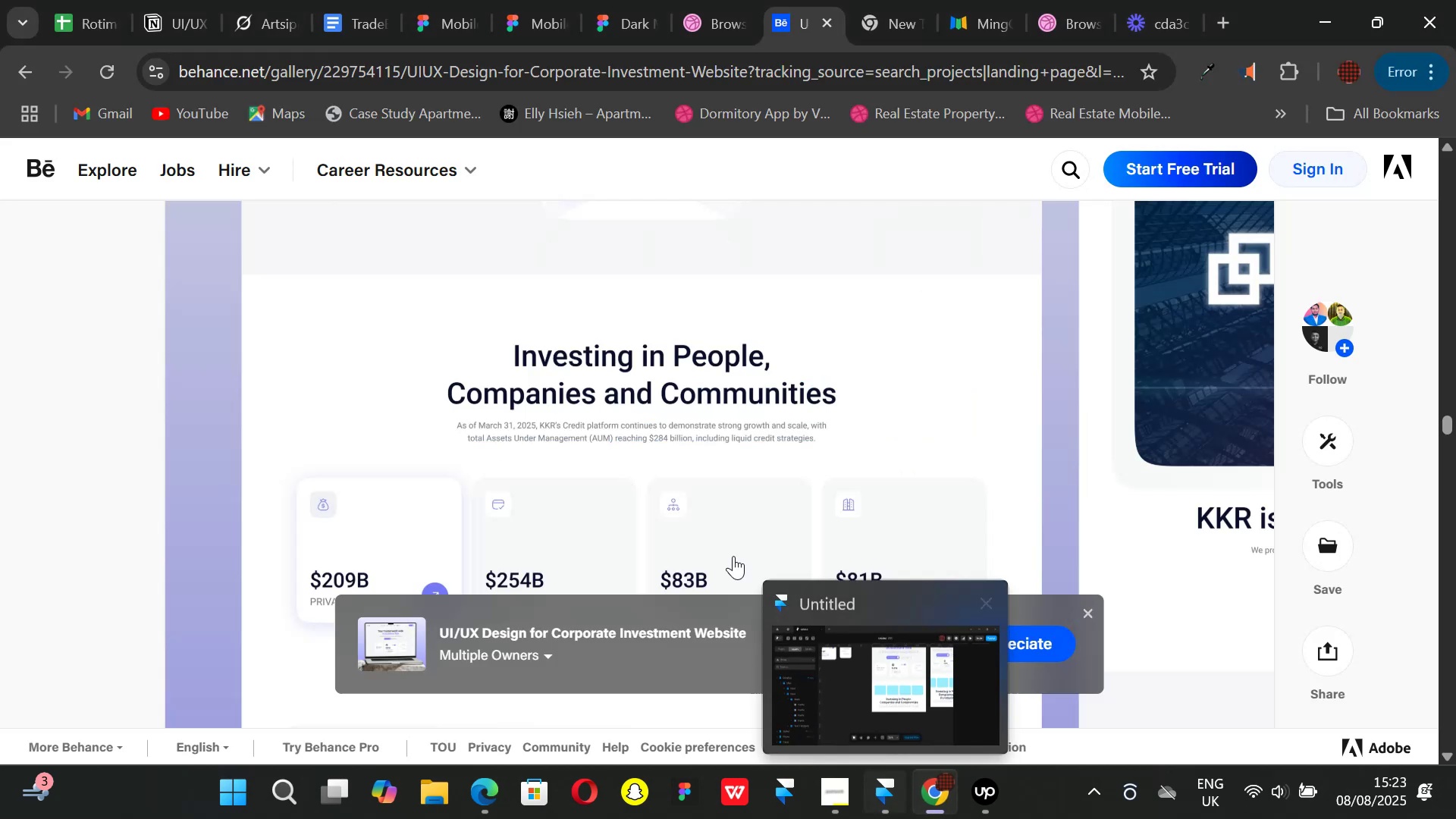 
scroll: coordinate [671, 444], scroll_direction: down, amount: 1.0
 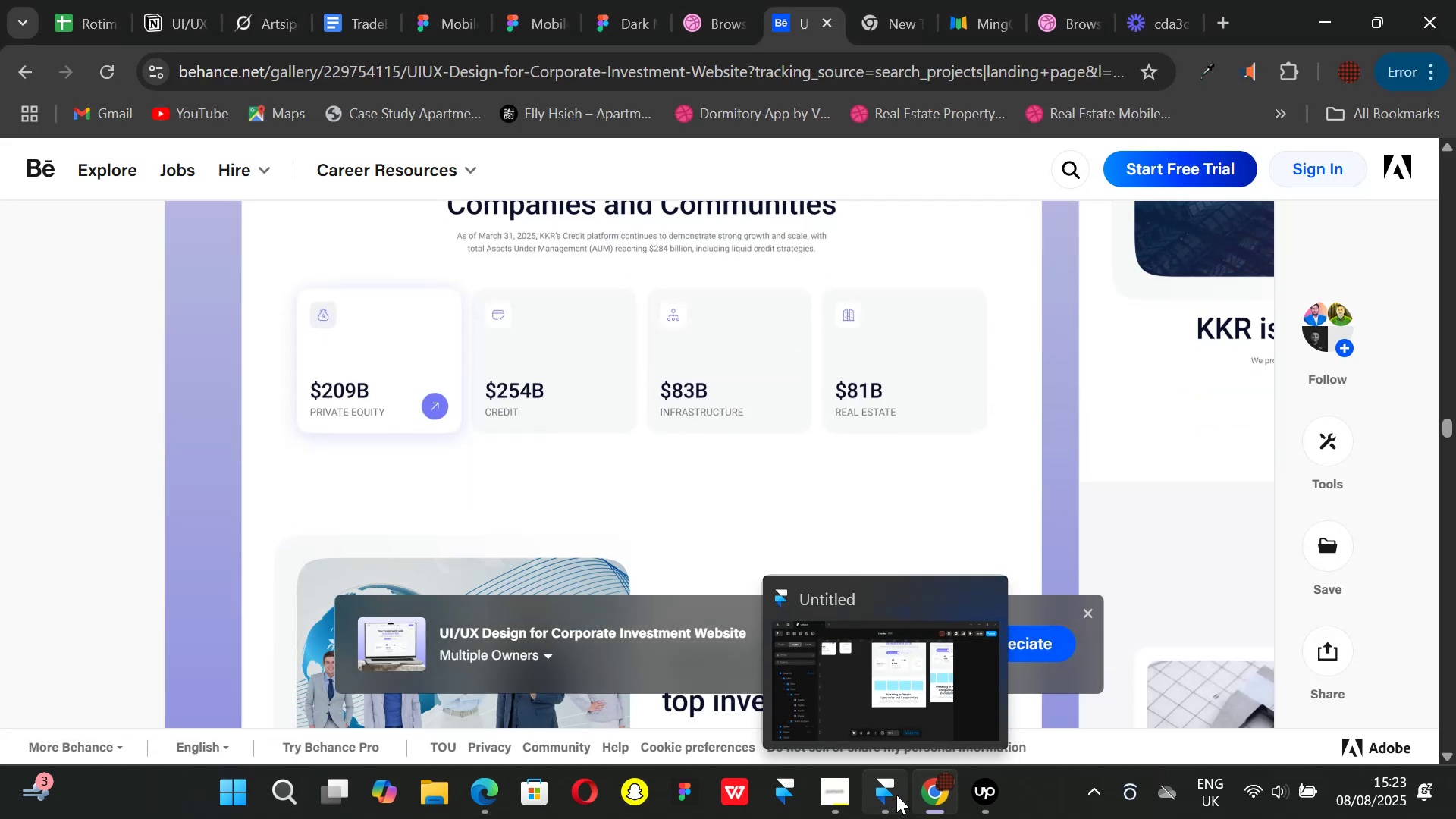 
left_click([896, 795])
 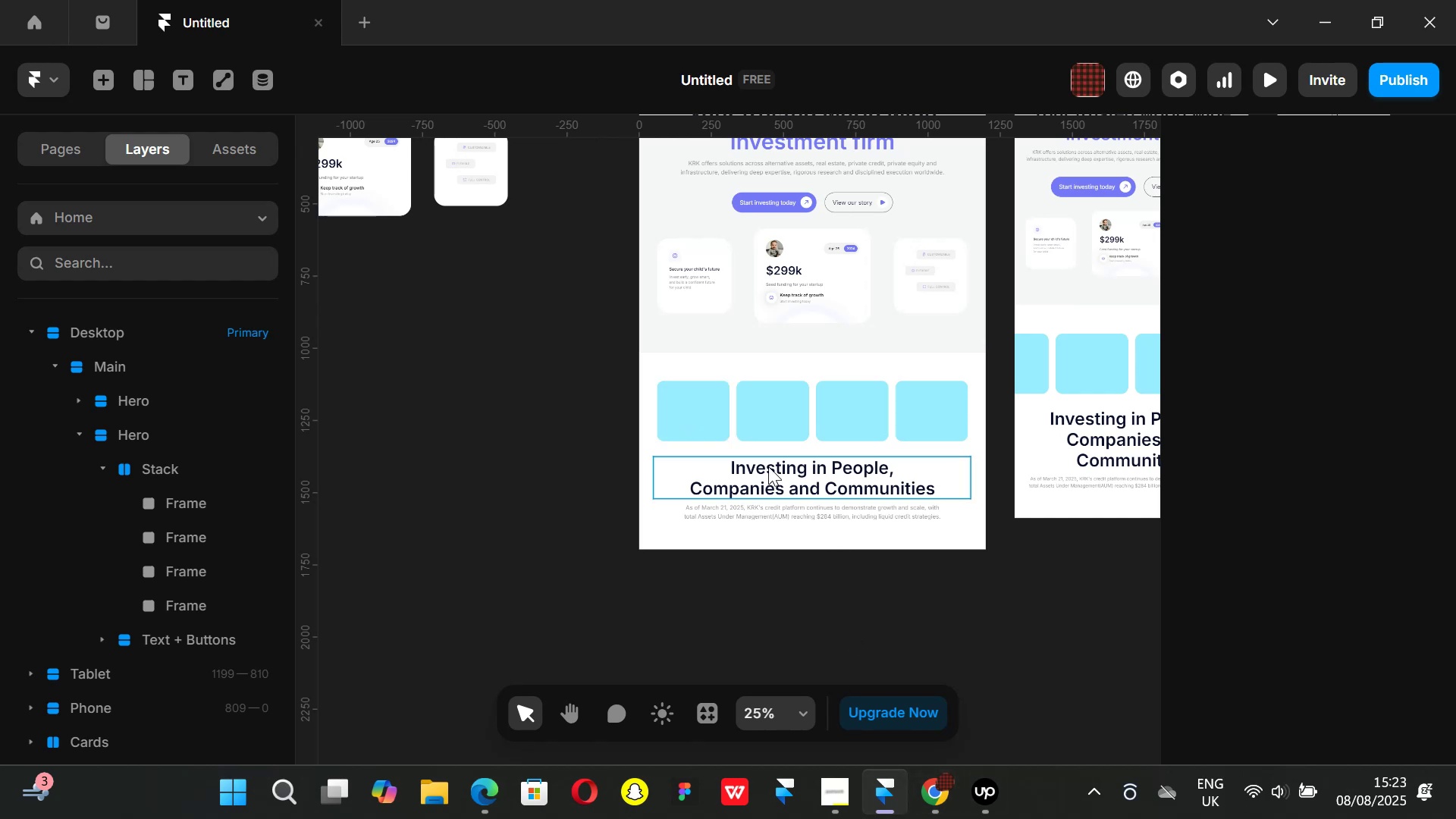 
left_click([814, 413])
 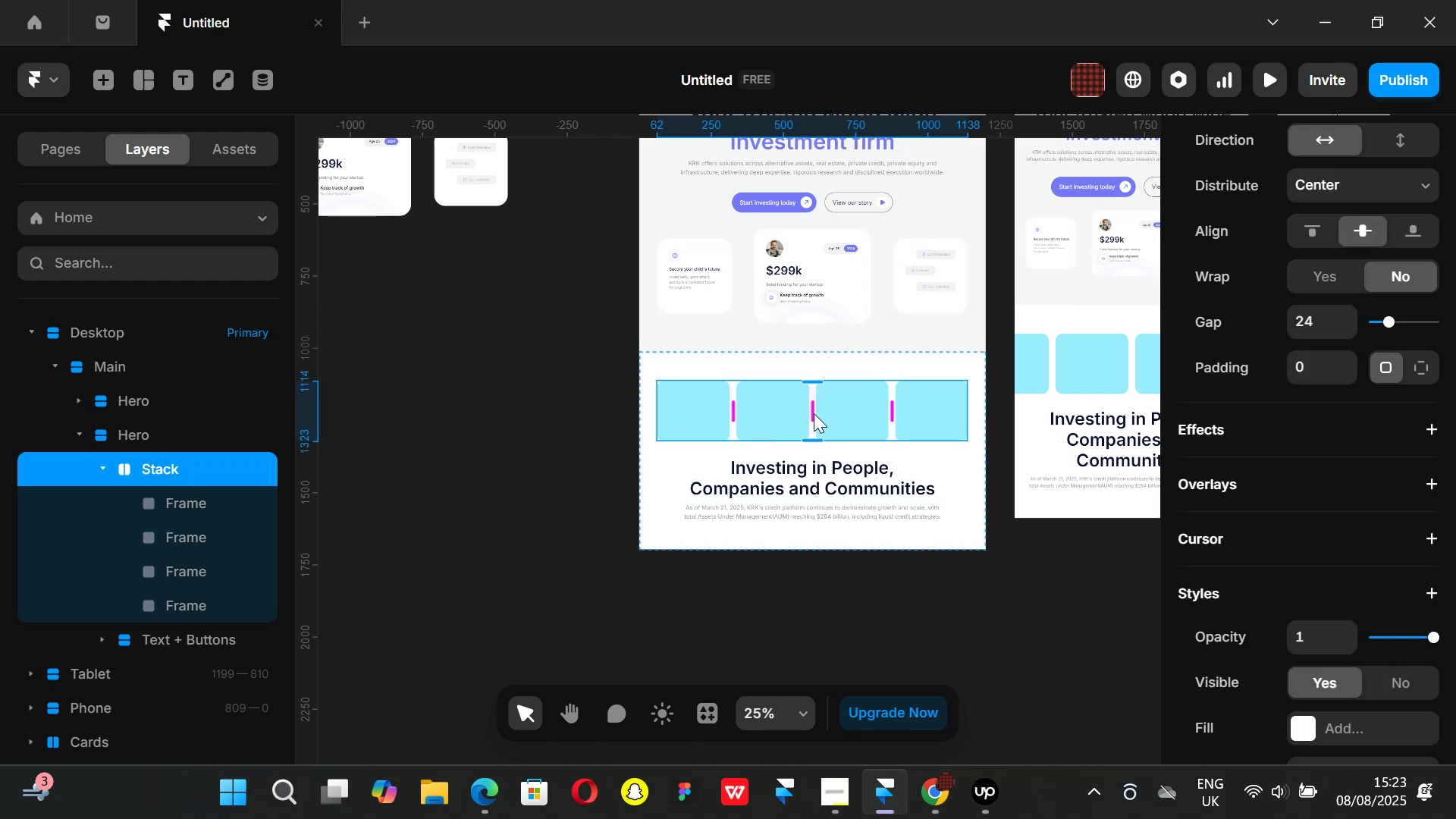 
key(ArrowDown)
 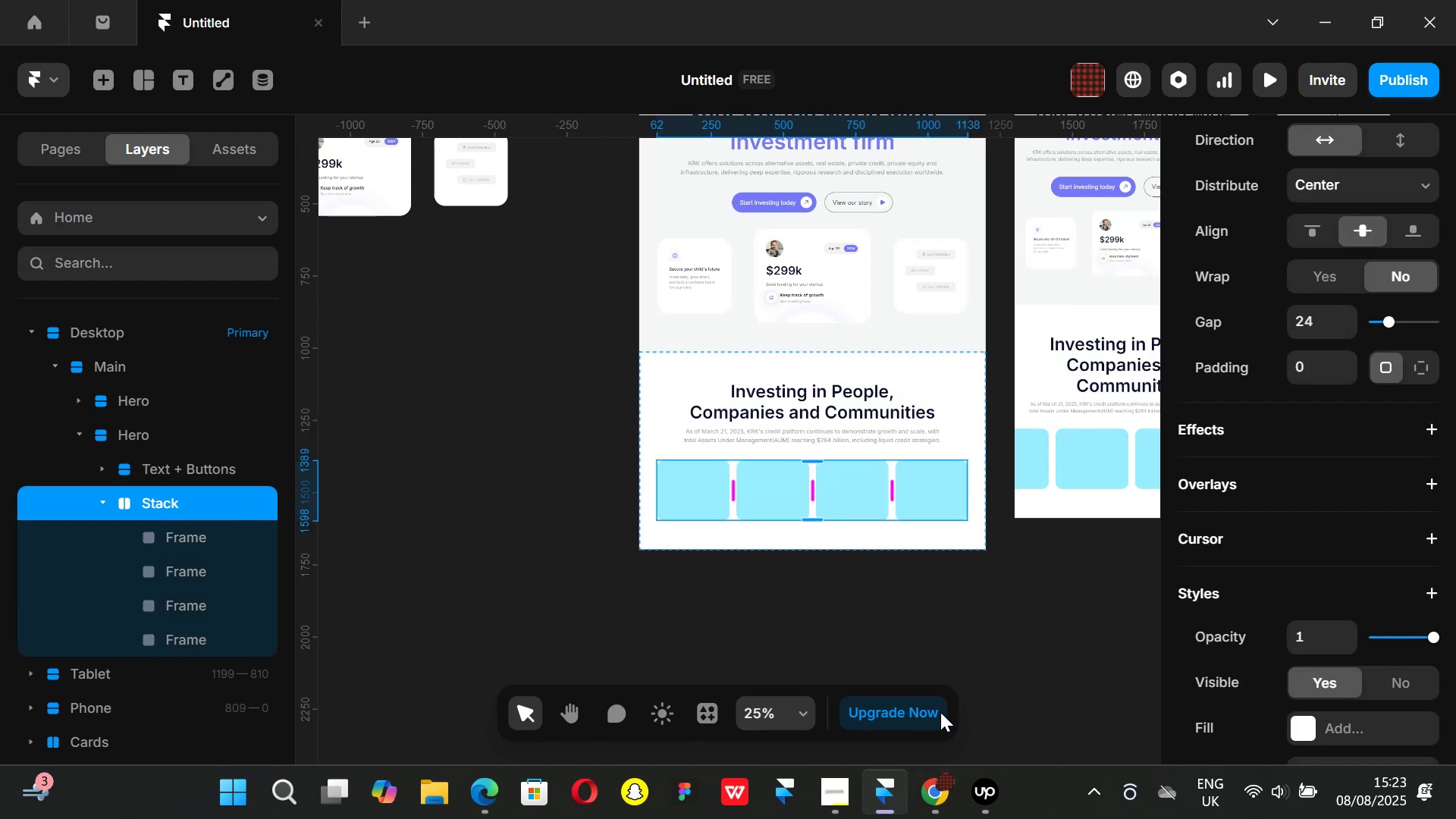 
left_click([937, 791])
 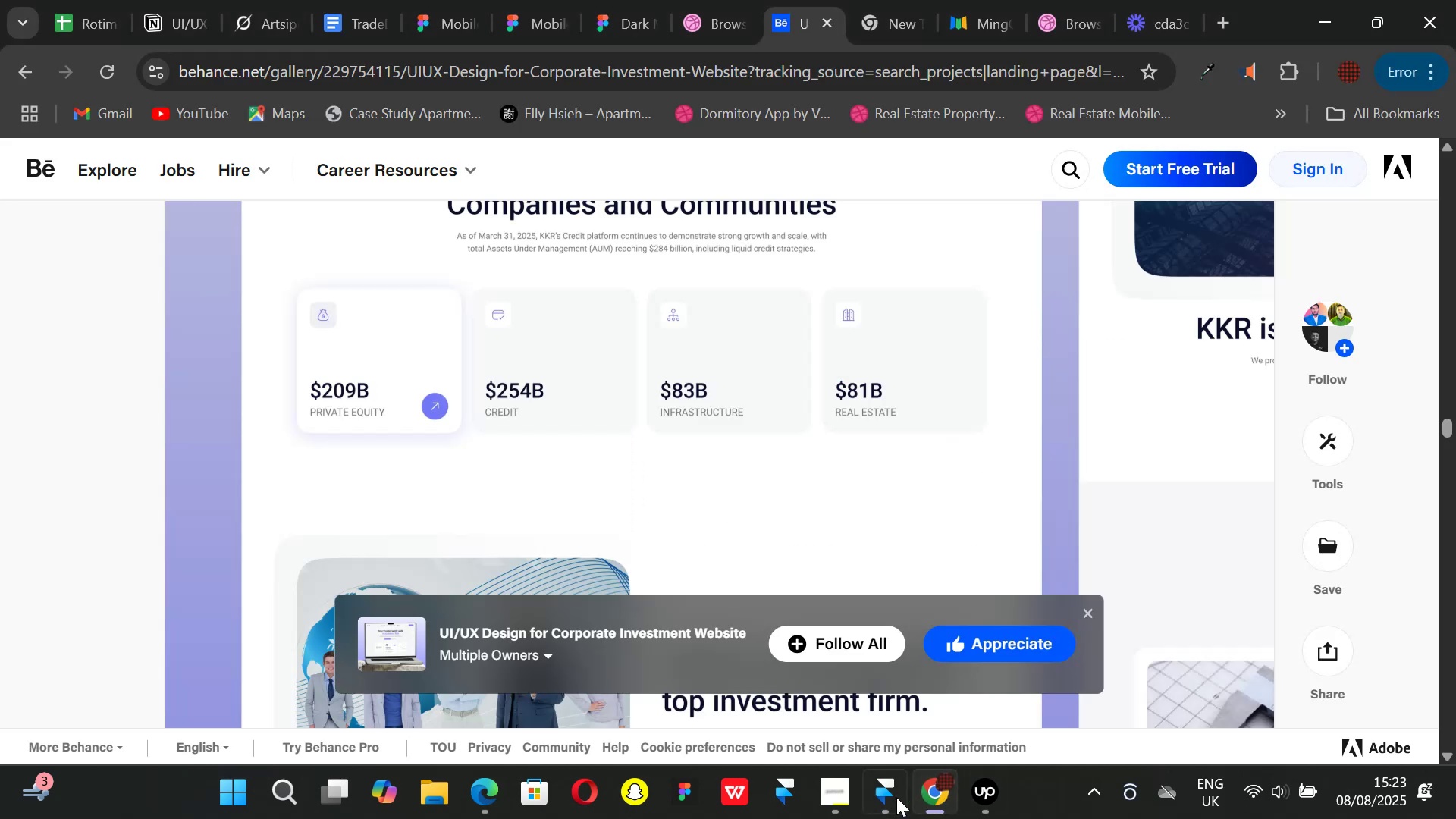 
left_click([885, 800])
 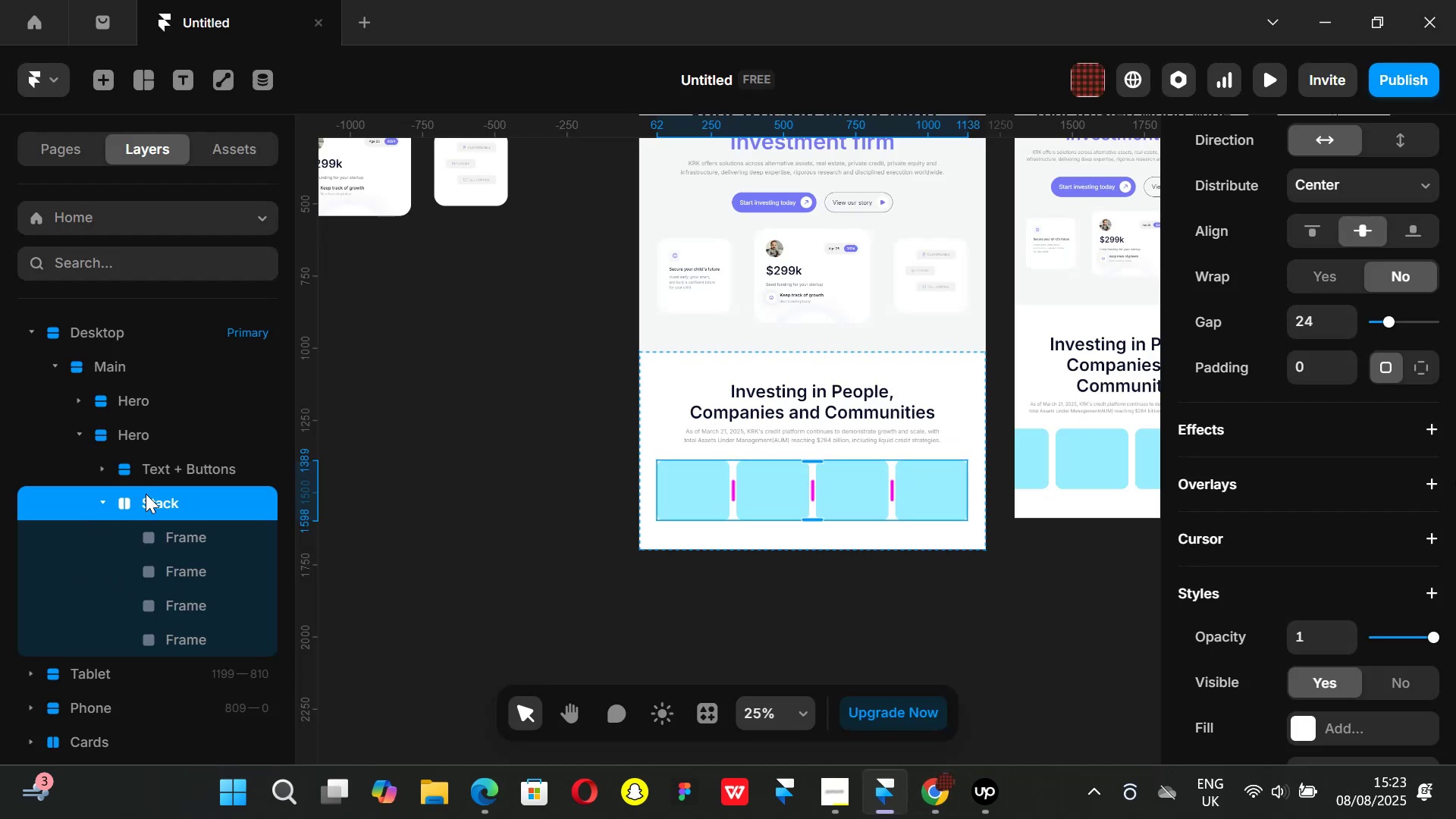 
double_click([149, 498])
 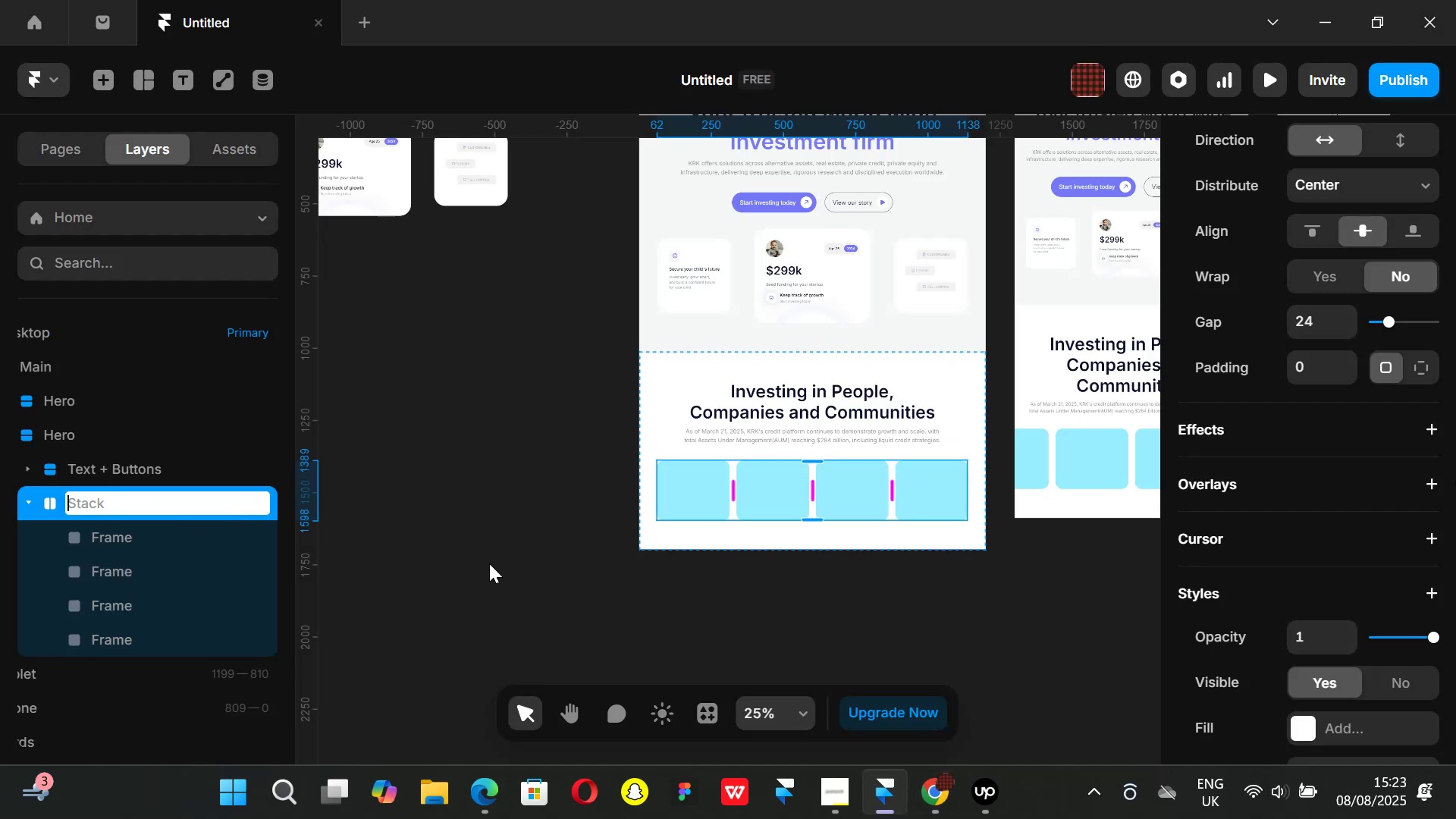 
type(Statoi)
key(Backspace)
key(Backspace)
type(istics card)
 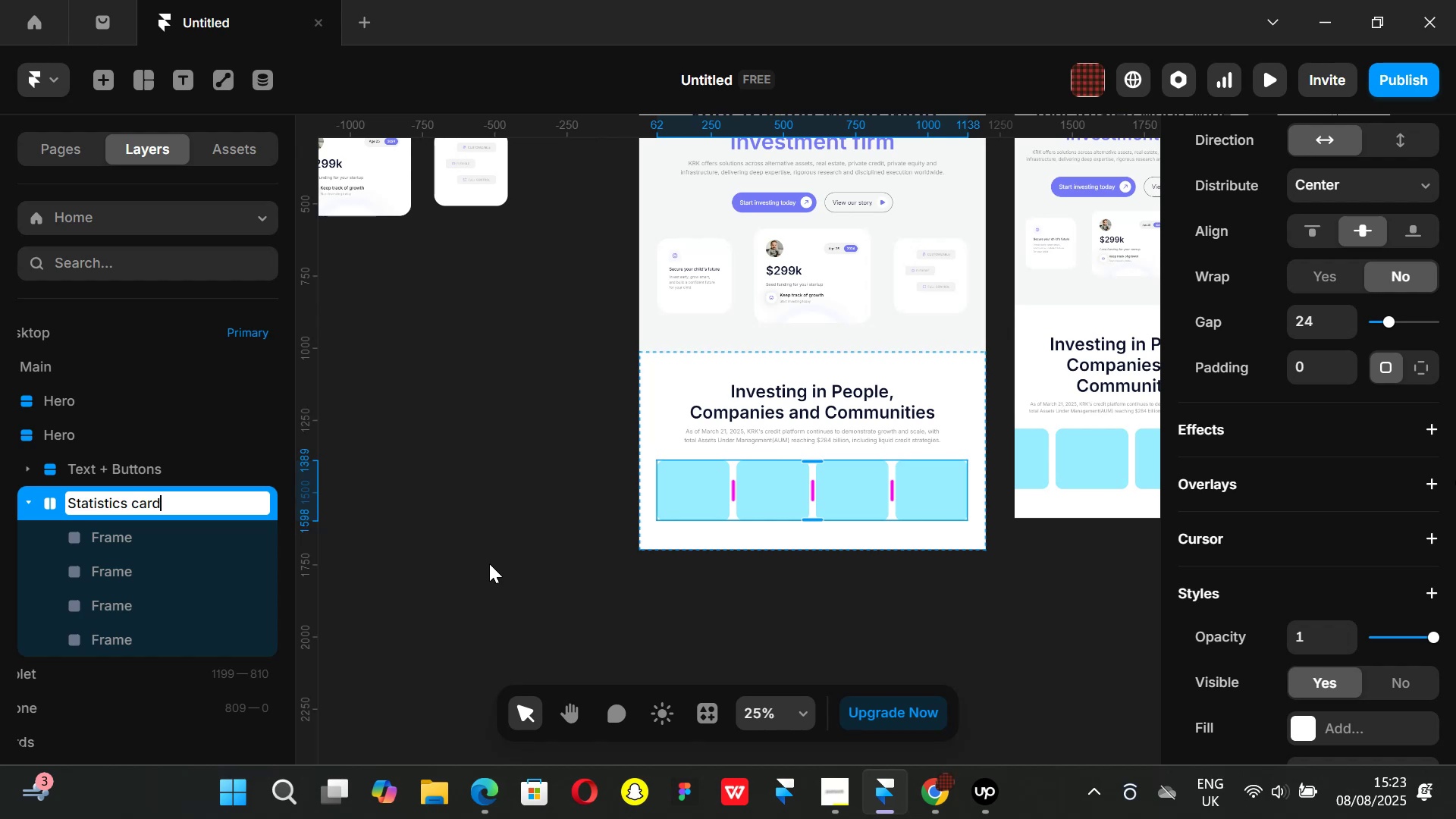 
key(Enter)
 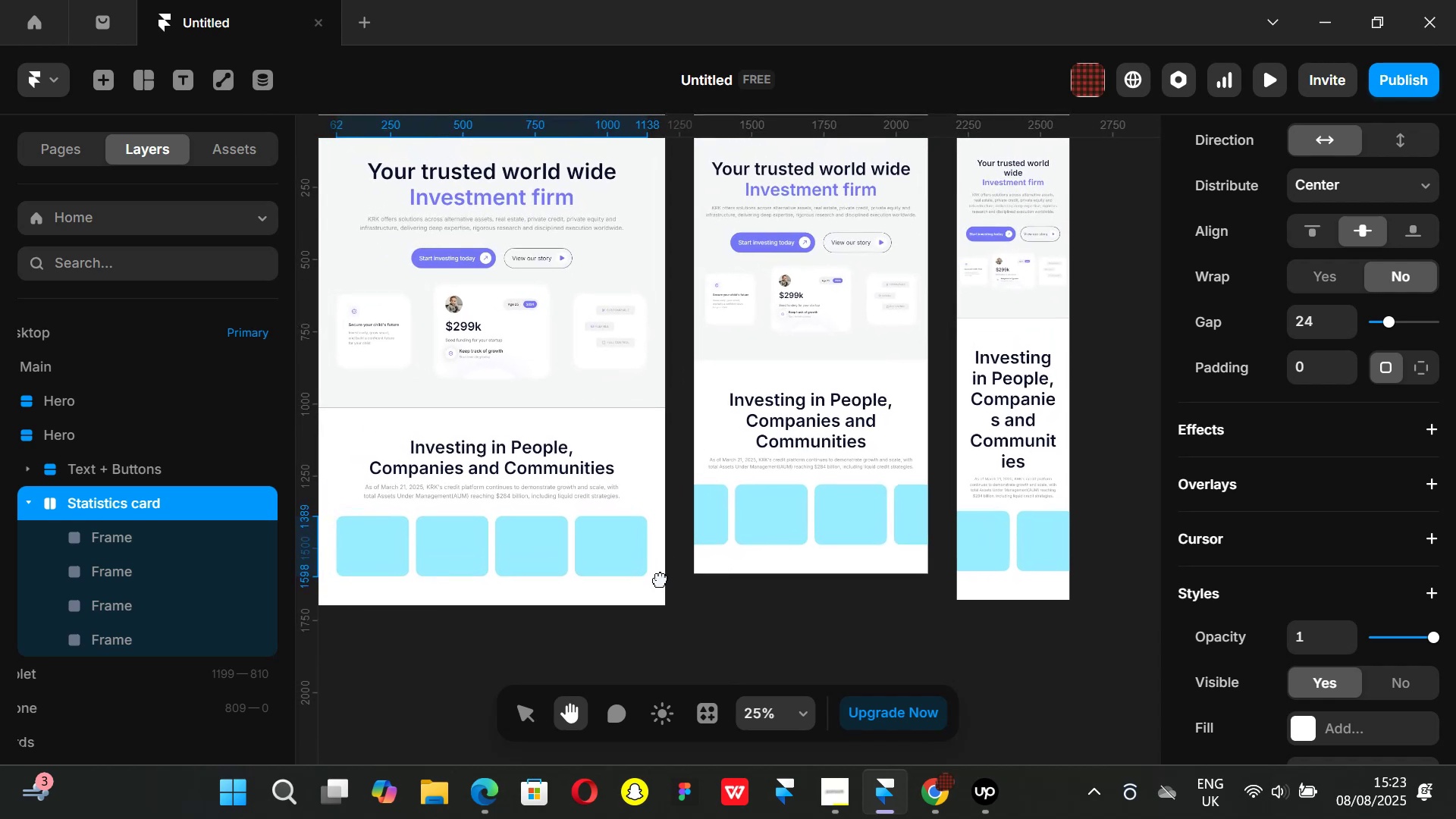 
wait(11.86)
 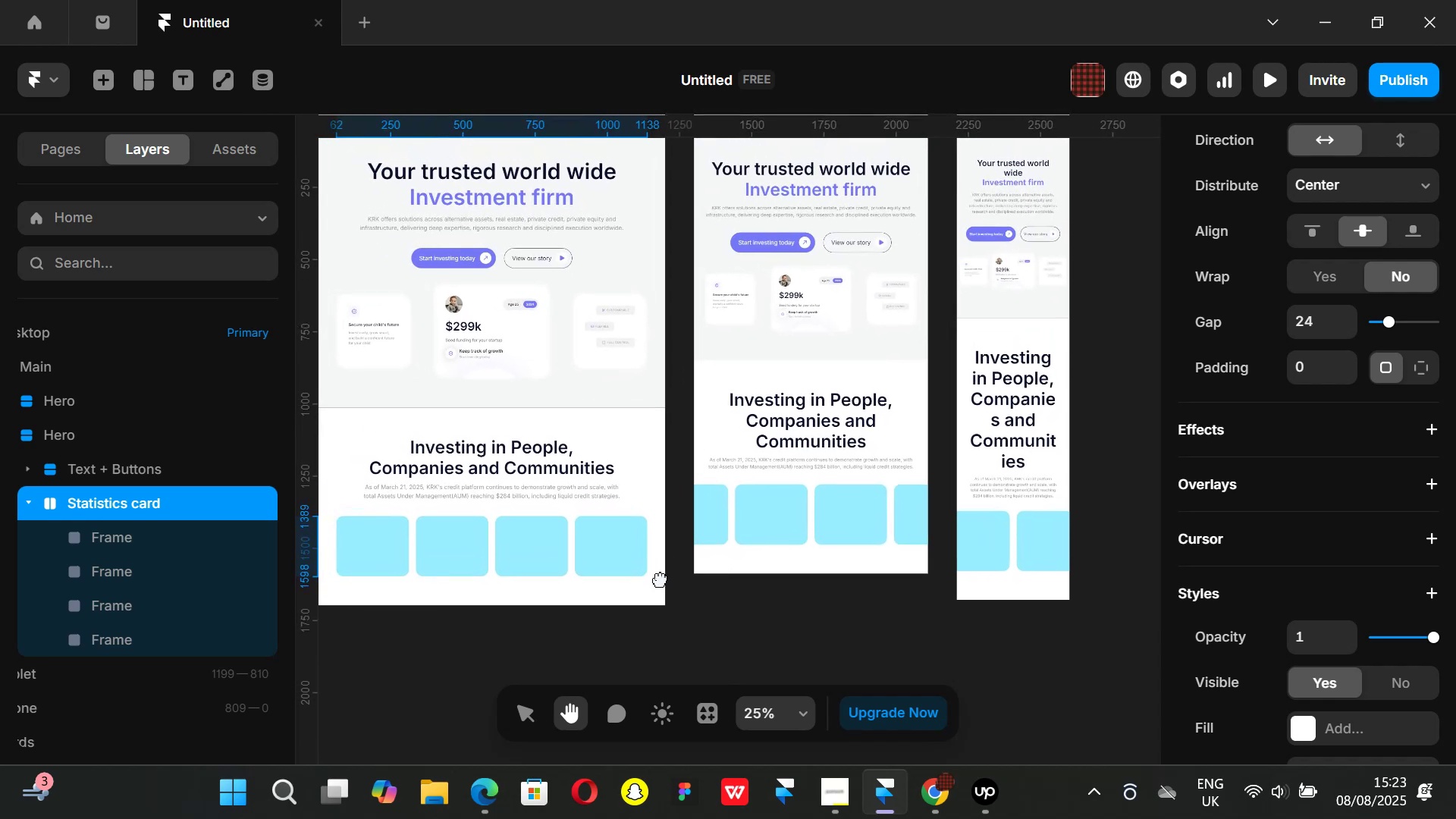 
left_click([363, 692])
 